 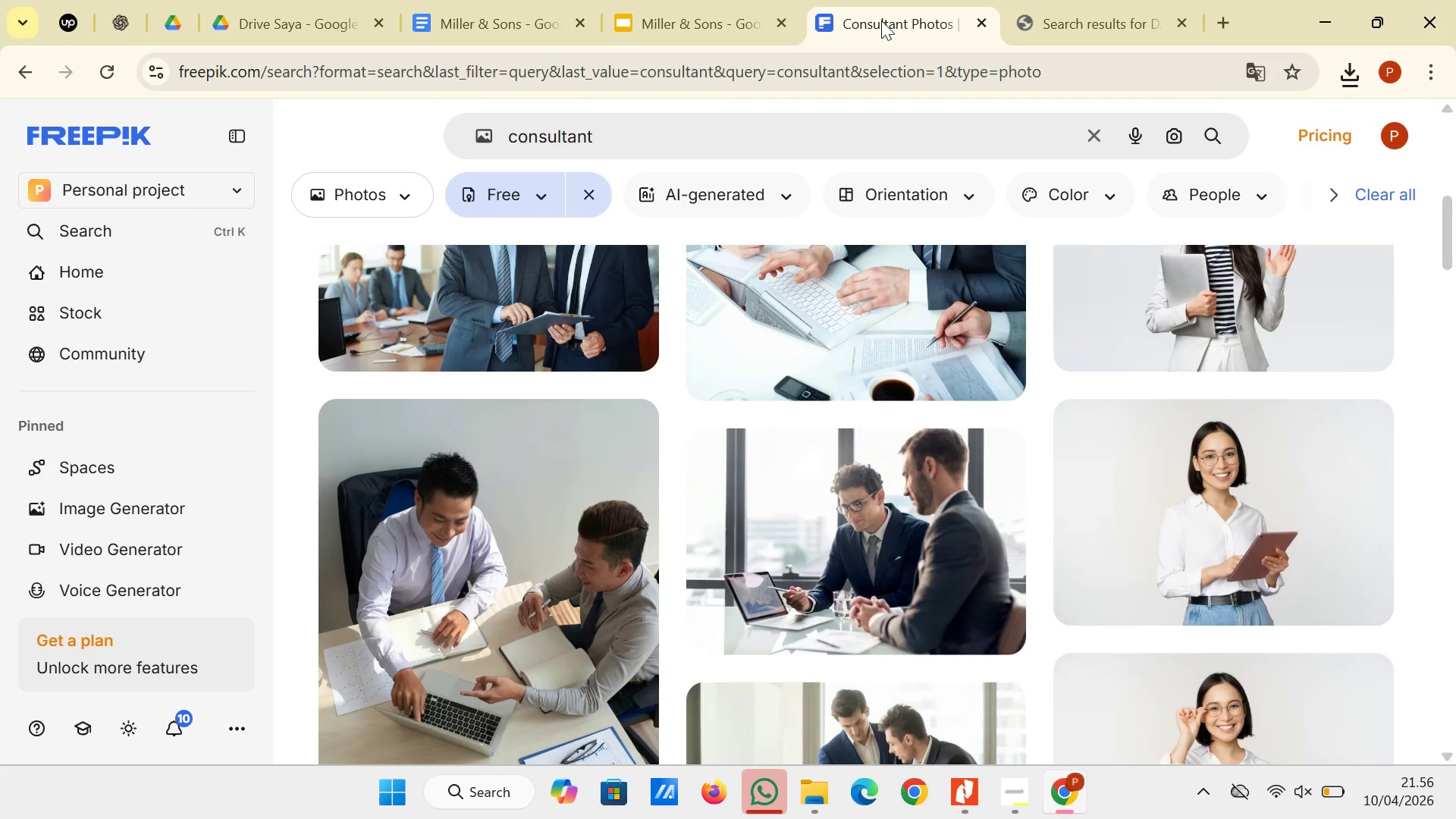 
scroll: coordinate [949, 248], scroll_direction: down, amount: 2.0
 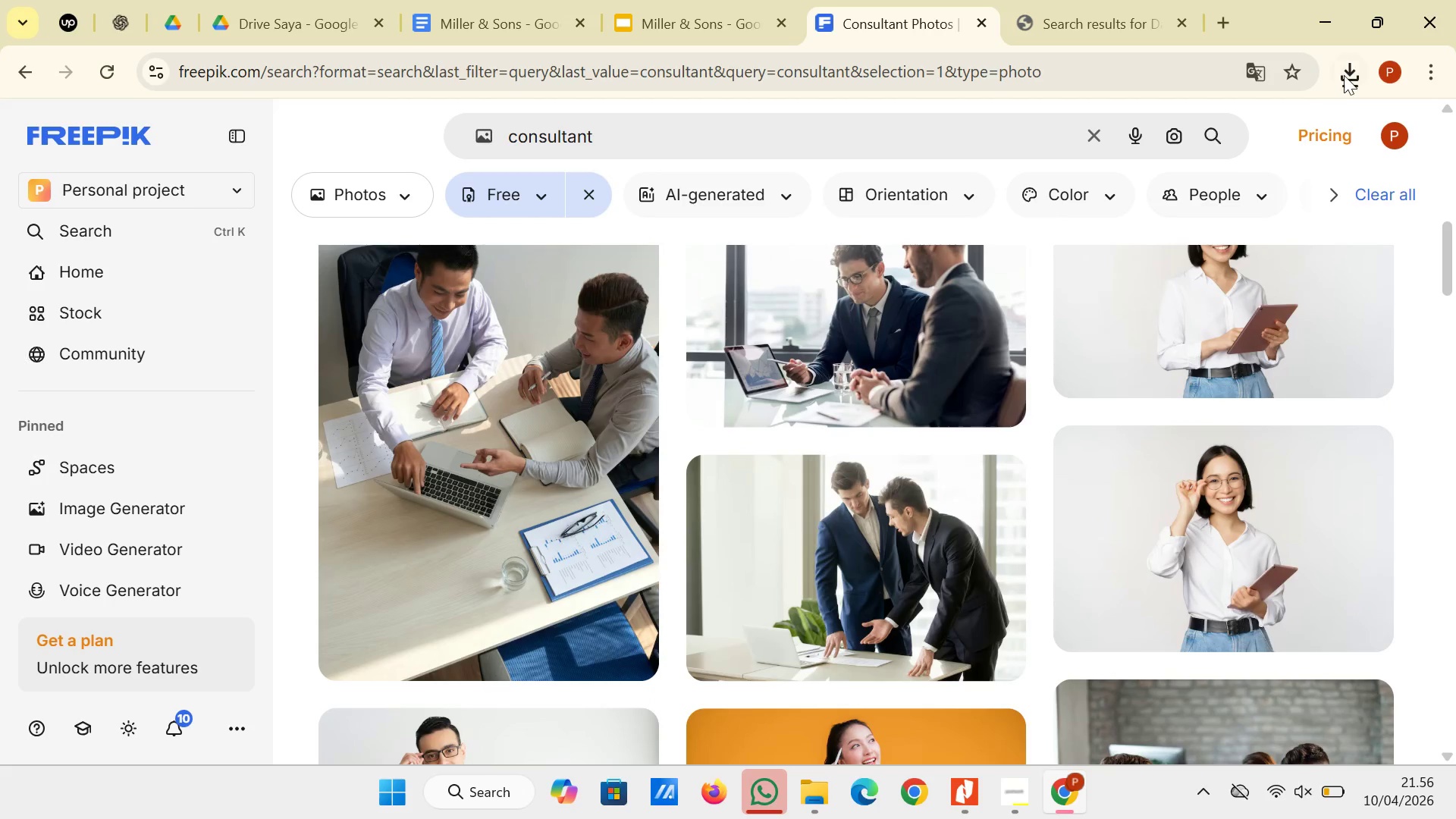 
left_click([1344, 75])
 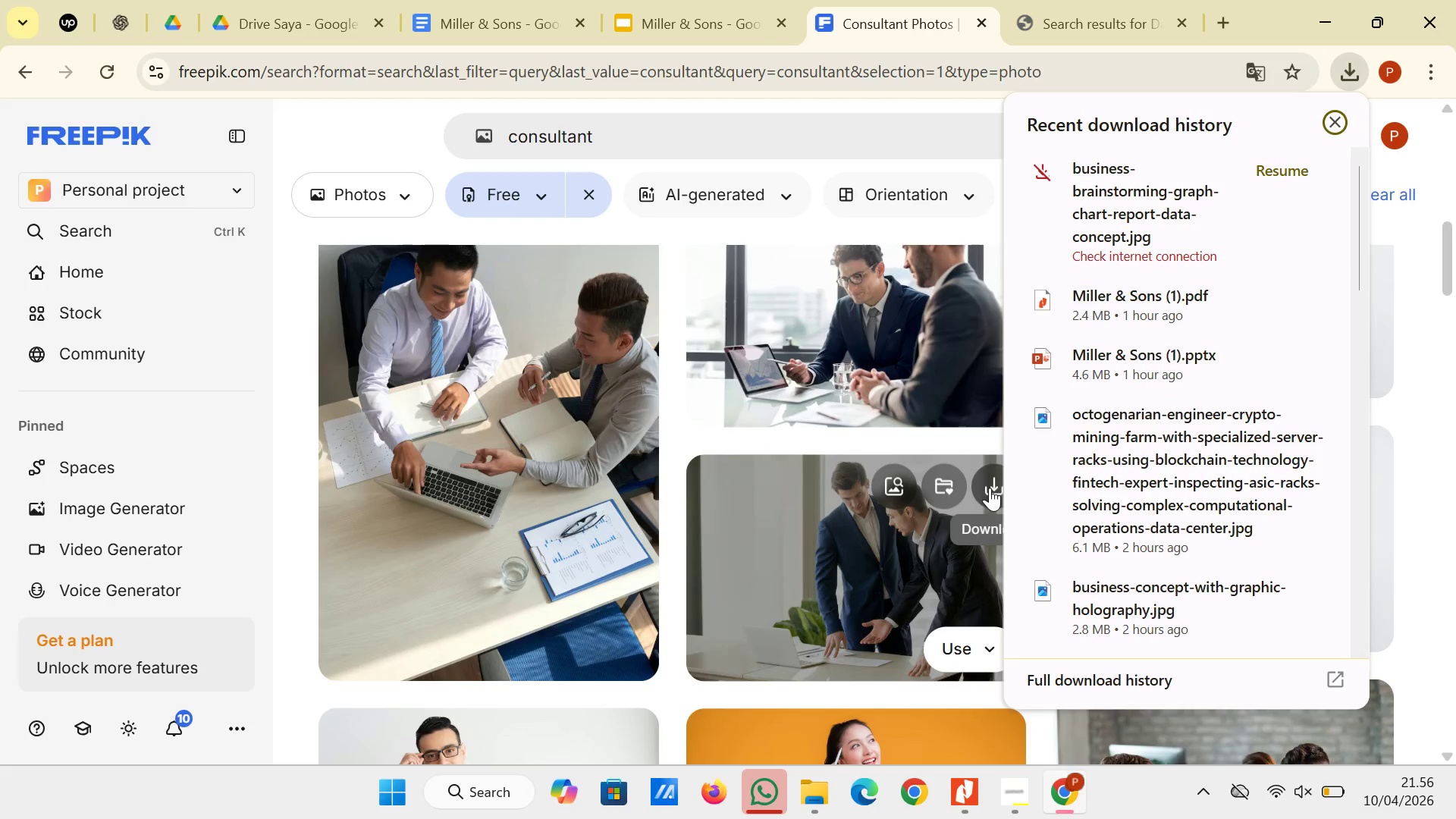 
scroll: coordinate [993, 488], scroll_direction: up, amount: 1.0
 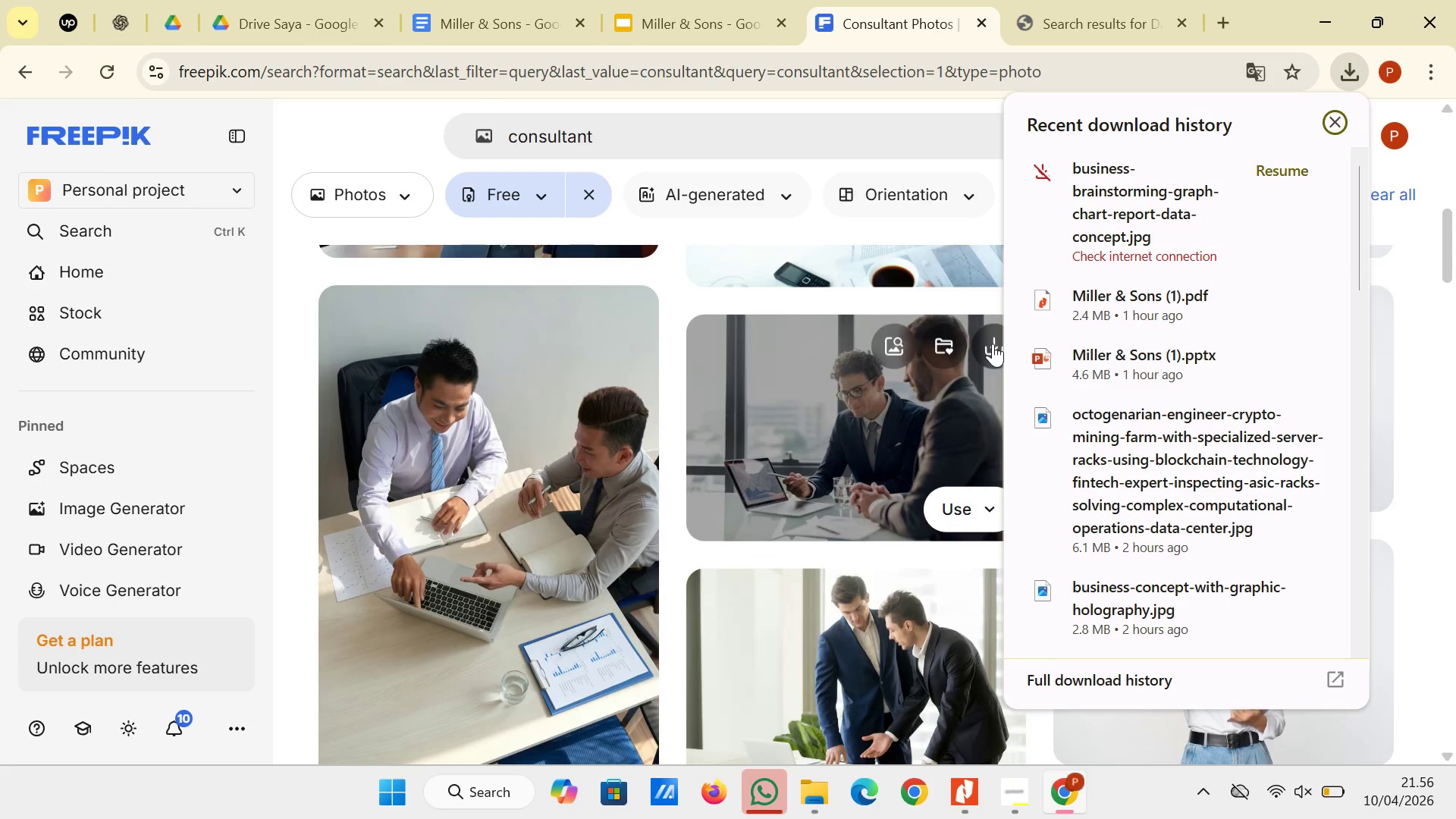 
left_click([993, 343])
 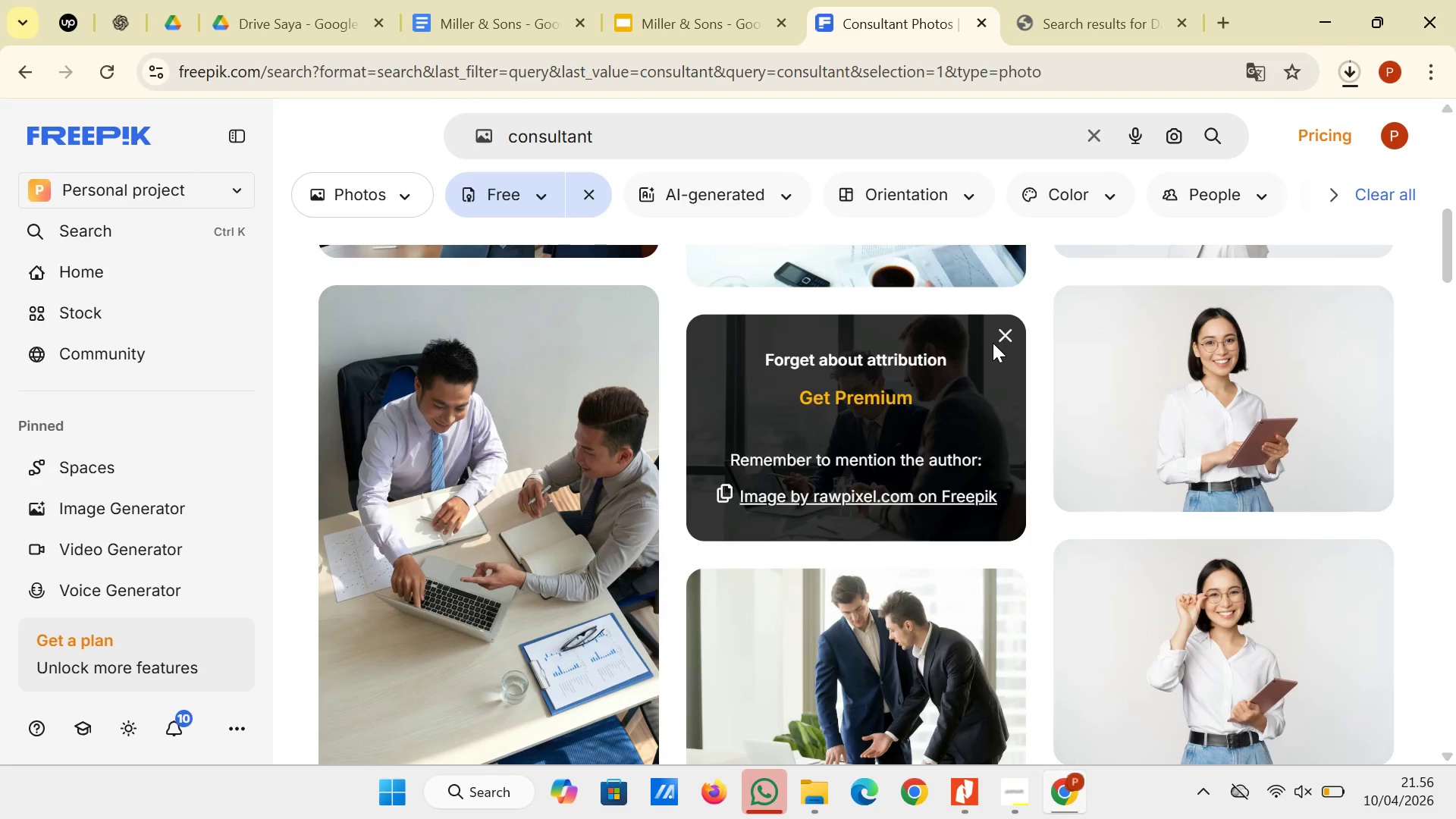 
wait(12.17)
 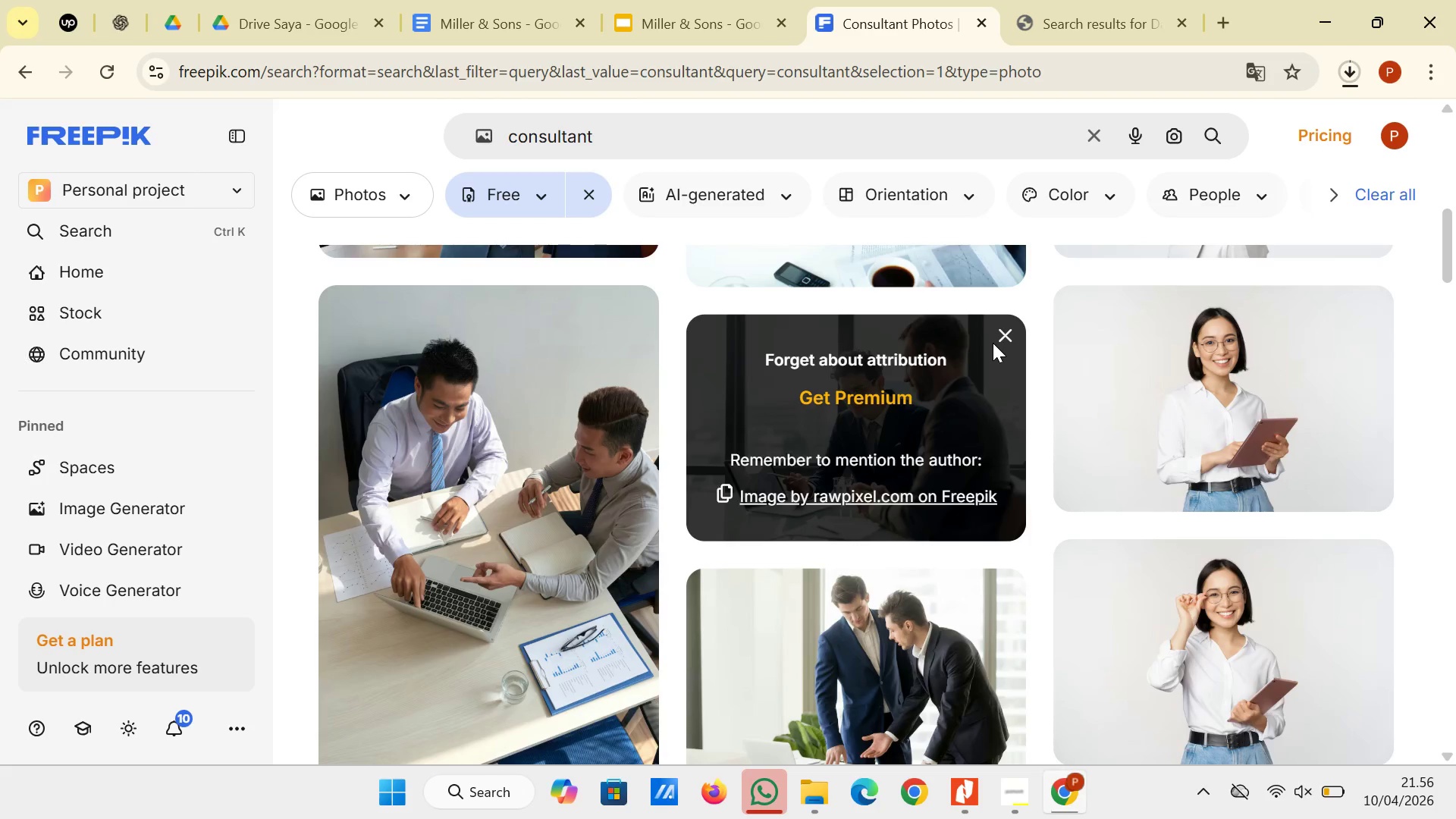 
left_click([1349, 74])
 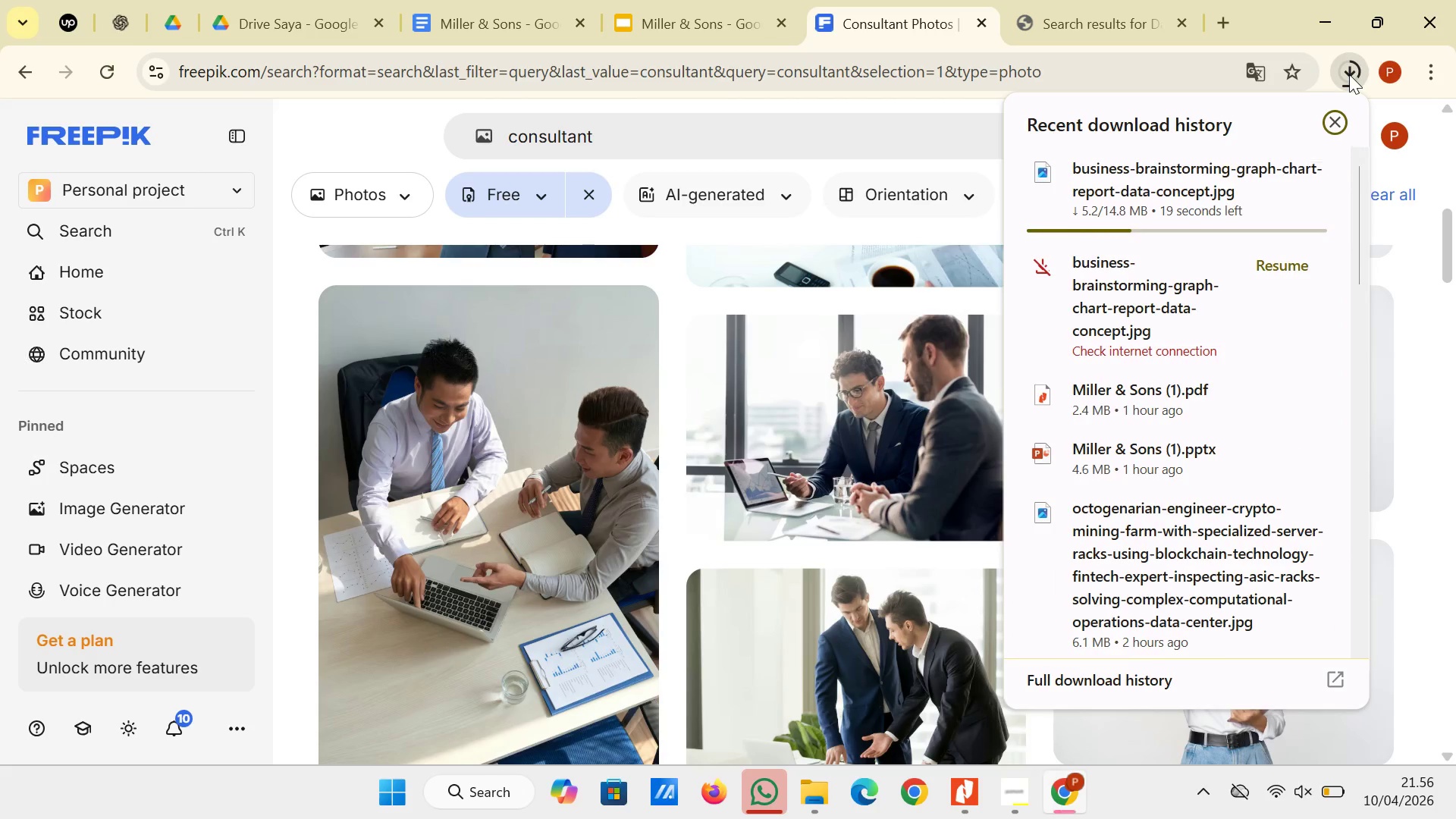 
wait(11.06)
 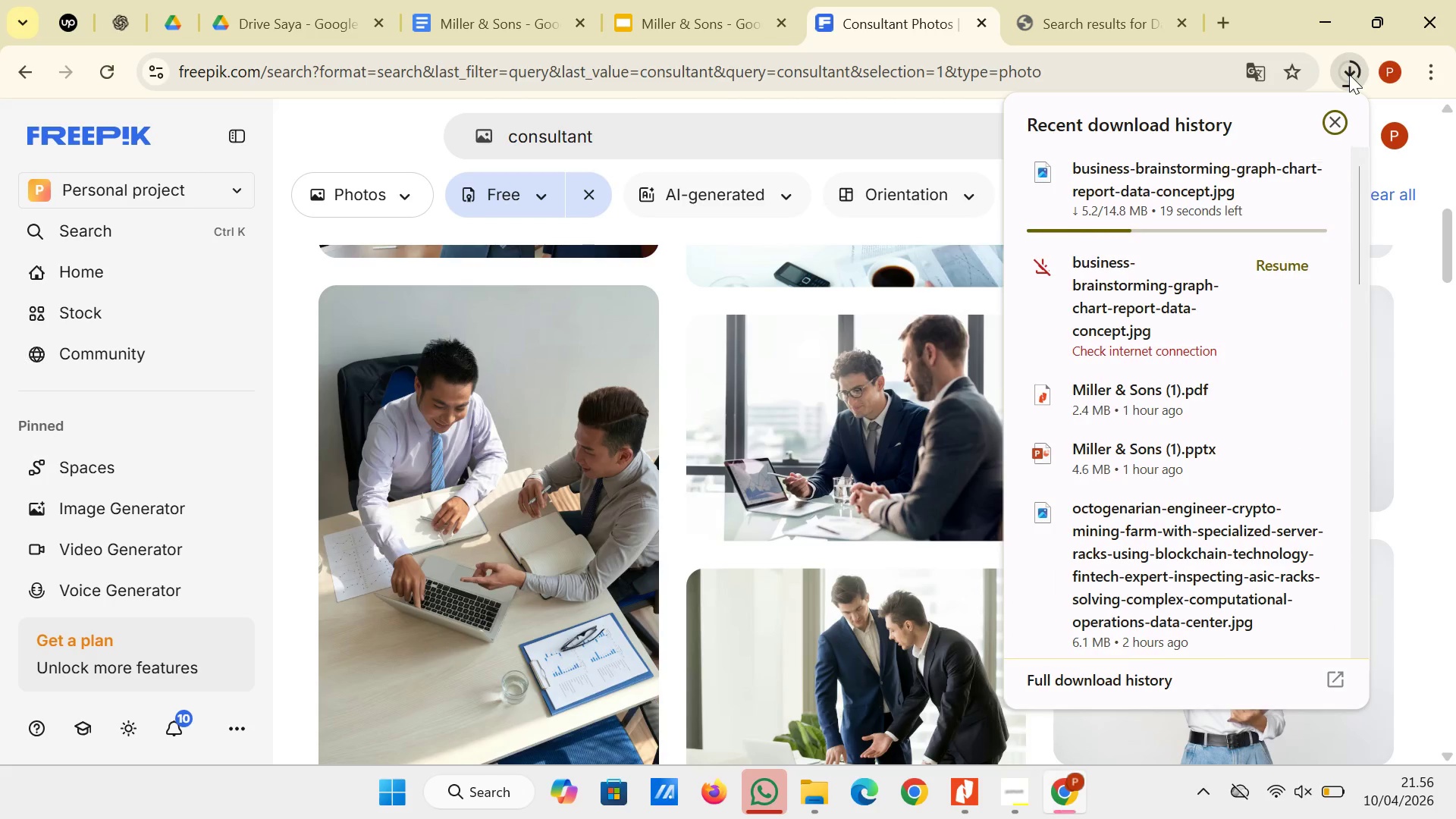 
left_click([636, 0])
 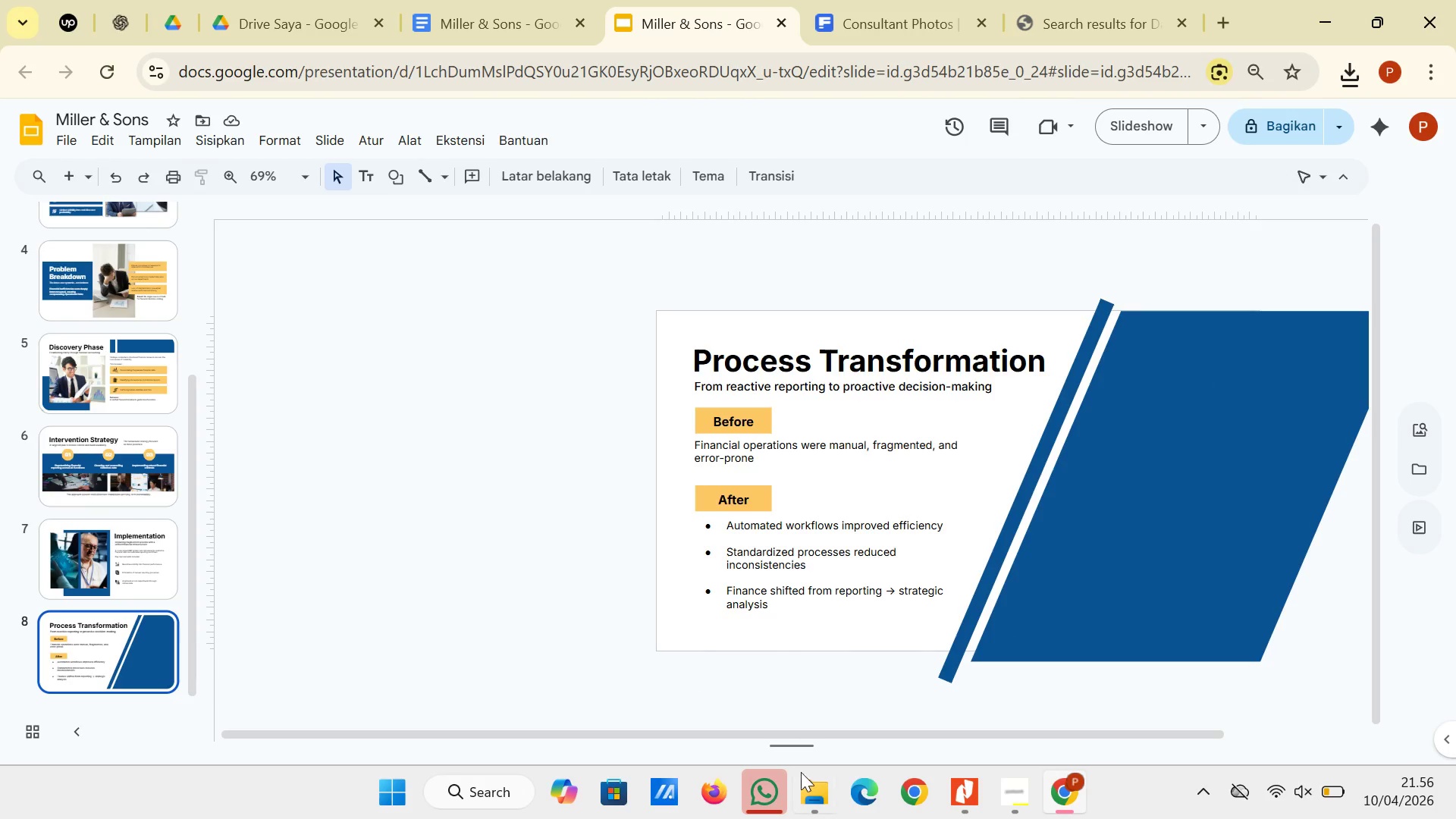 
left_click_drag(start_coordinate=[814, 796], to_coordinate=[817, 796])
 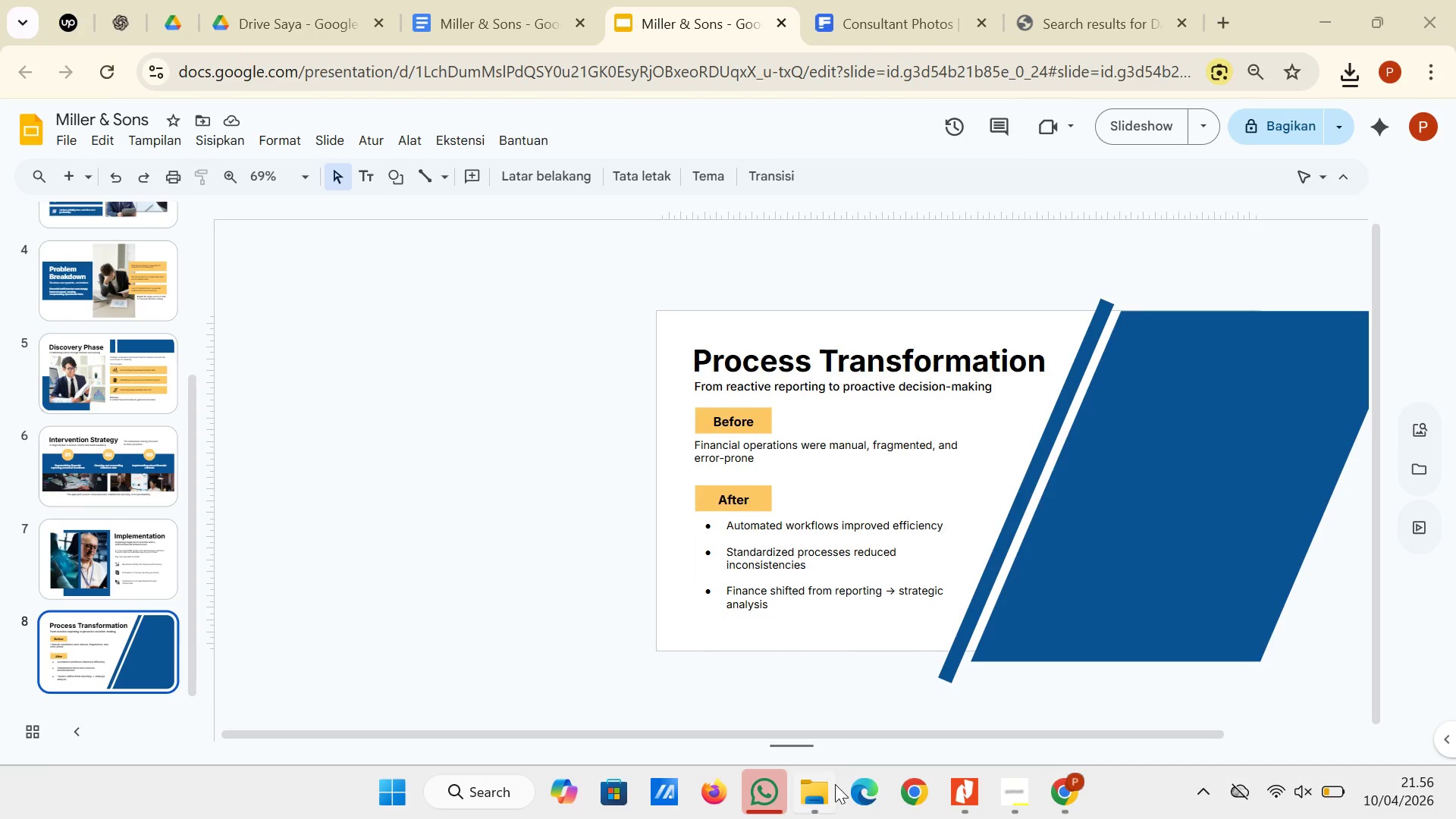 
left_click([833, 797])
 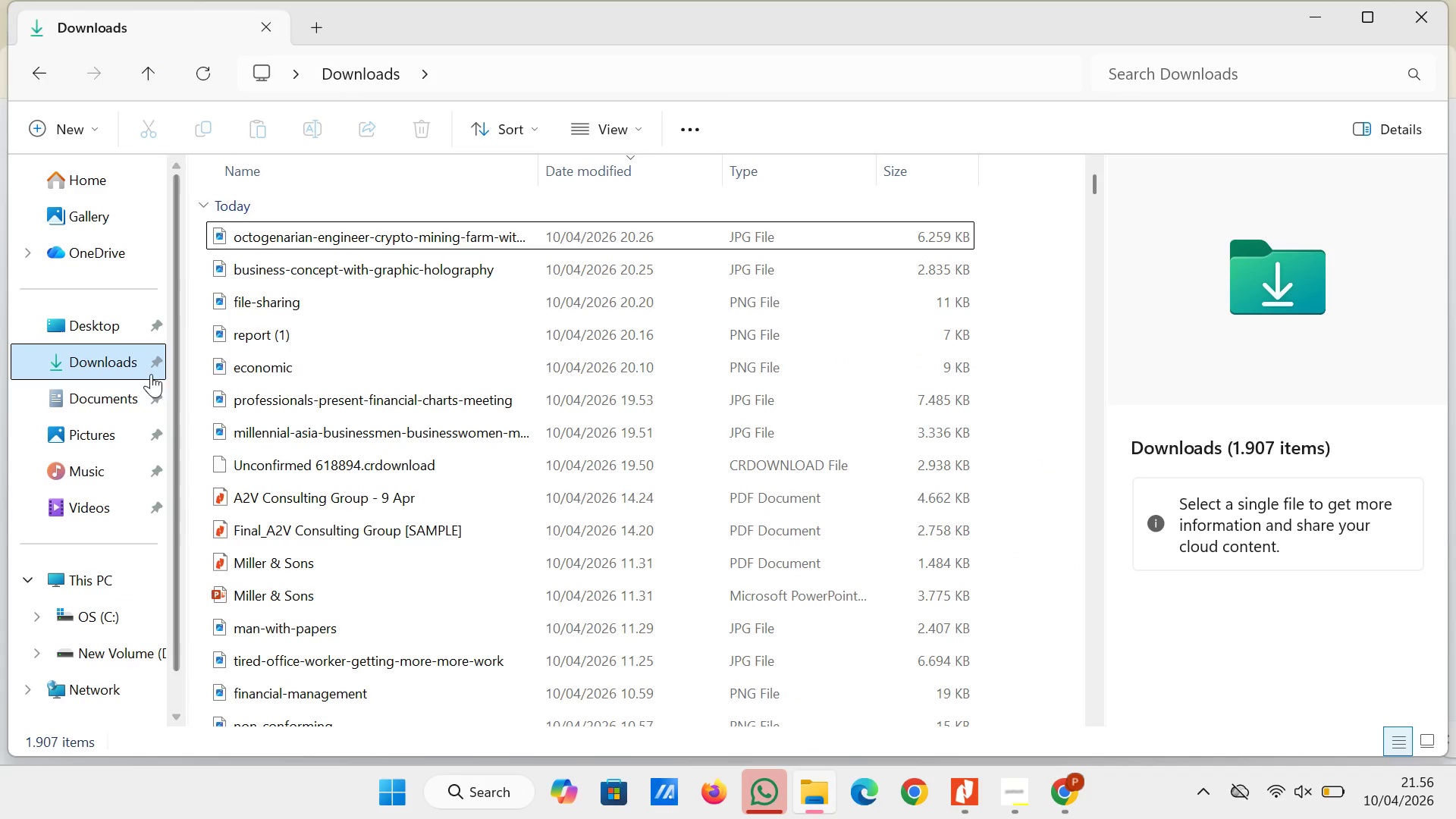 
left_click([155, 367])
 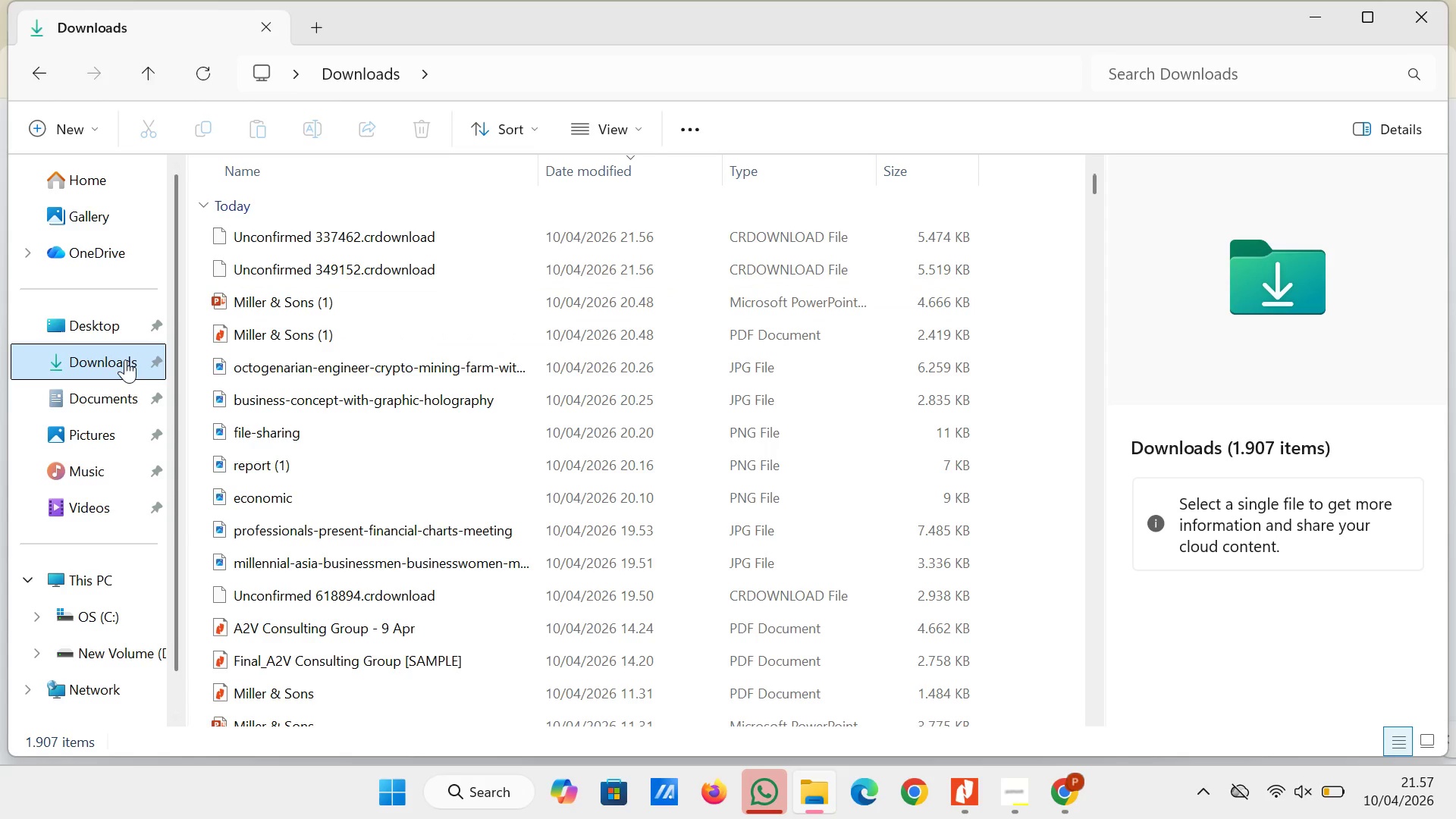 
double_click([125, 359])
 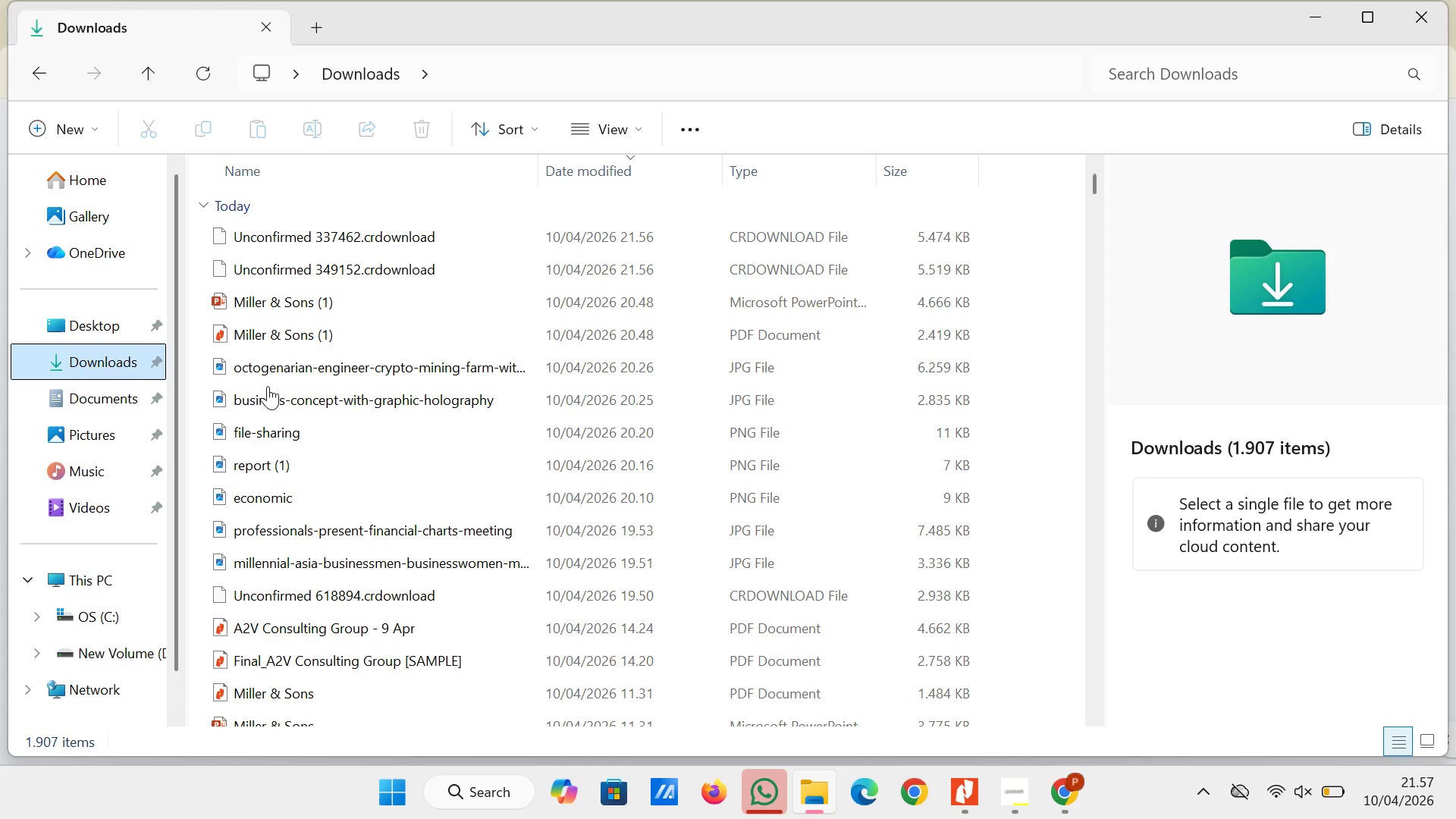 
left_click_drag(start_coordinate=[125, 359], to_coordinate=[137, 362])
 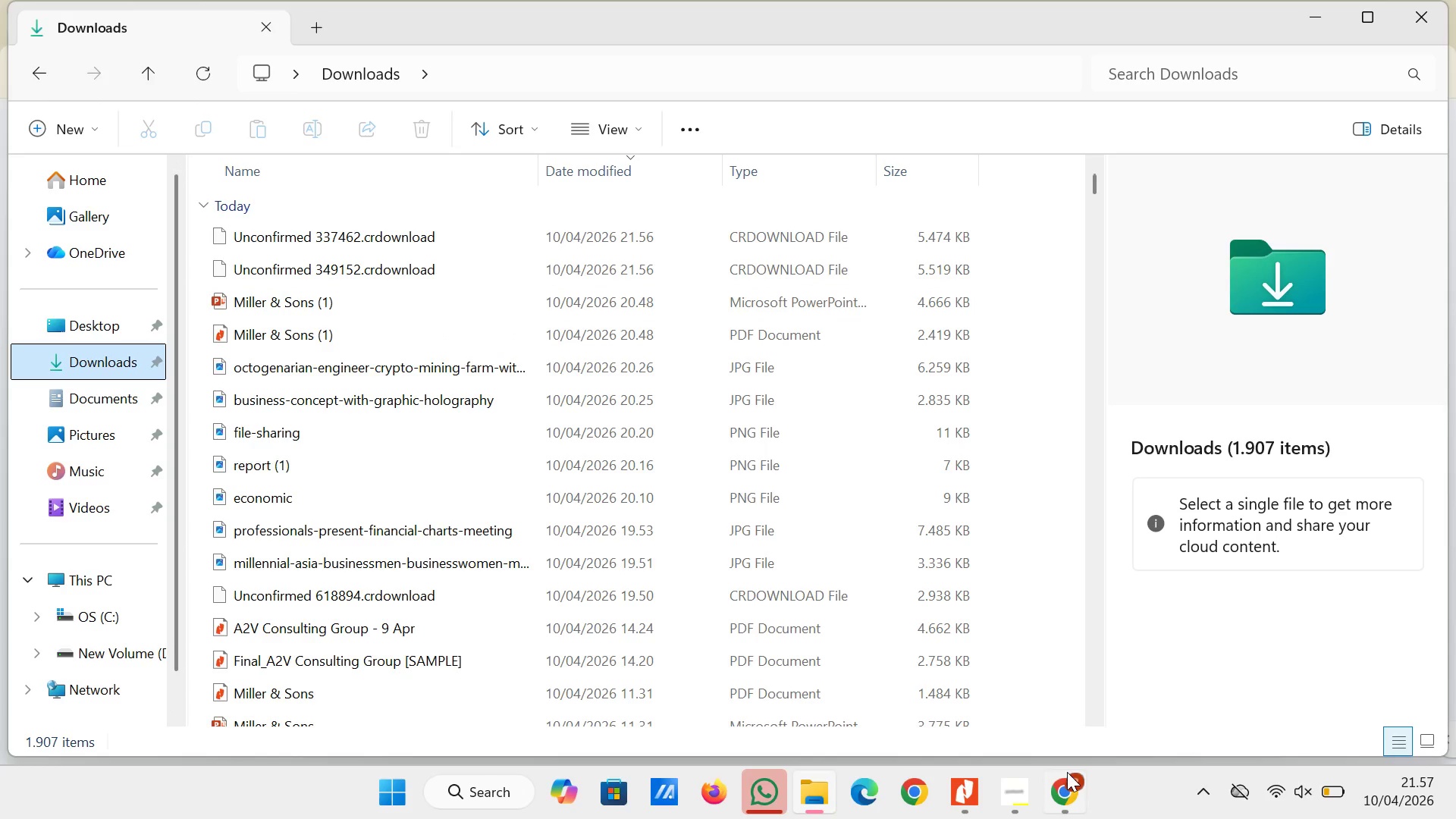 
left_click([1068, 779])
 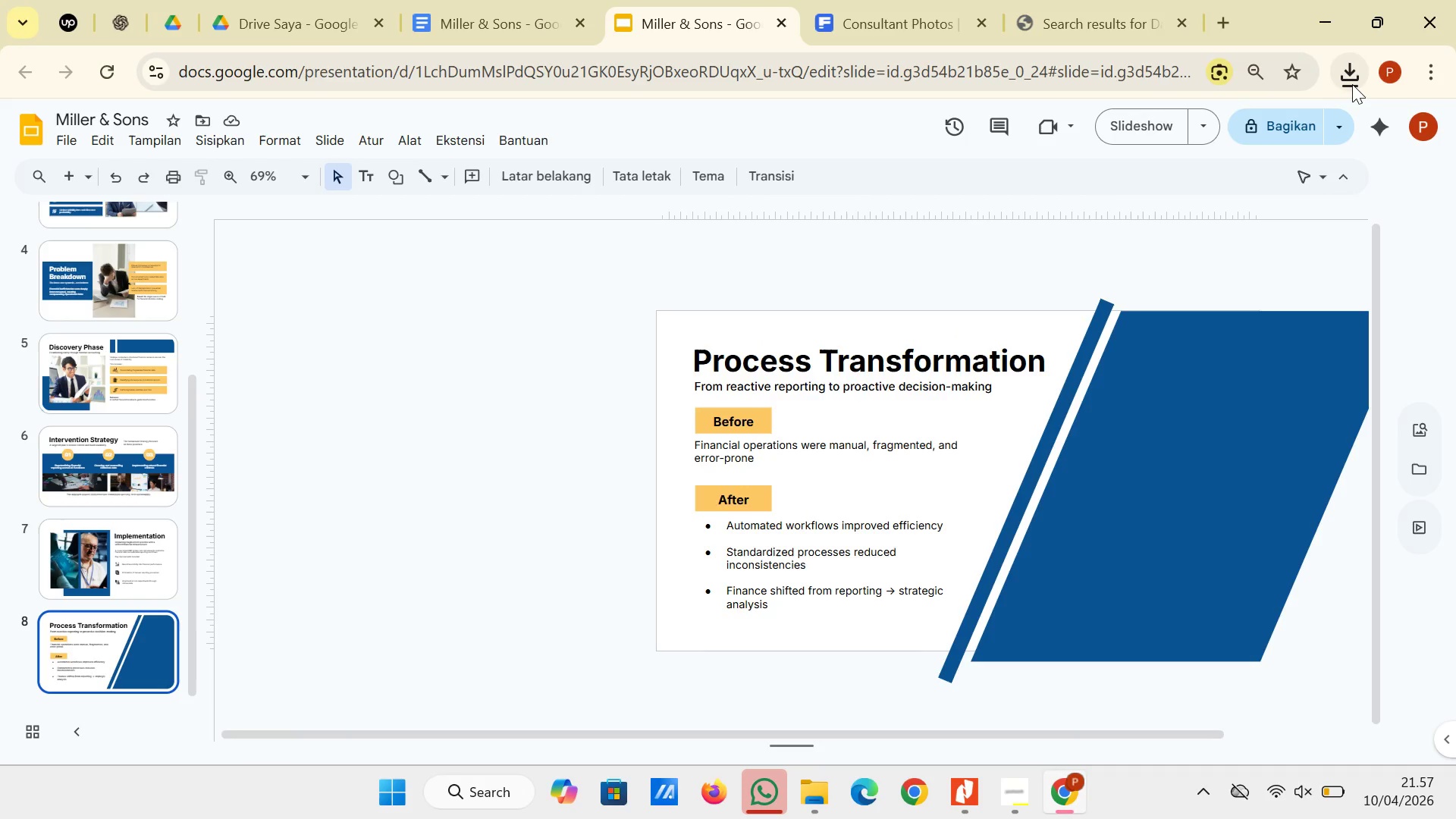 
left_click([1352, 84])
 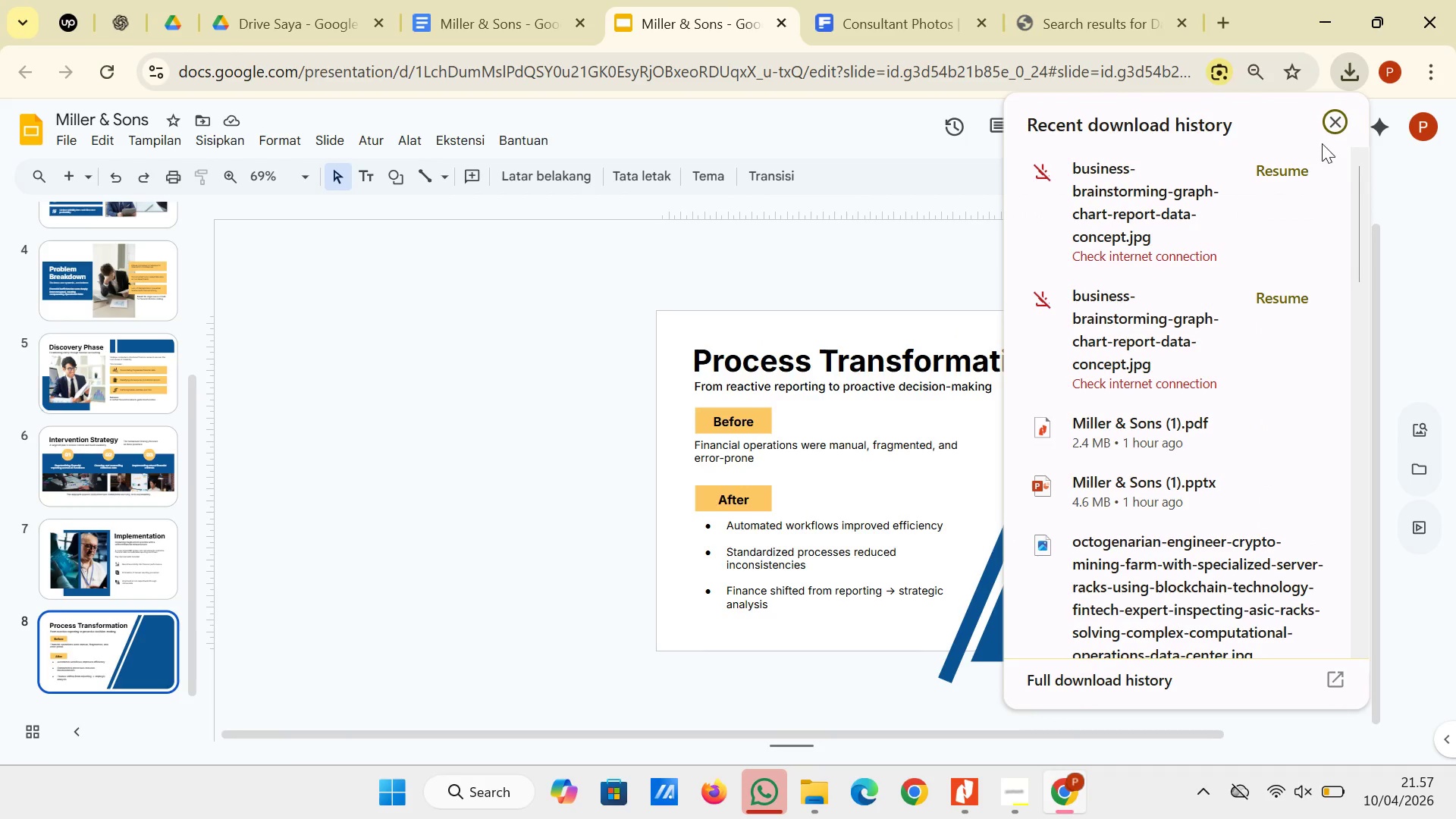 
left_click([1301, 164])
 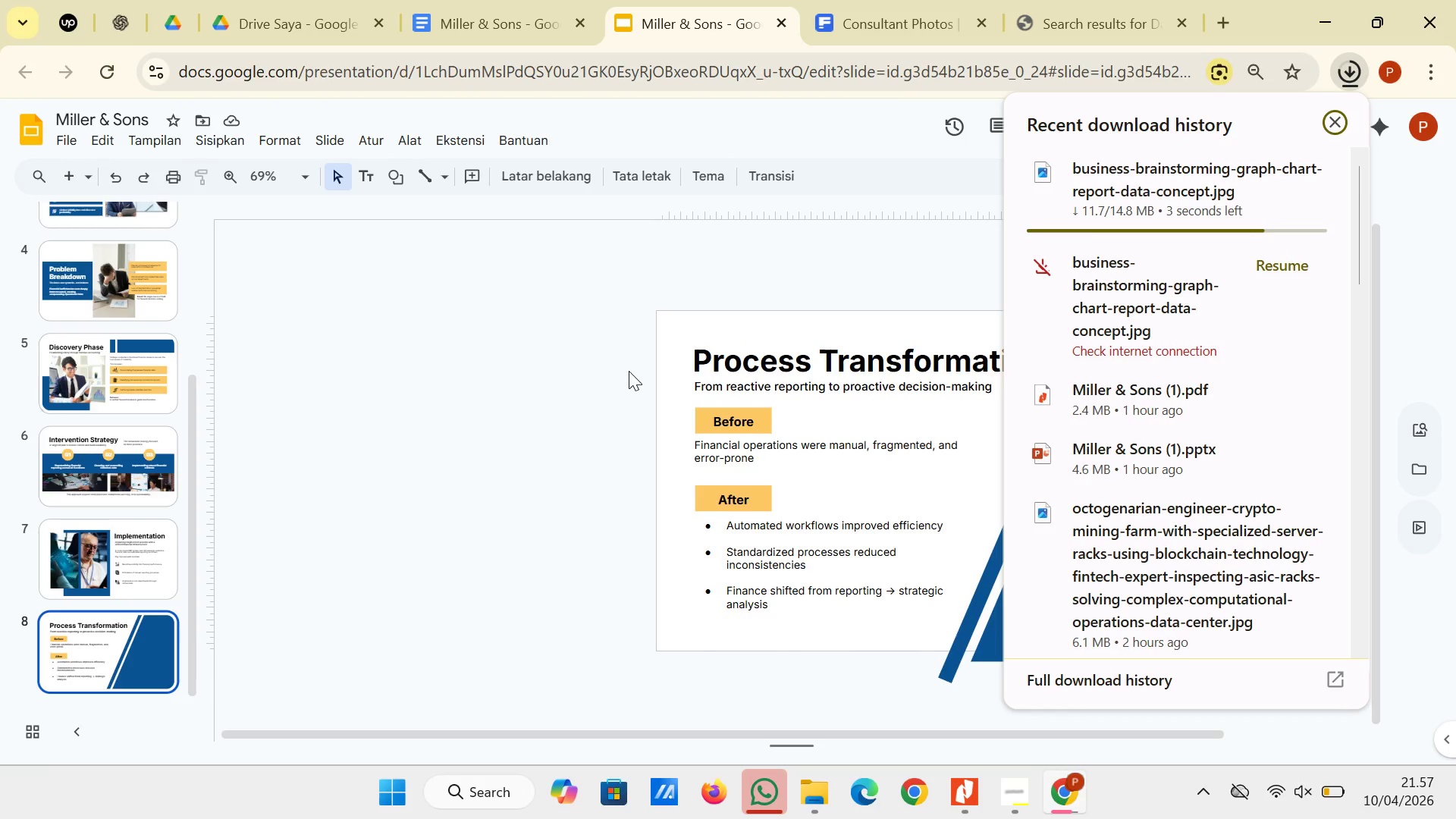 
wait(14.14)
 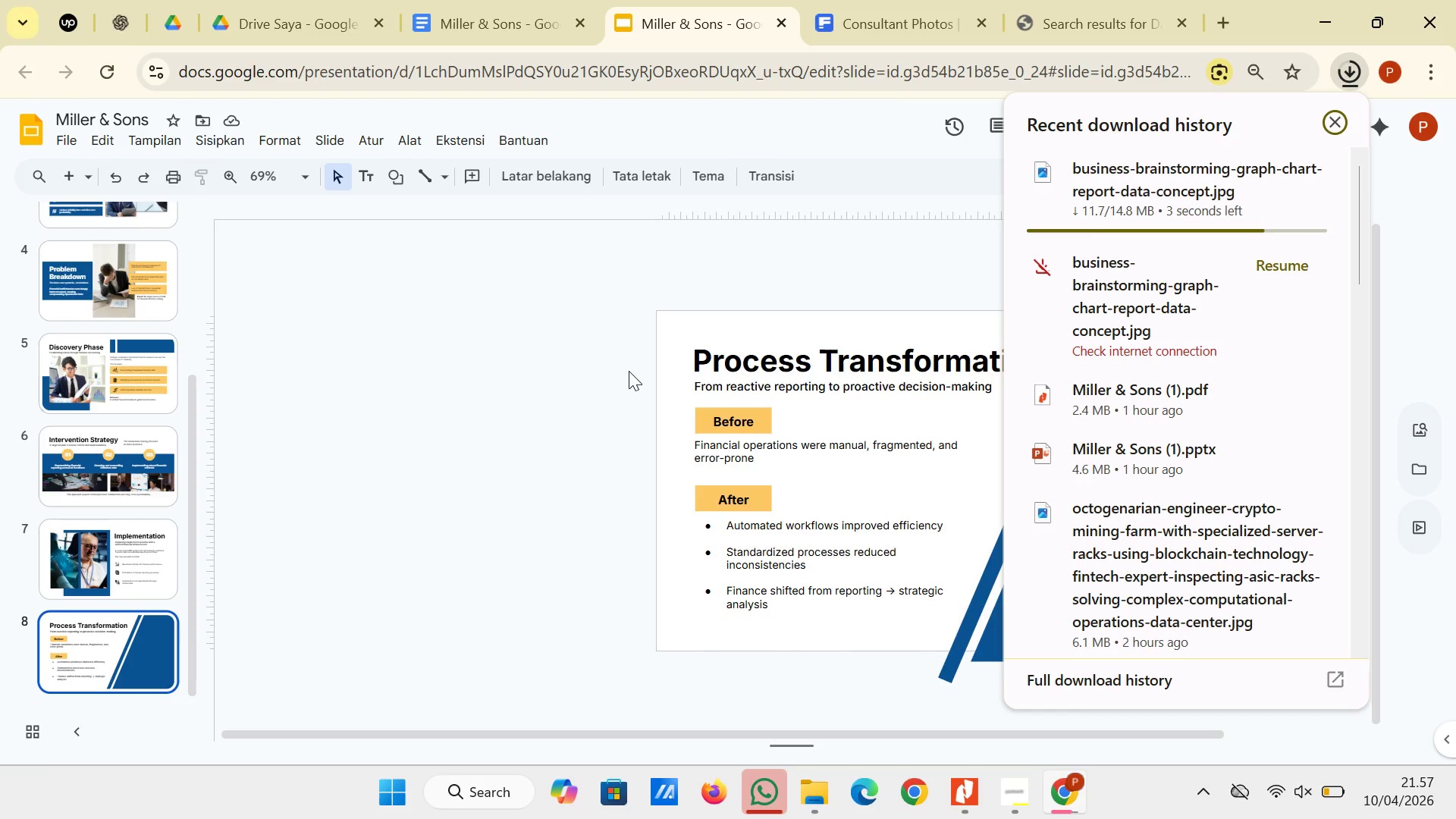 
left_click([588, 401])
 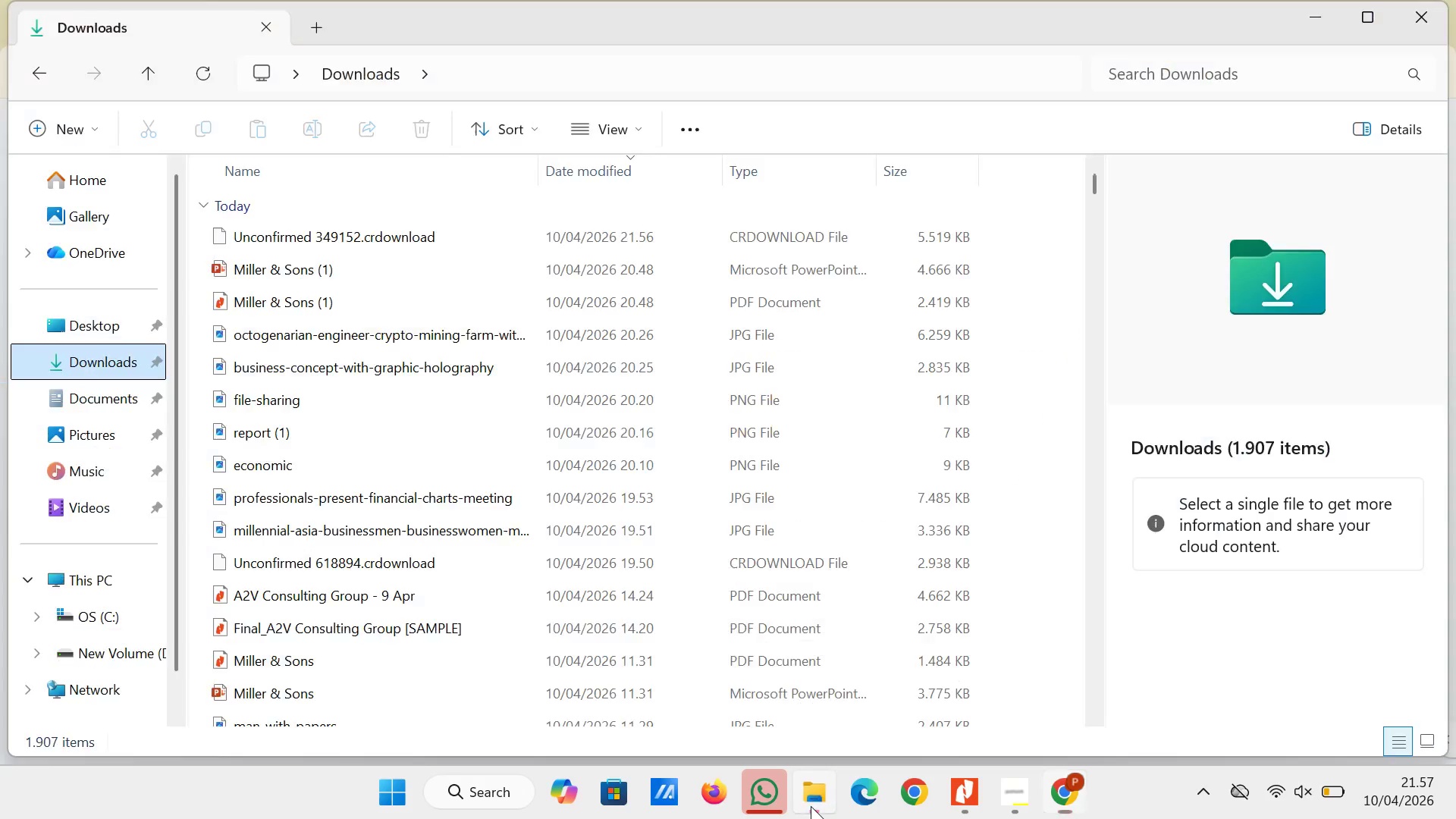 
wait(5.88)
 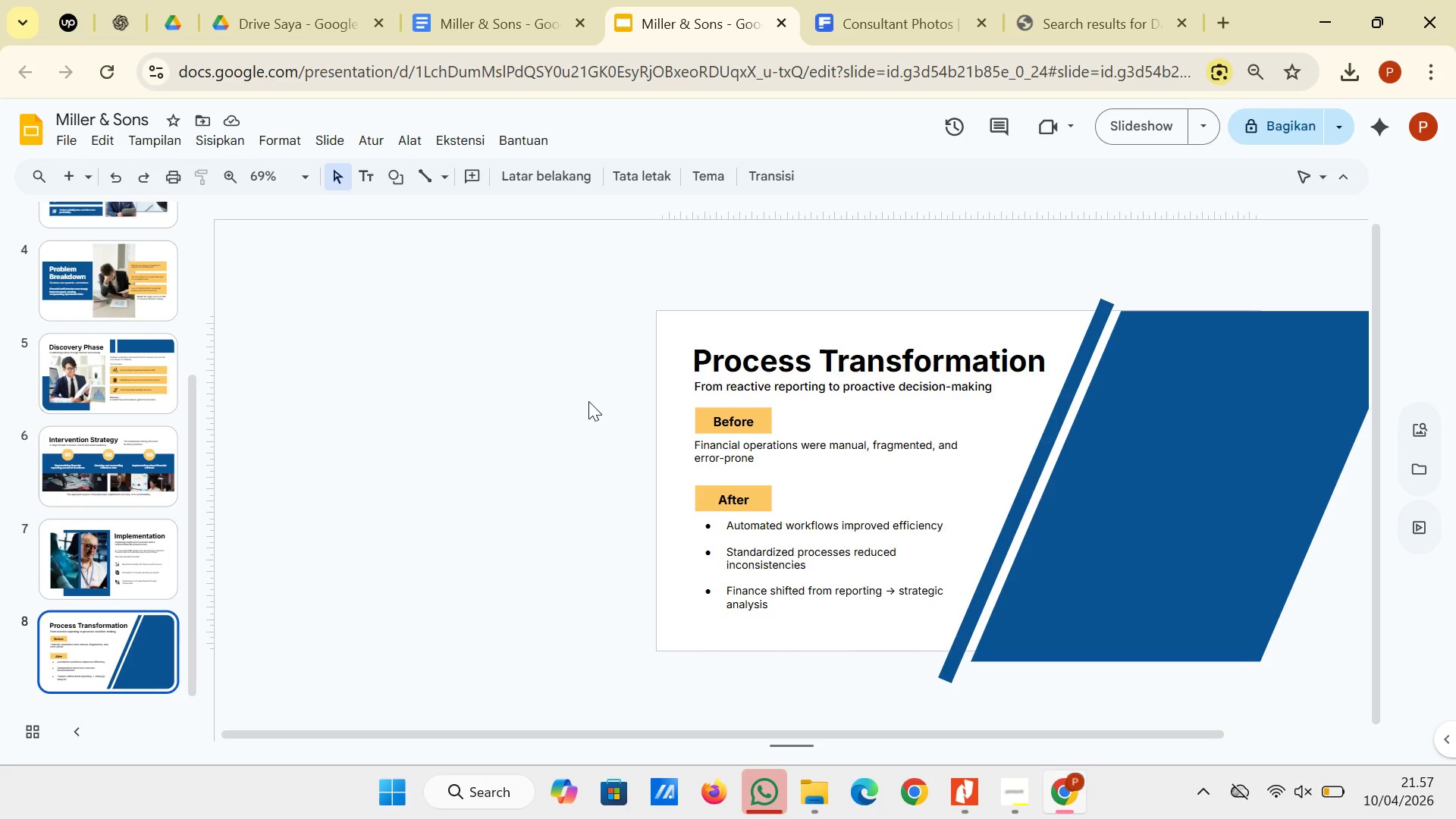 
left_click([129, 362])
 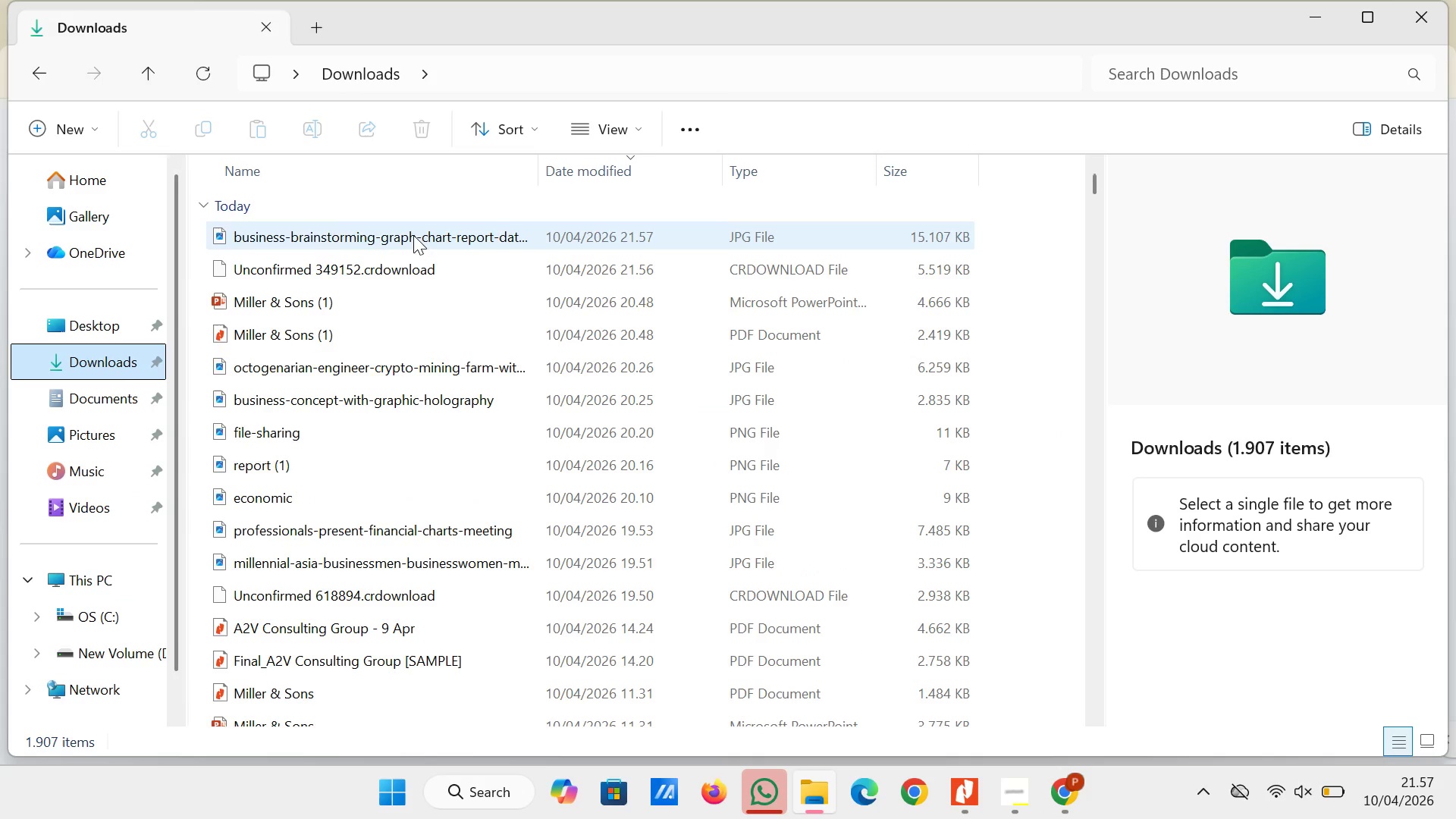 
left_click([419, 245])
 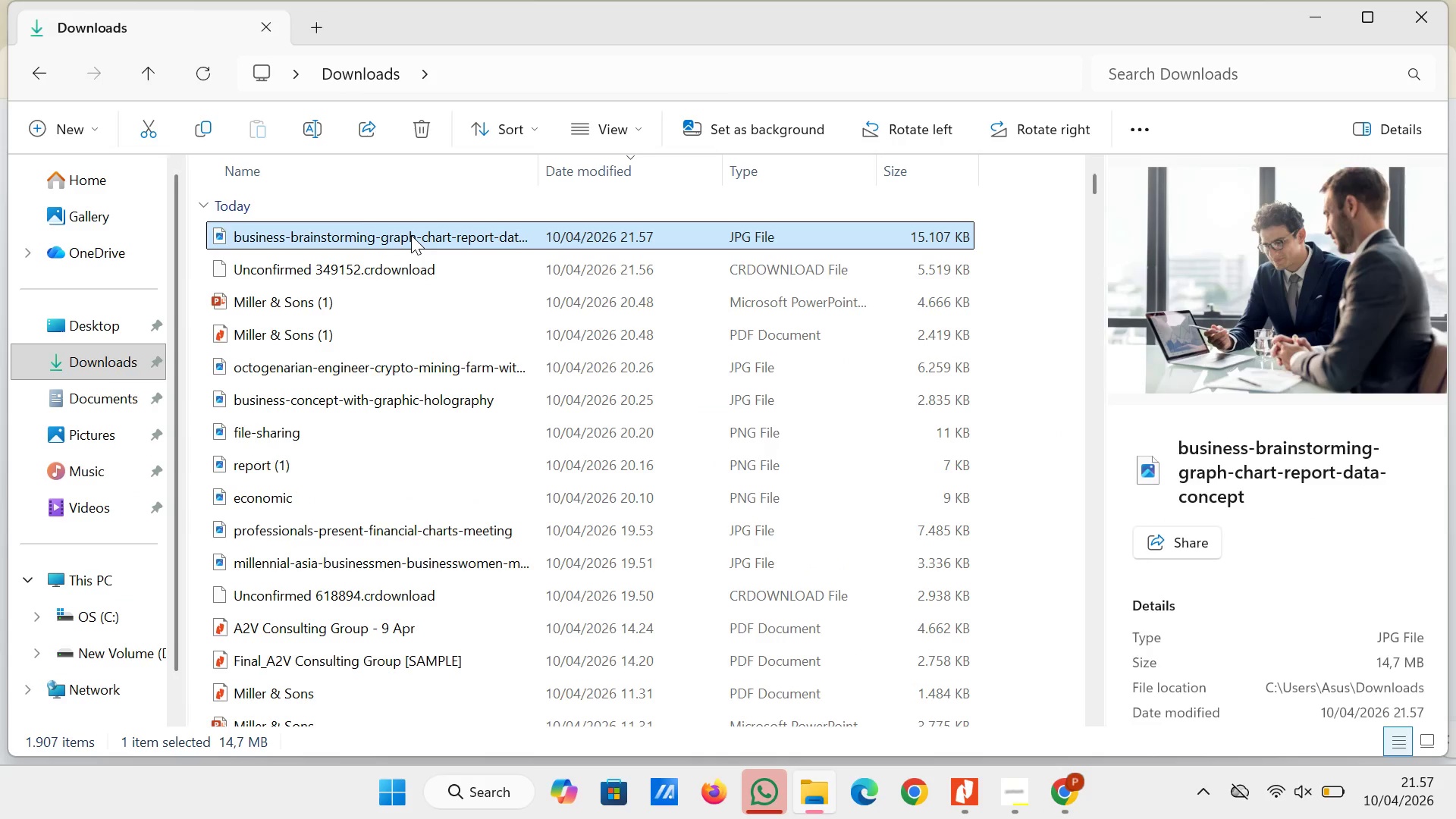 
left_click_drag(start_coordinate=[408, 235], to_coordinate=[632, 564])
 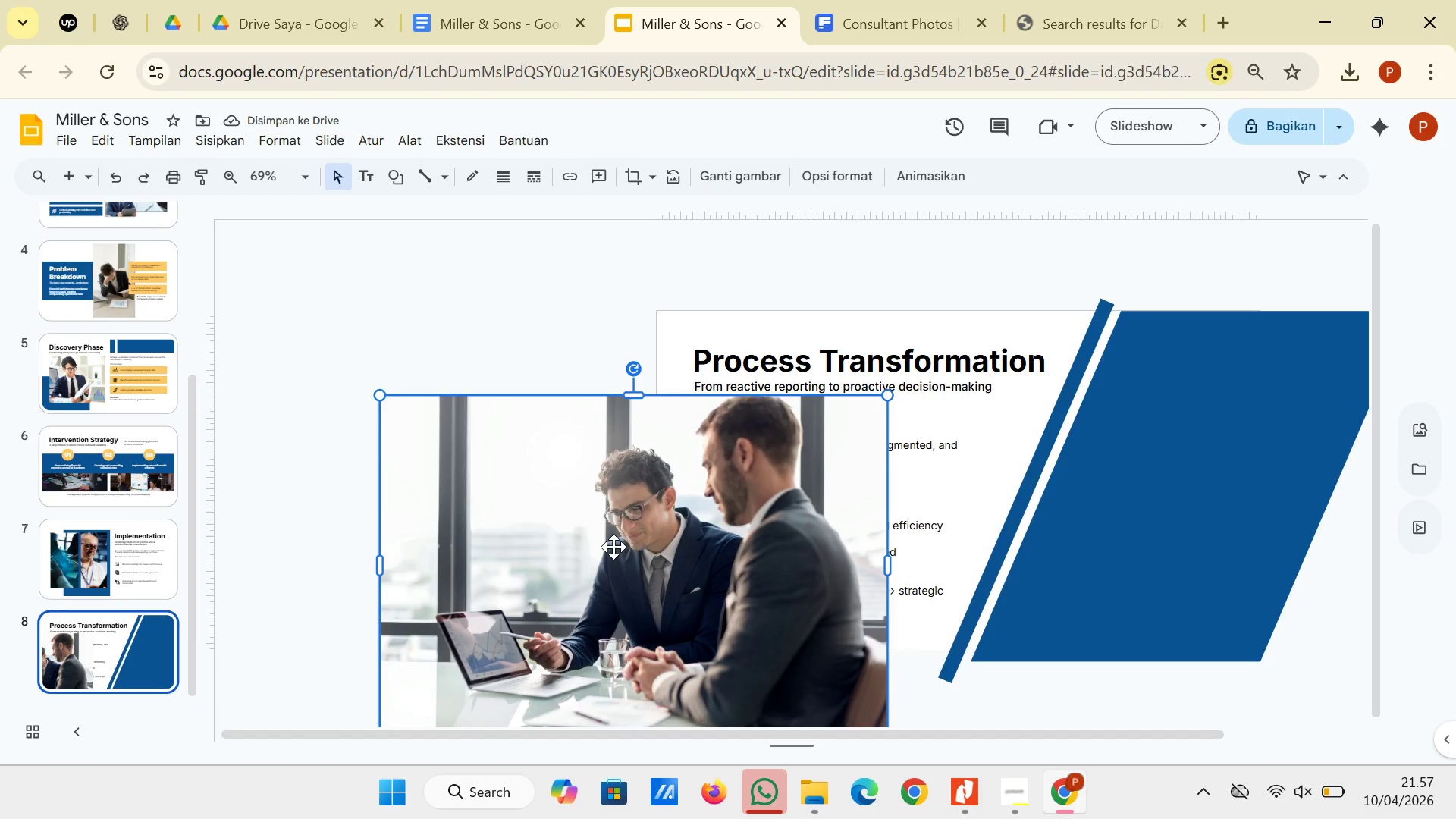 
wait(13.31)
 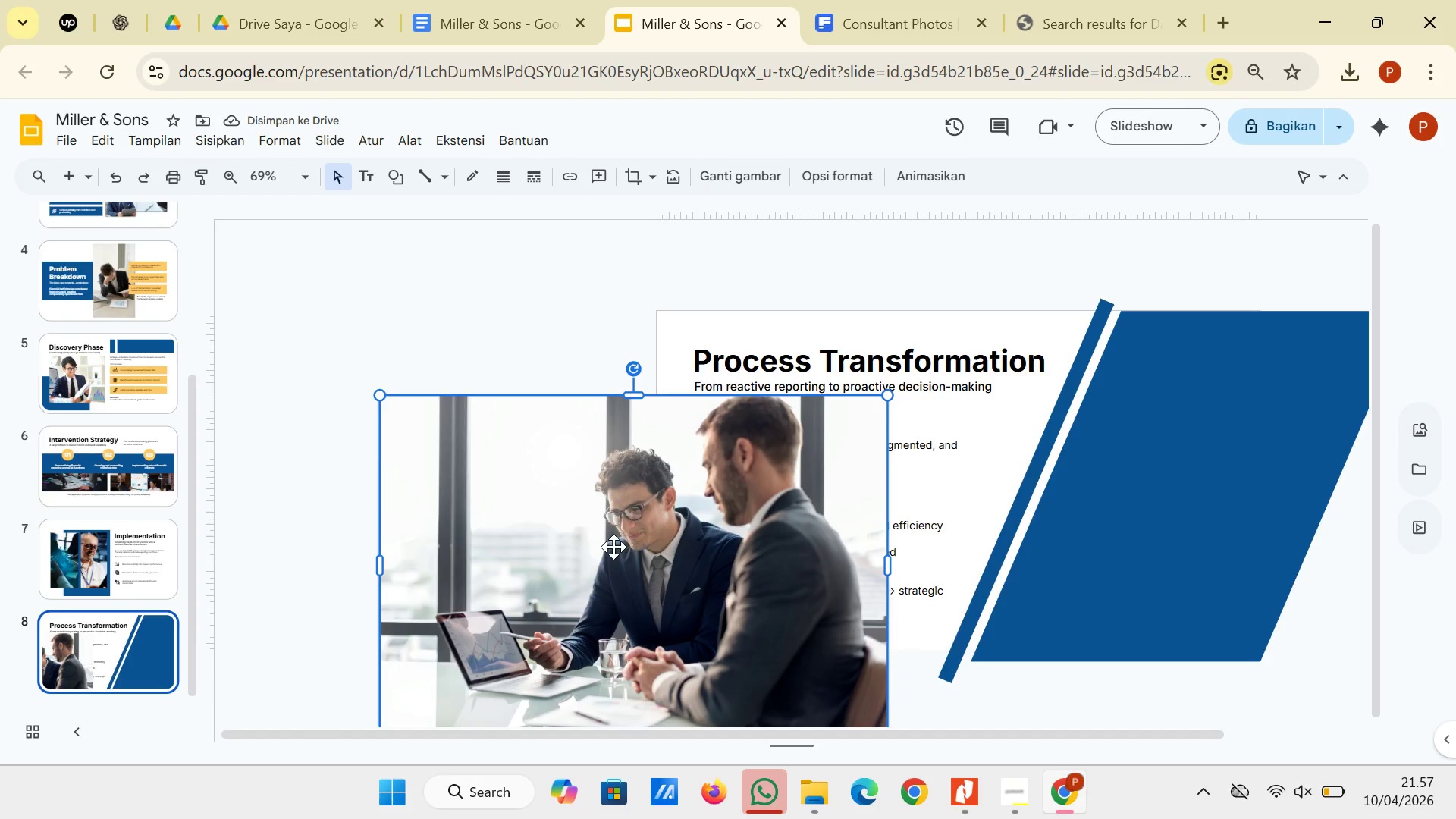 
left_click([629, 179])
 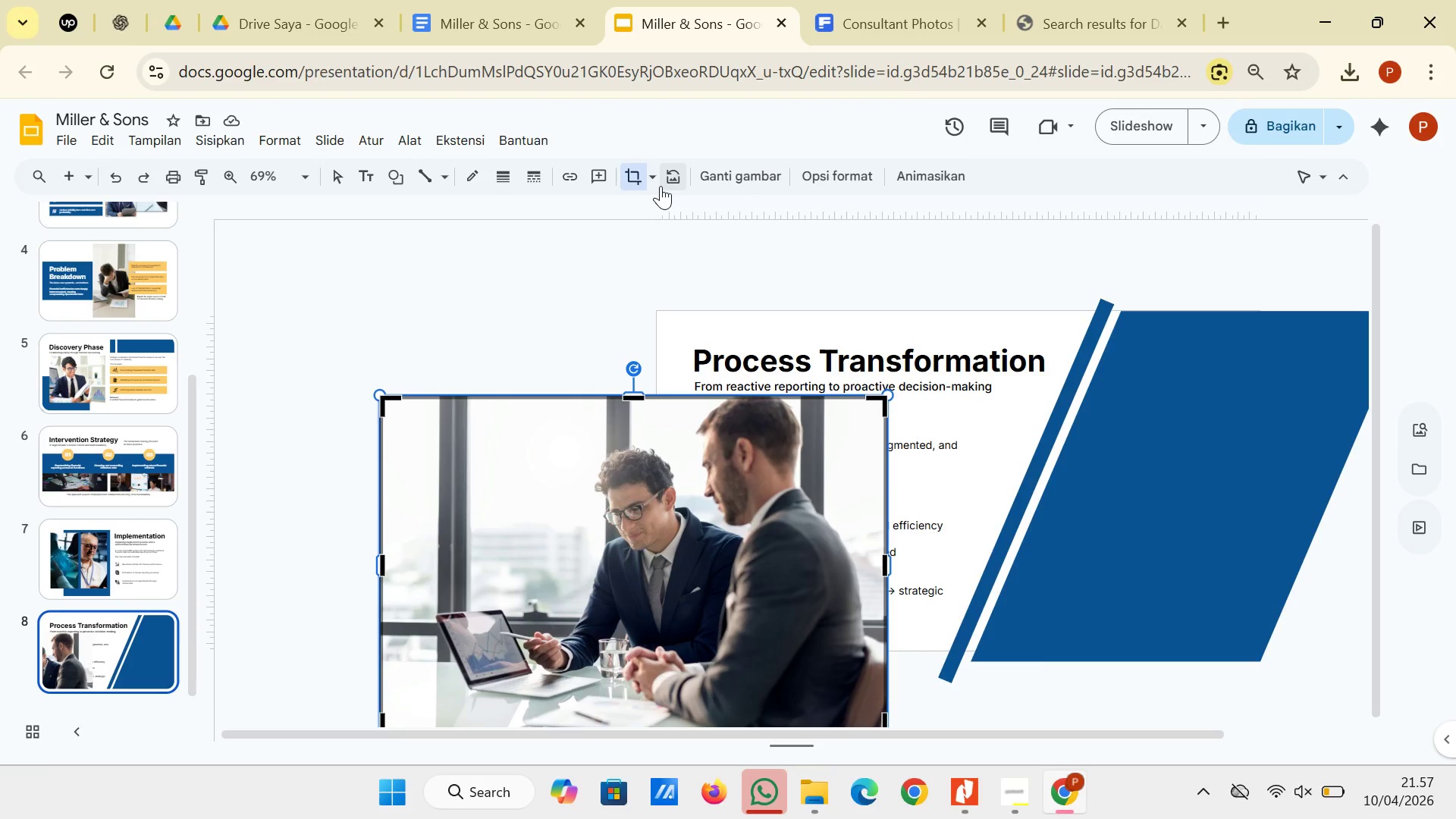 
left_click([653, 184])
 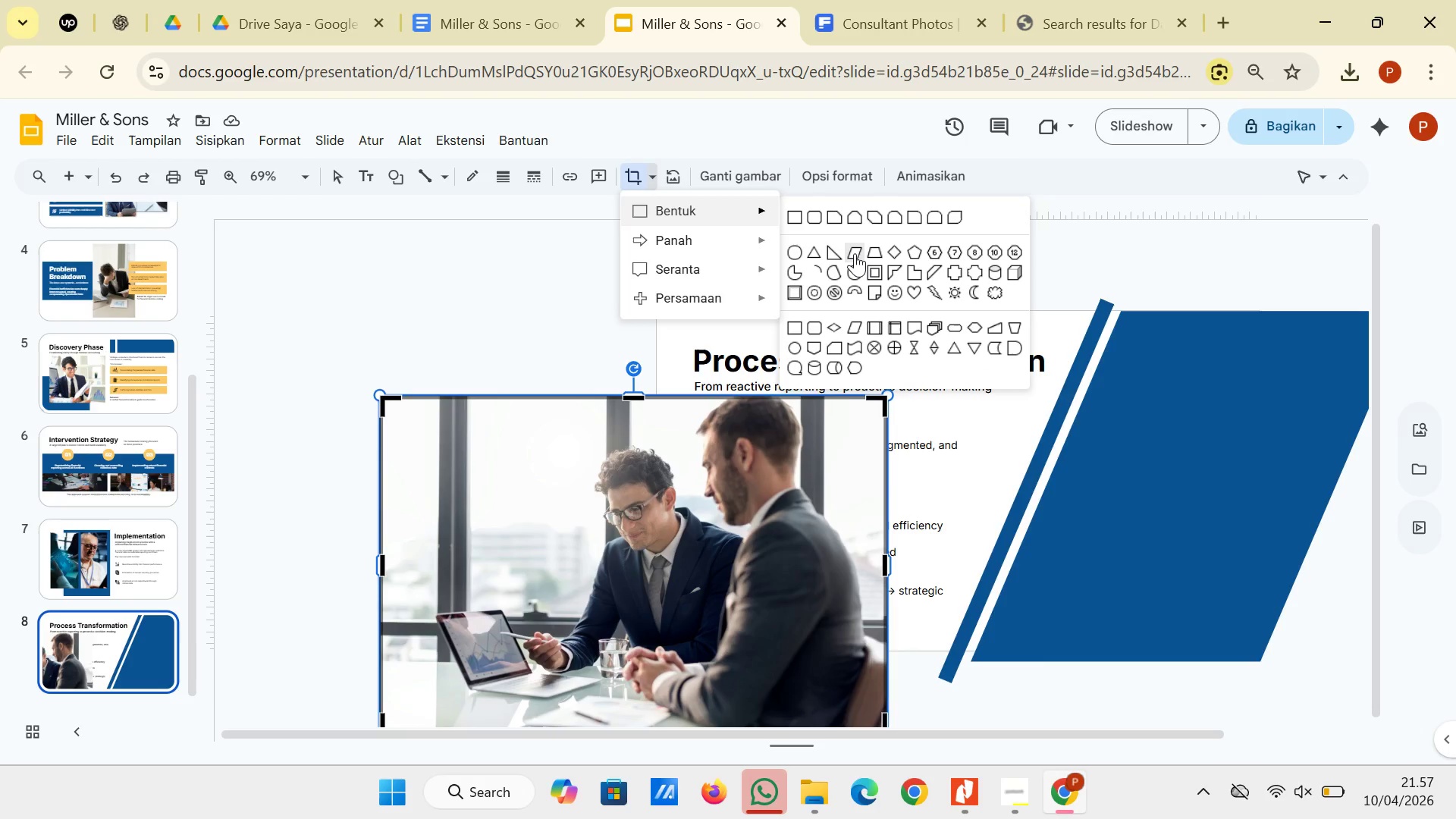 
left_click([855, 253])
 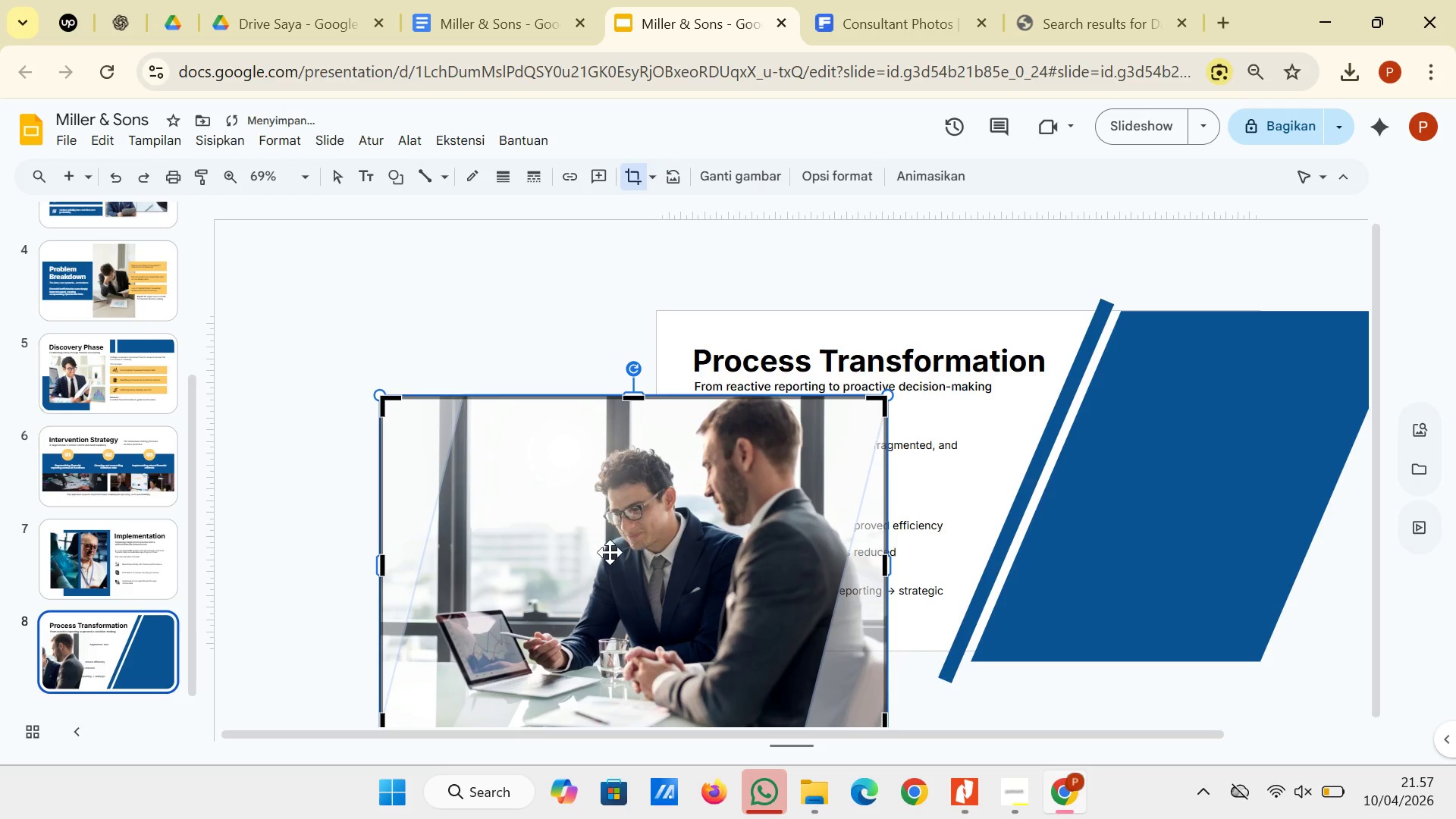 
left_click_drag(start_coordinate=[609, 553], to_coordinate=[1254, 463])
 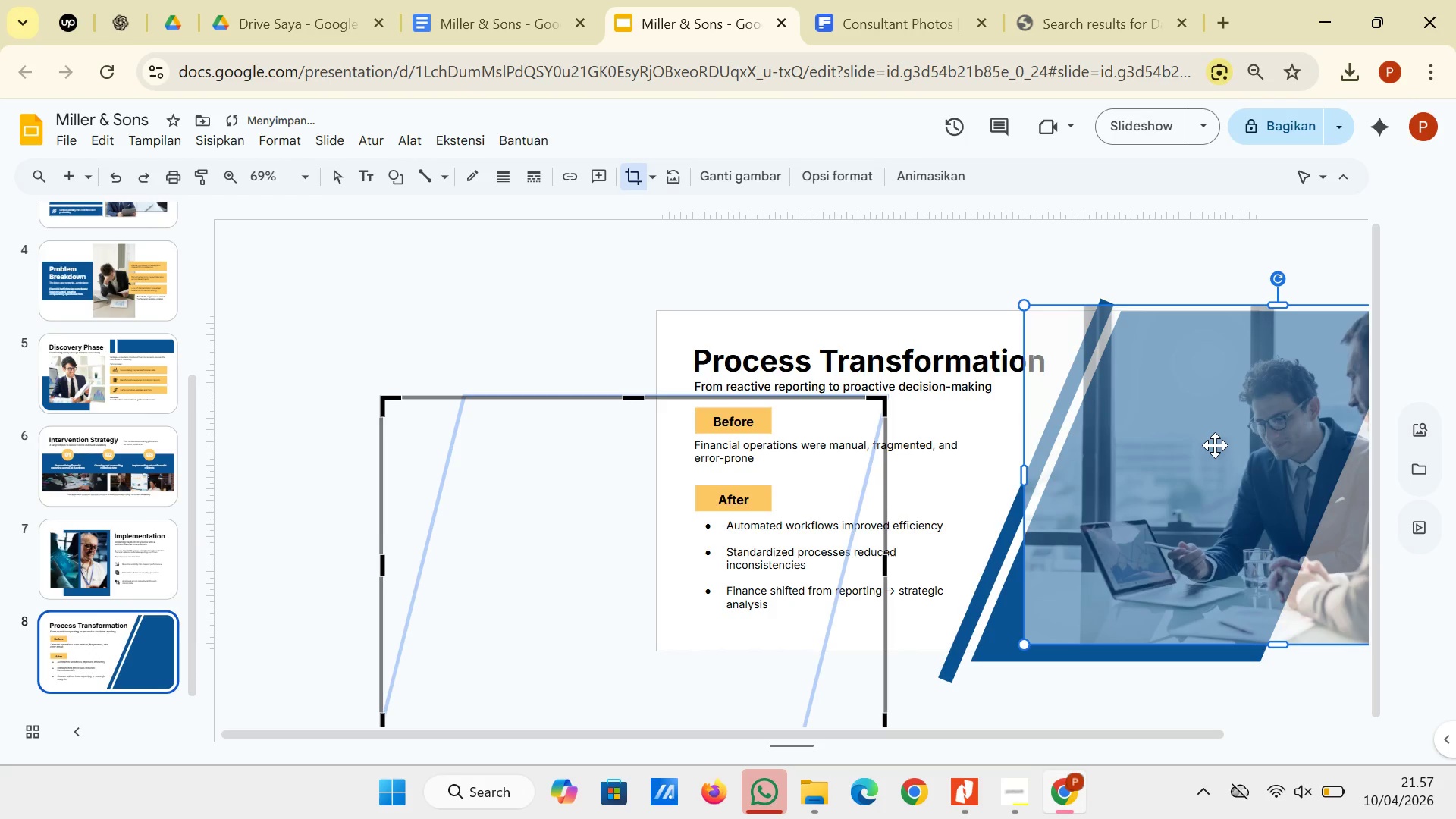 
left_click_drag(start_coordinate=[1180, 448], to_coordinate=[1126, 465])
 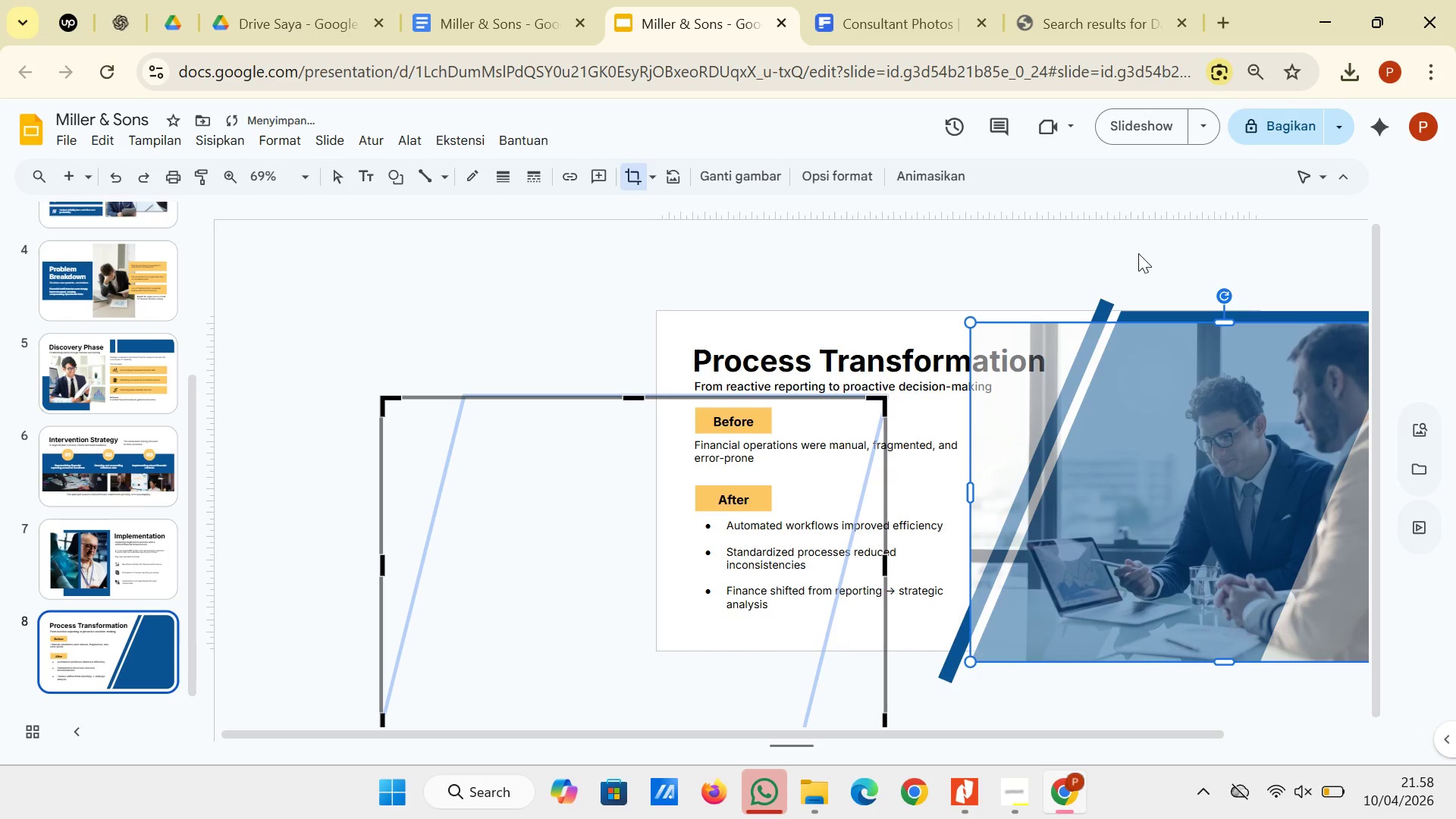 
left_click([1138, 253])
 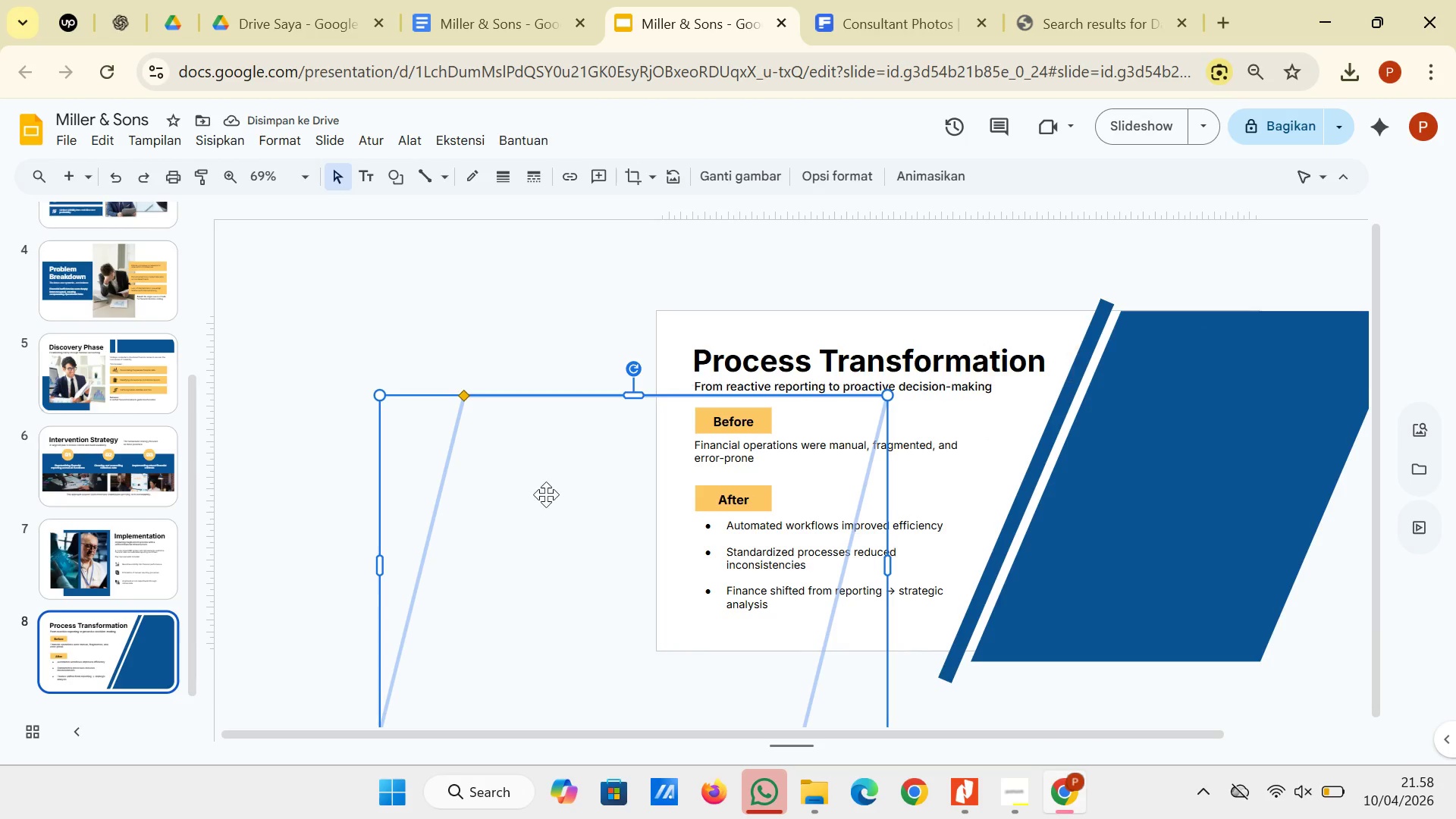 
left_click([538, 494])
 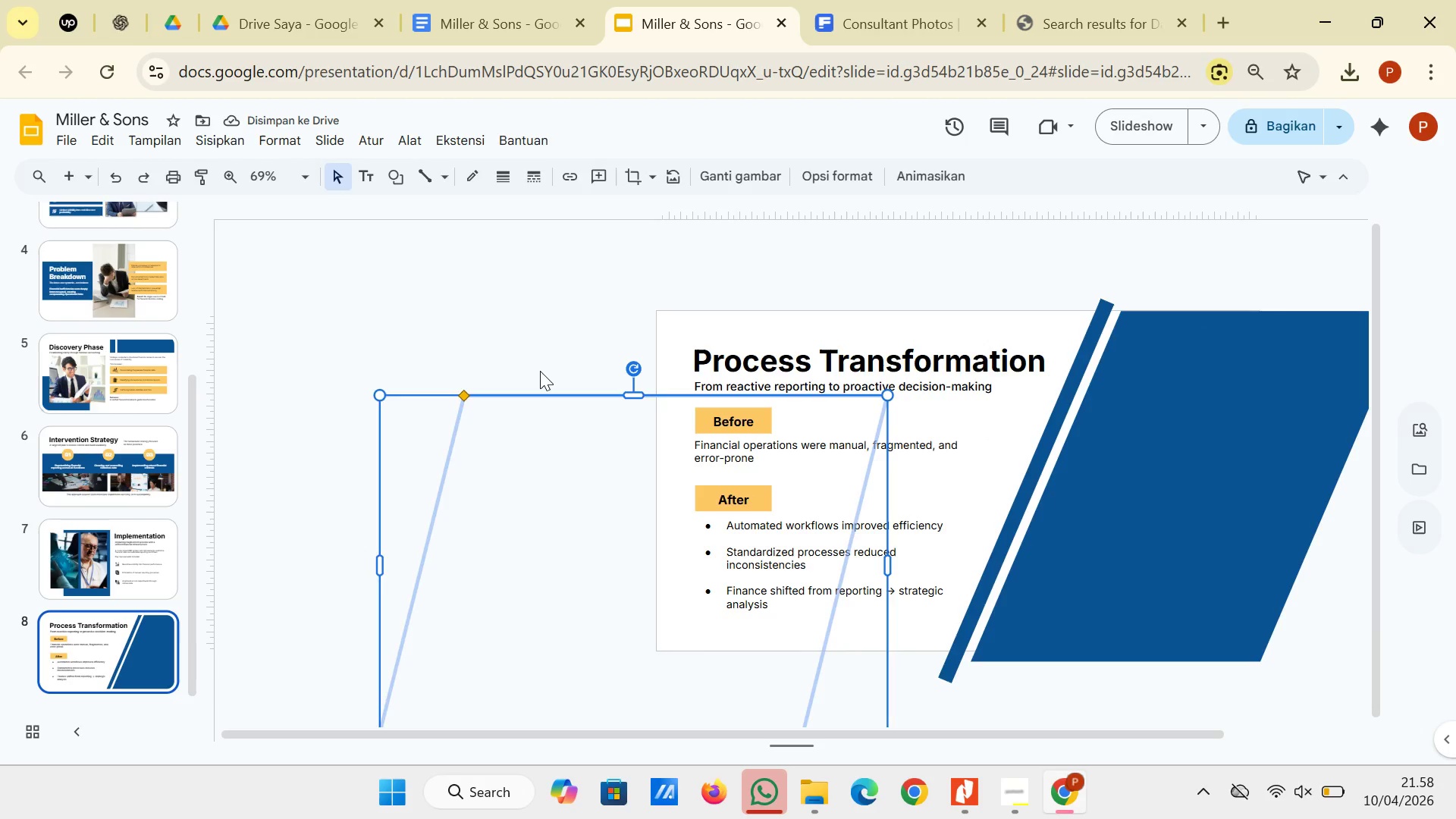 
left_click([540, 371])
 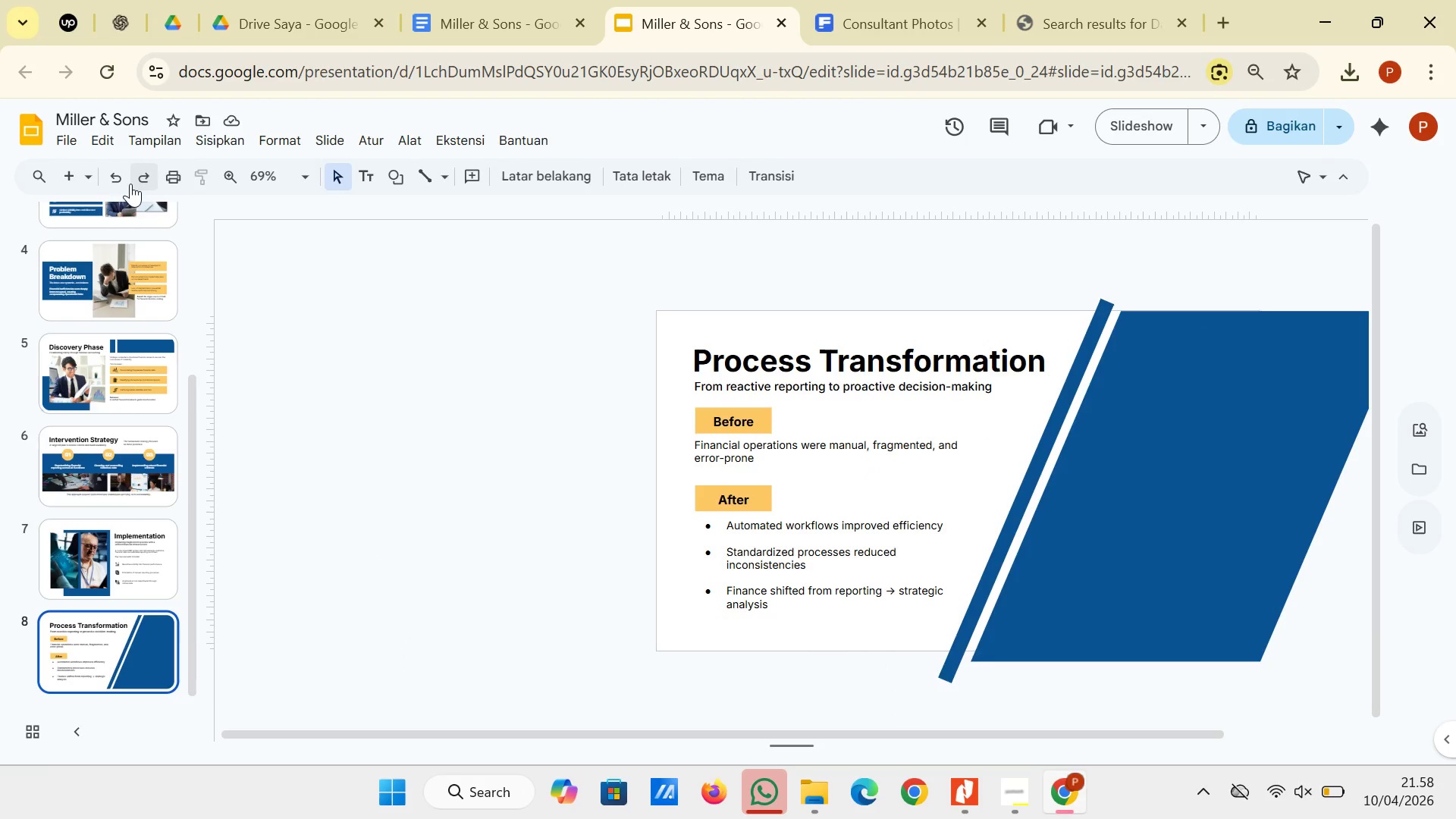 
left_click([107, 181])
 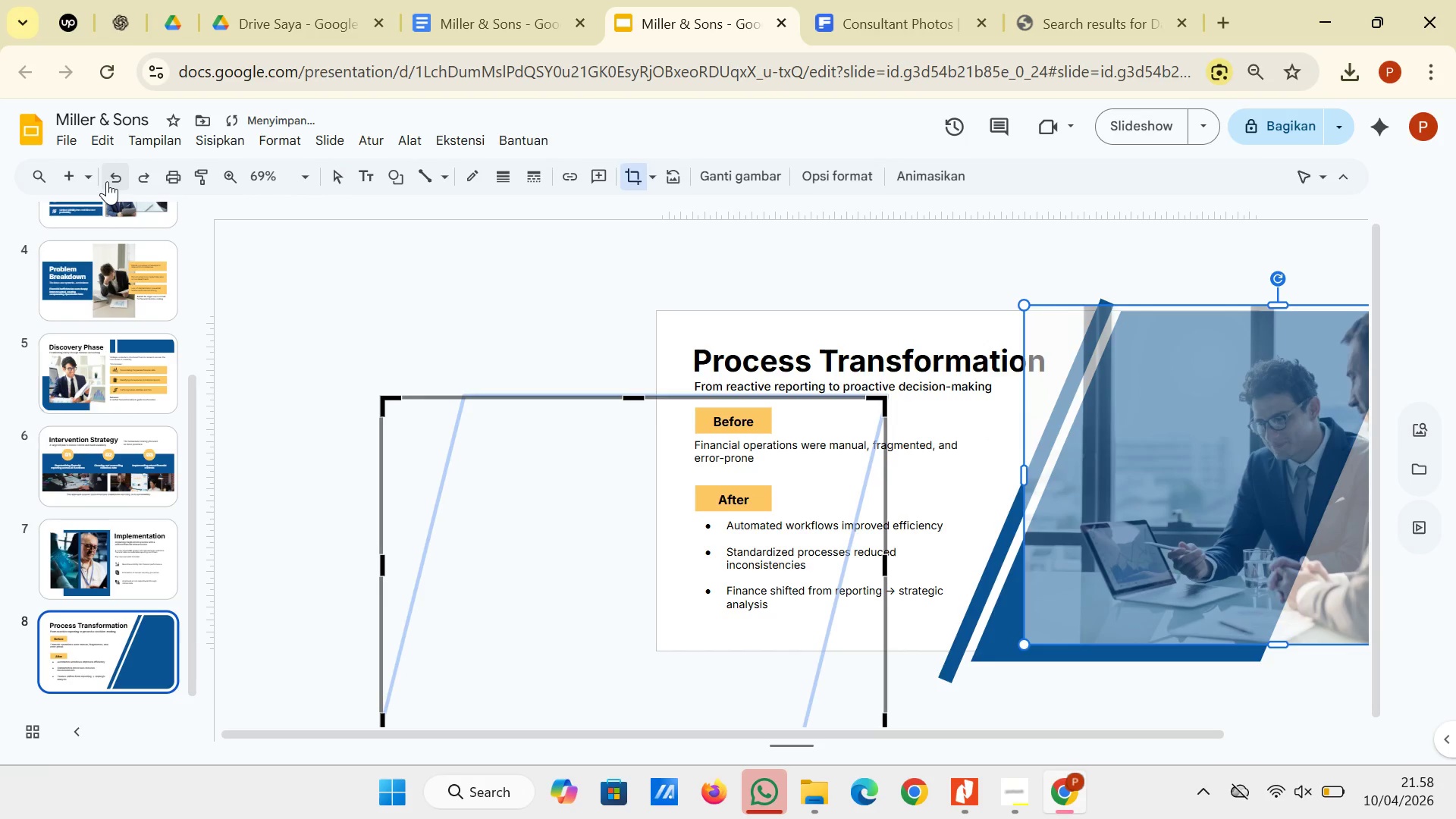 
left_click([107, 181])
 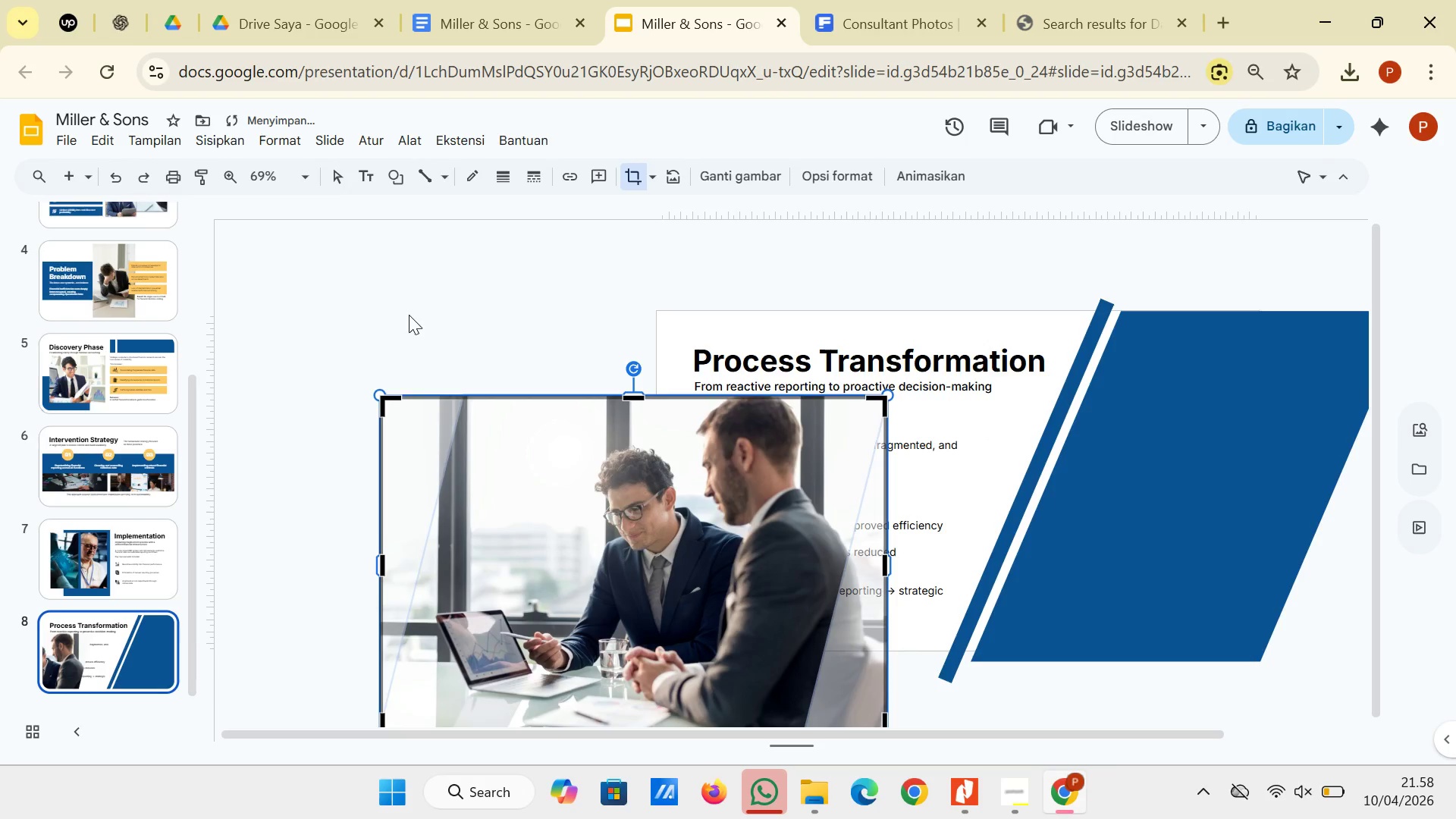 
left_click([409, 315])
 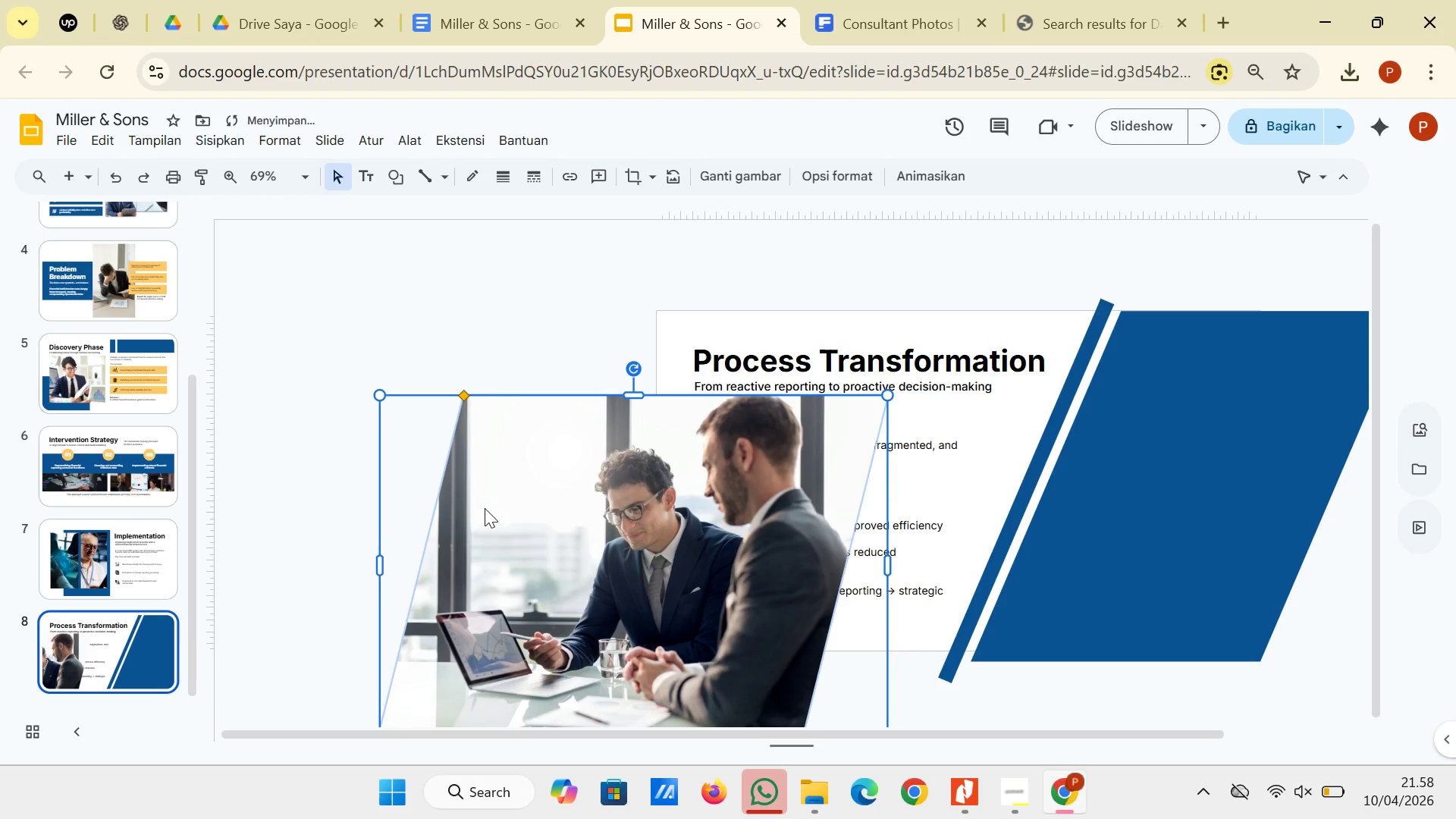 
left_click_drag(start_coordinate=[487, 508], to_coordinate=[1081, 437])
 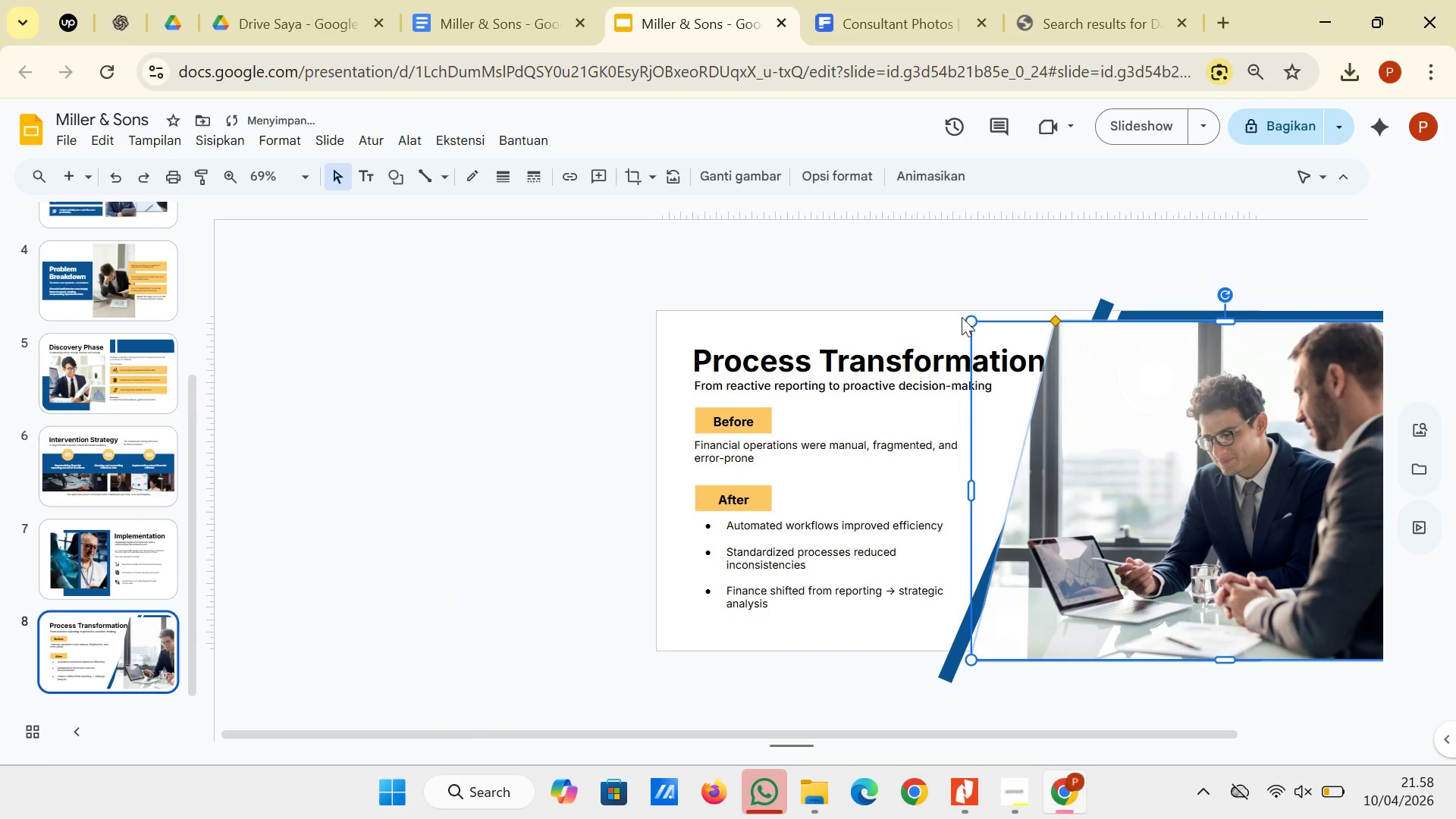 
left_click_drag(start_coordinate=[969, 320], to_coordinate=[962, 309])
 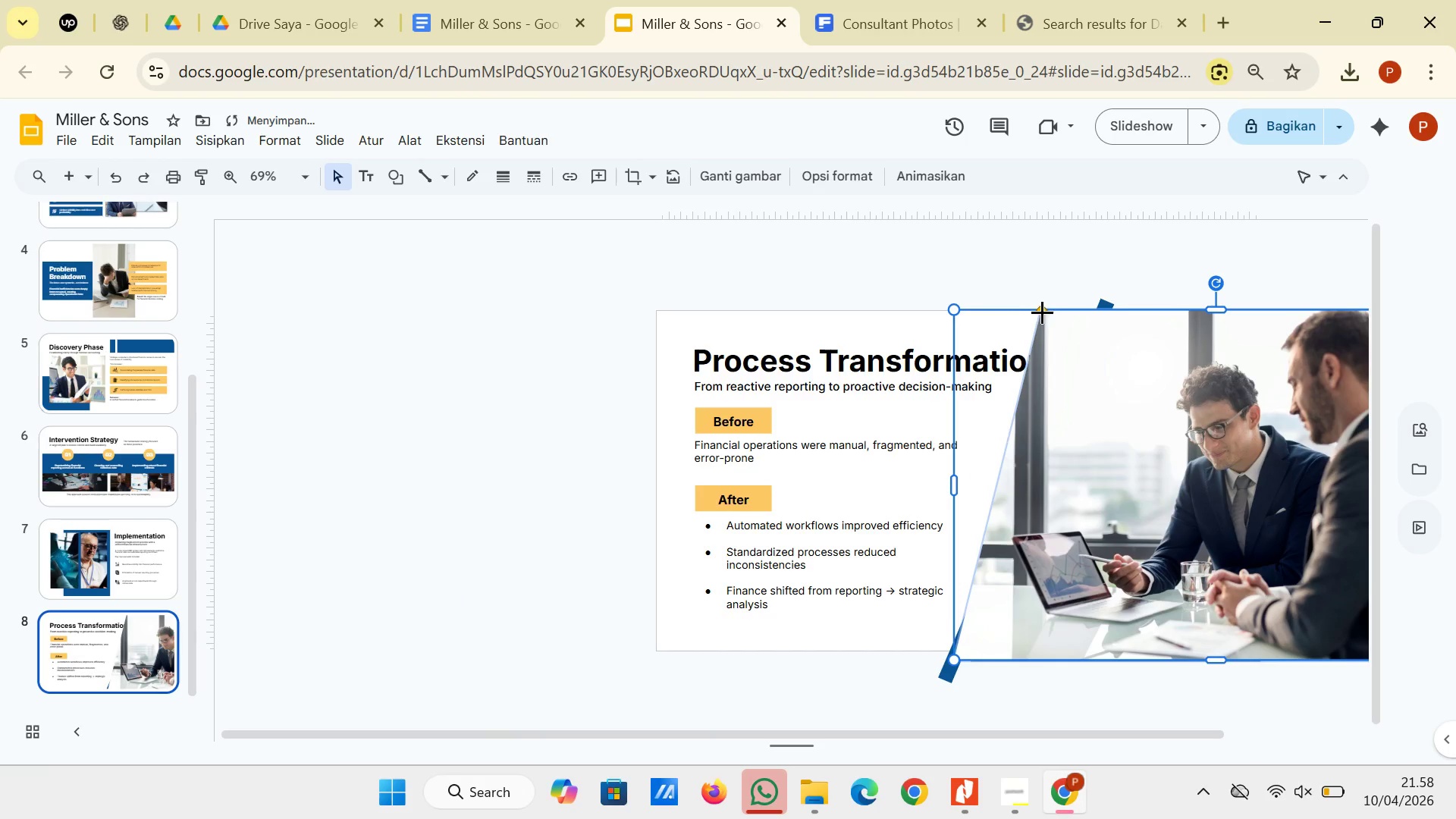 
left_click_drag(start_coordinate=[1104, 483], to_coordinate=[1147, 507])
 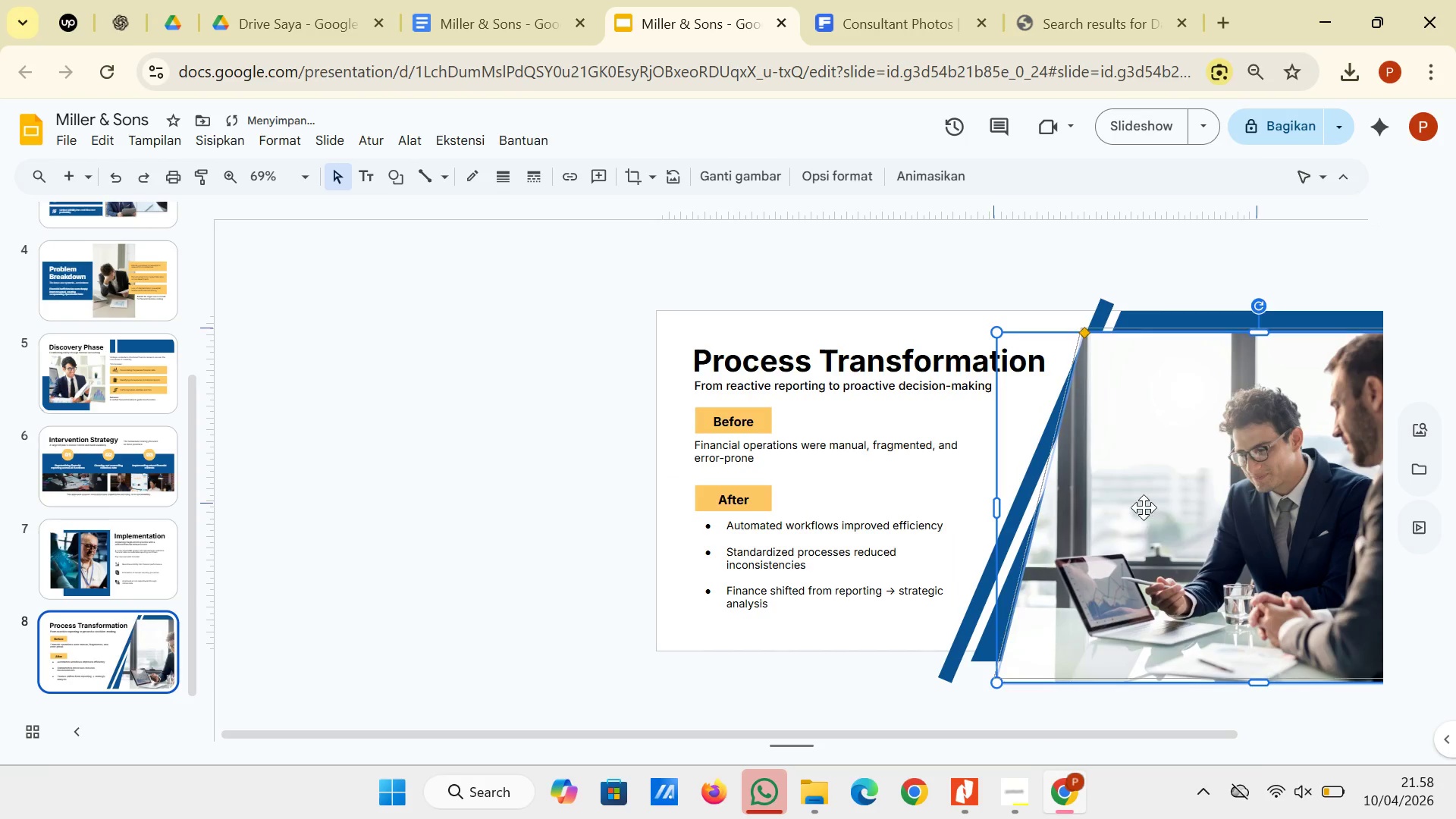 
left_click_drag(start_coordinate=[1150, 518], to_coordinate=[1125, 498])
 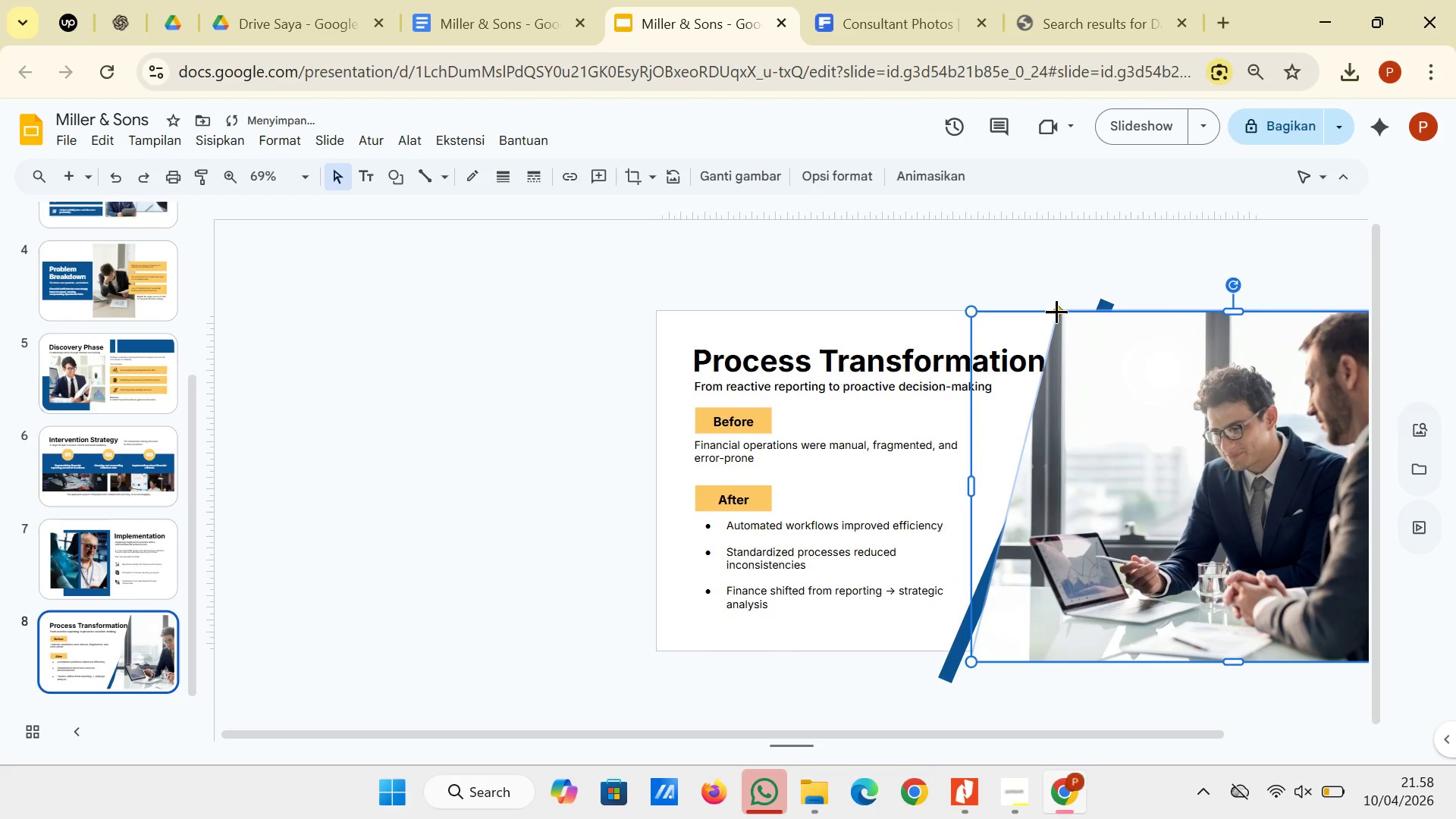 
left_click_drag(start_coordinate=[1056, 311], to_coordinate=[1119, 311])
 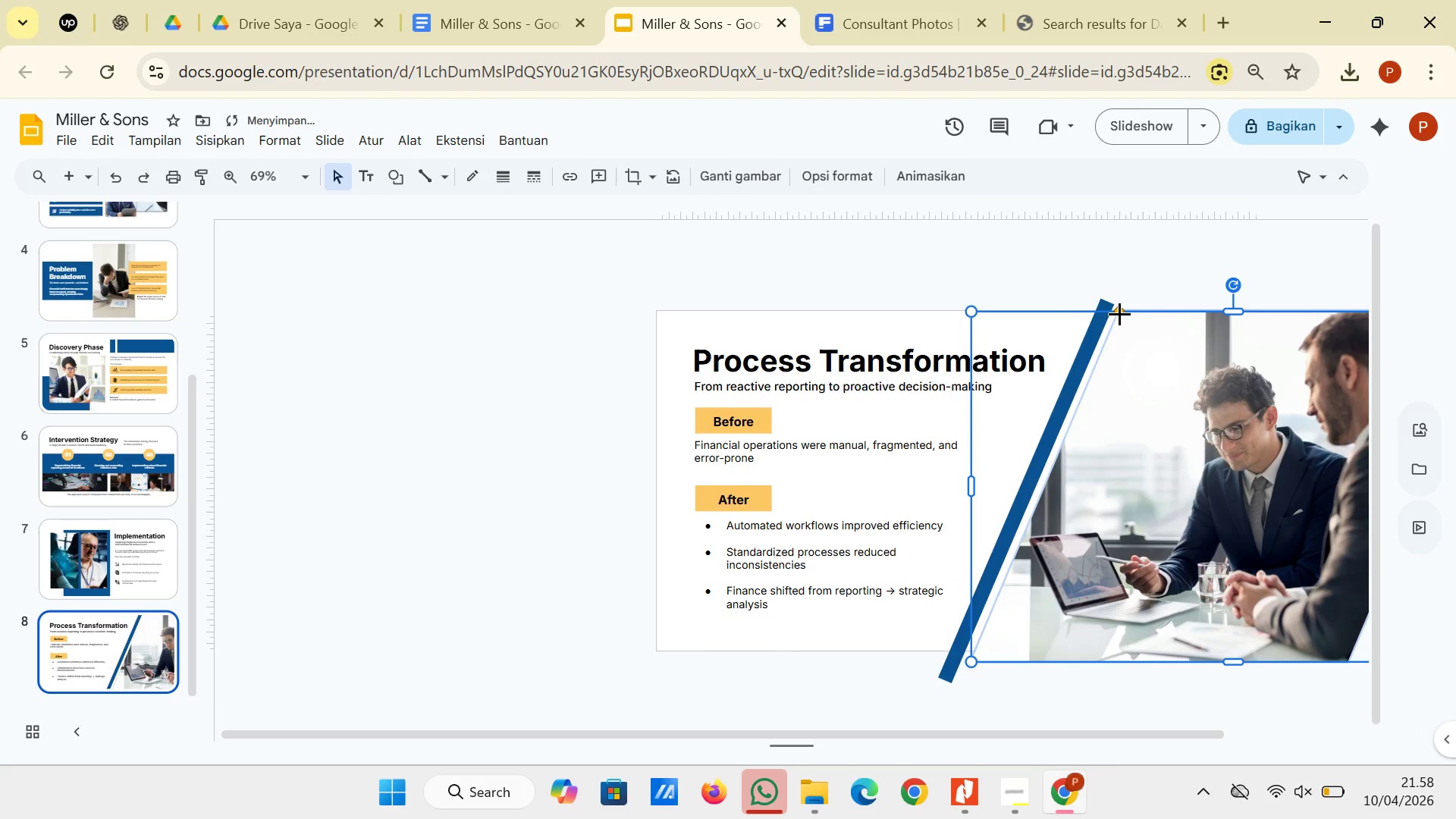 
left_click_drag(start_coordinate=[1119, 309], to_coordinate=[1125, 309])
 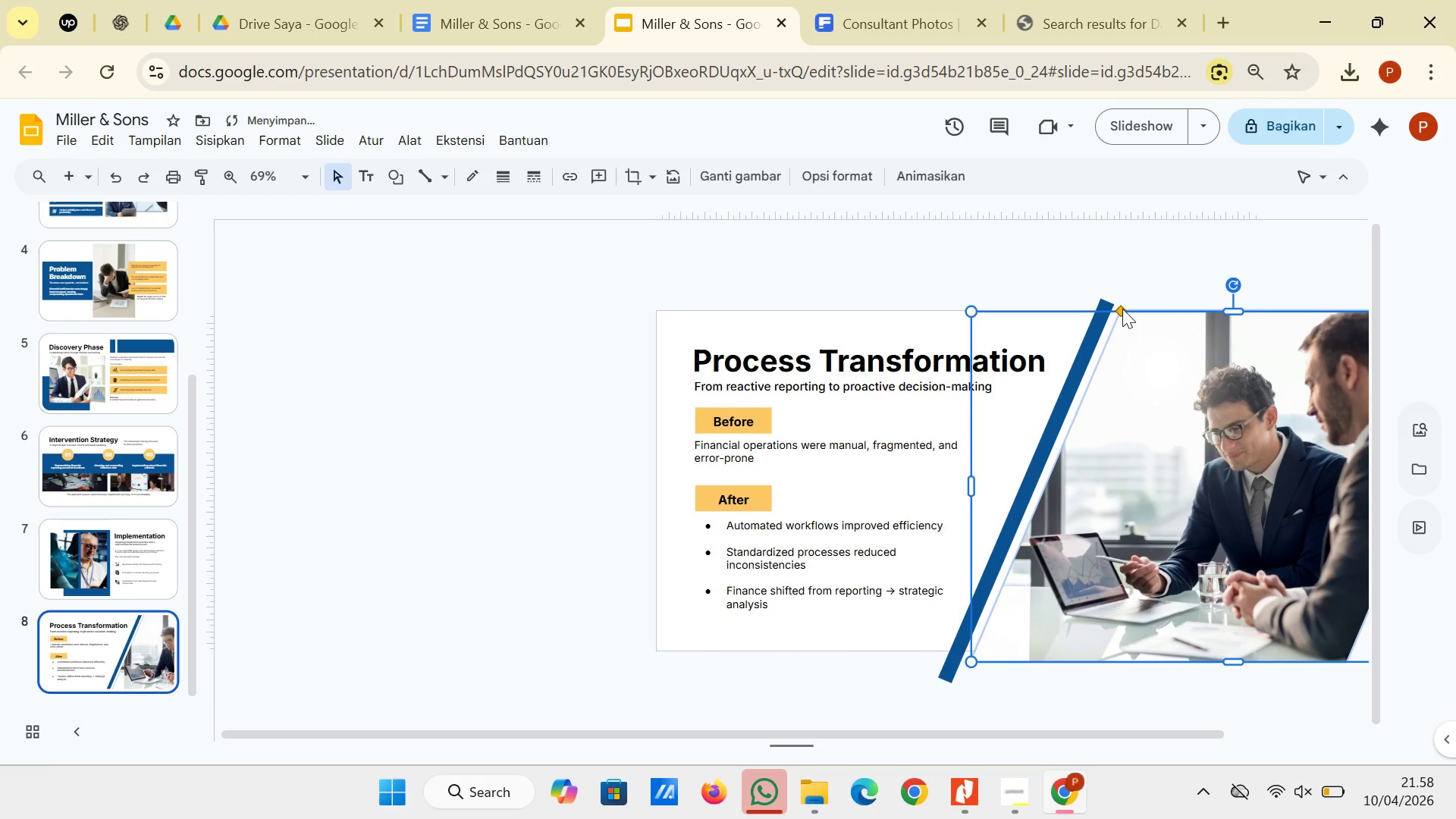 
left_click([1145, 280])
 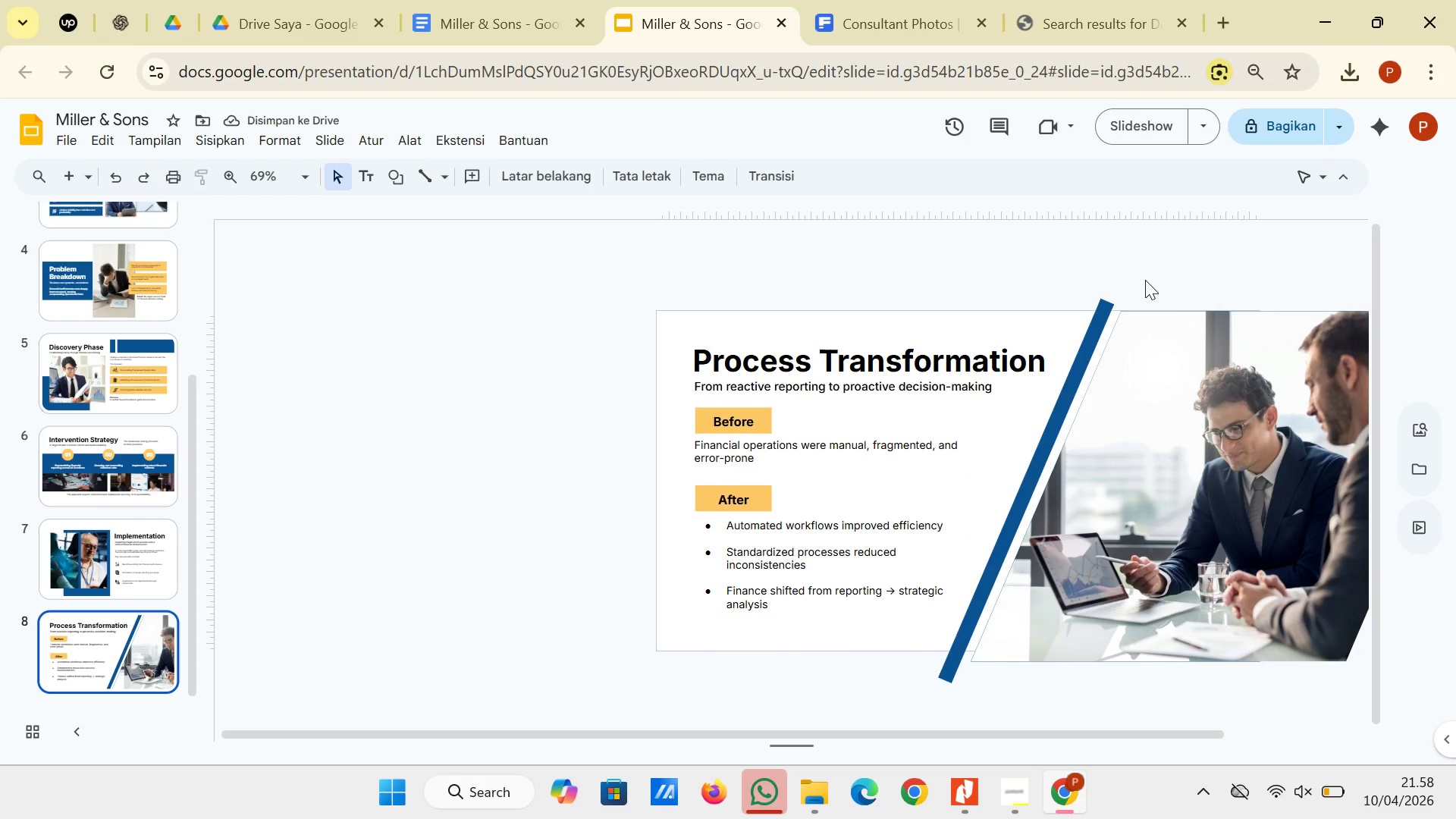 
left_click([1147, 355])
 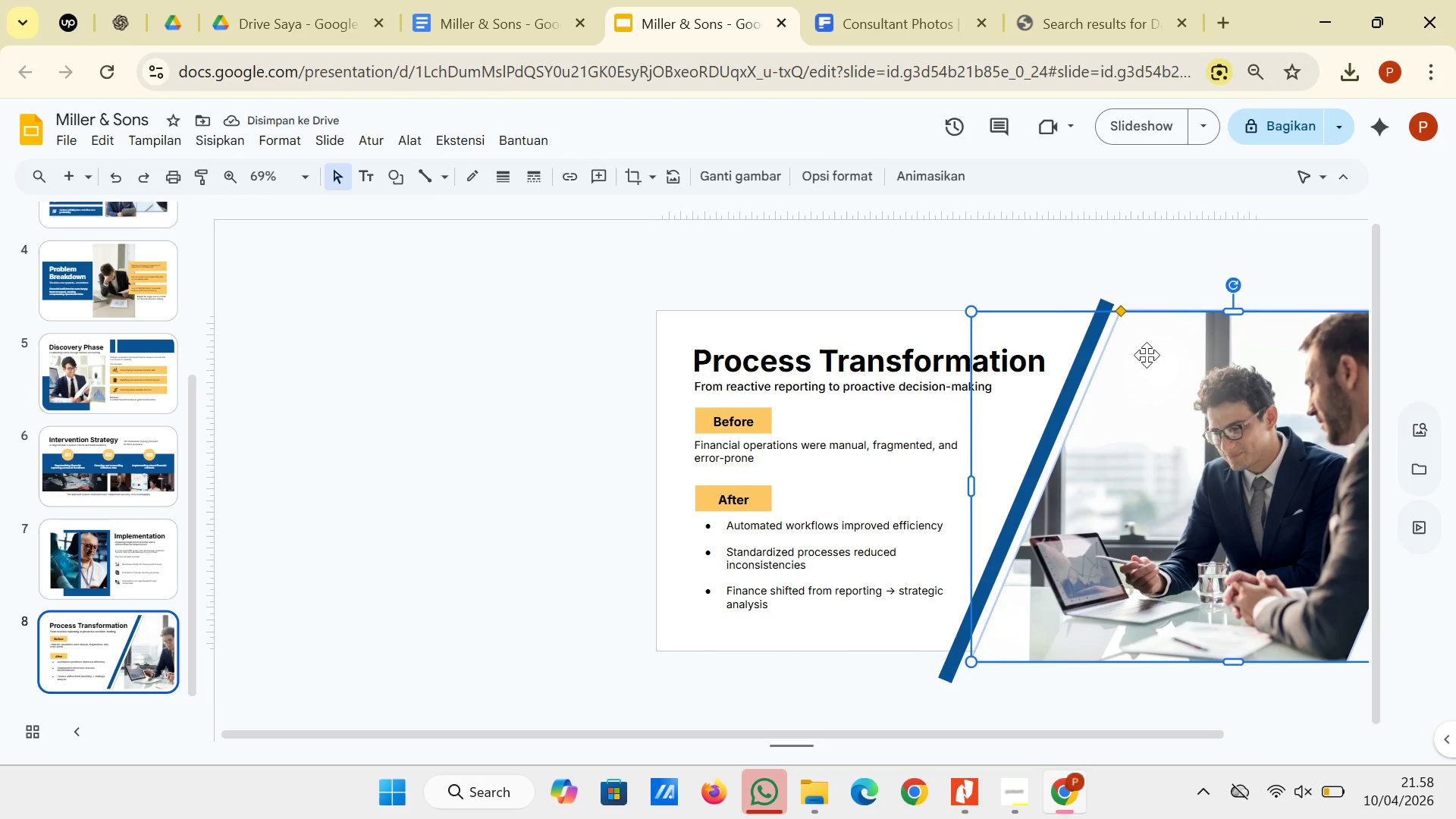 
right_click([1147, 355])
 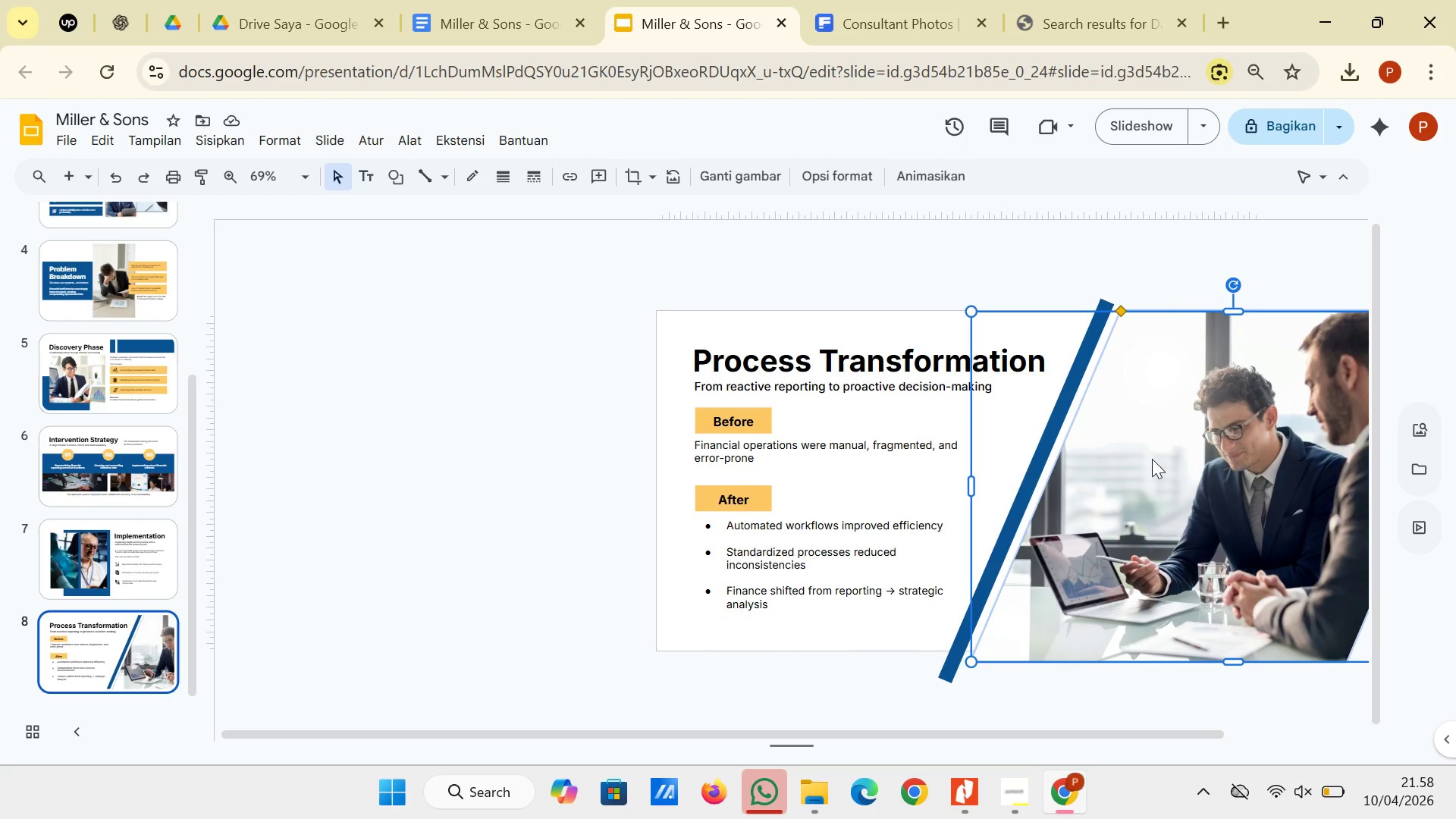 
right_click([1152, 460])
 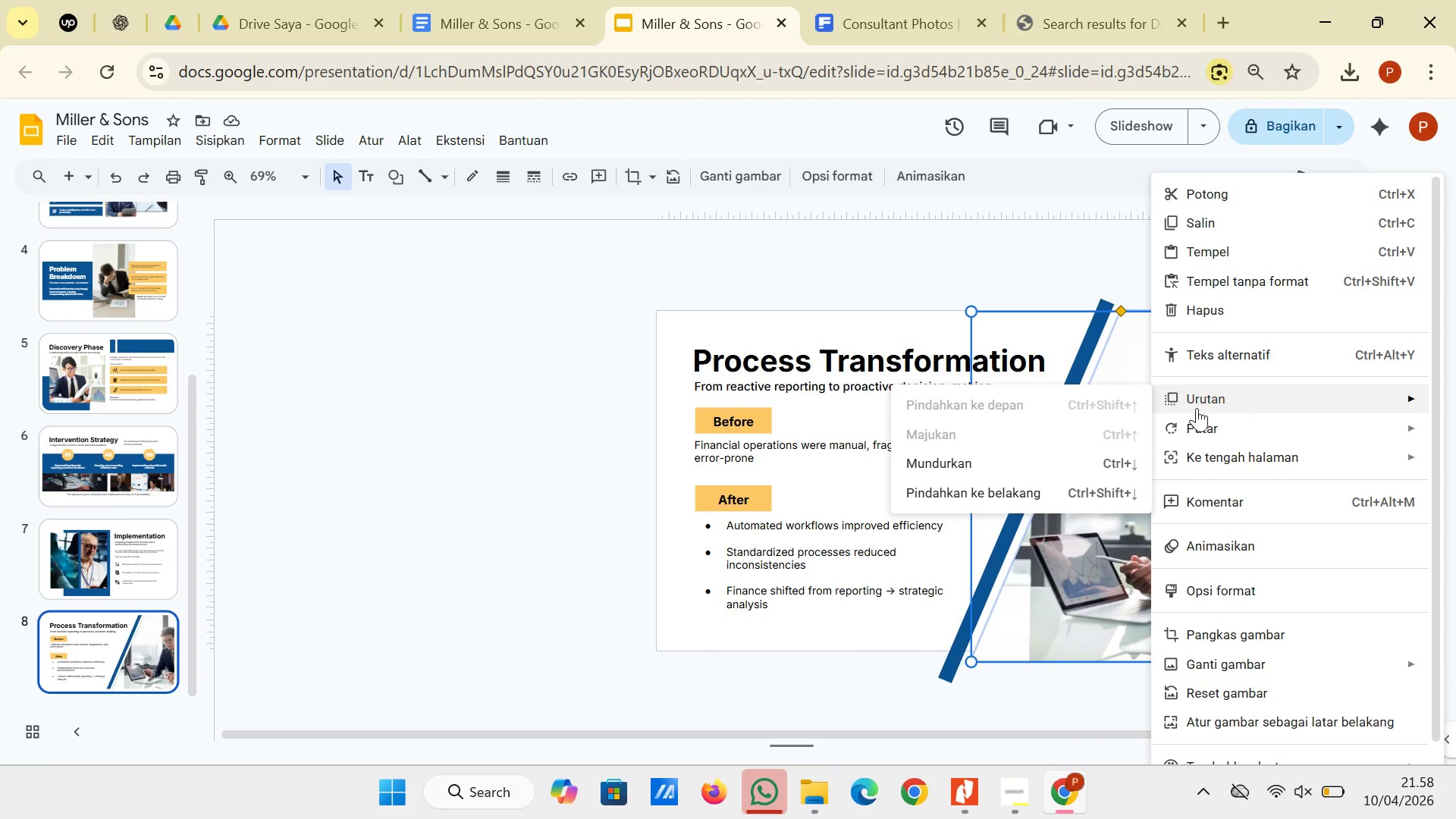 
left_click([1093, 494])
 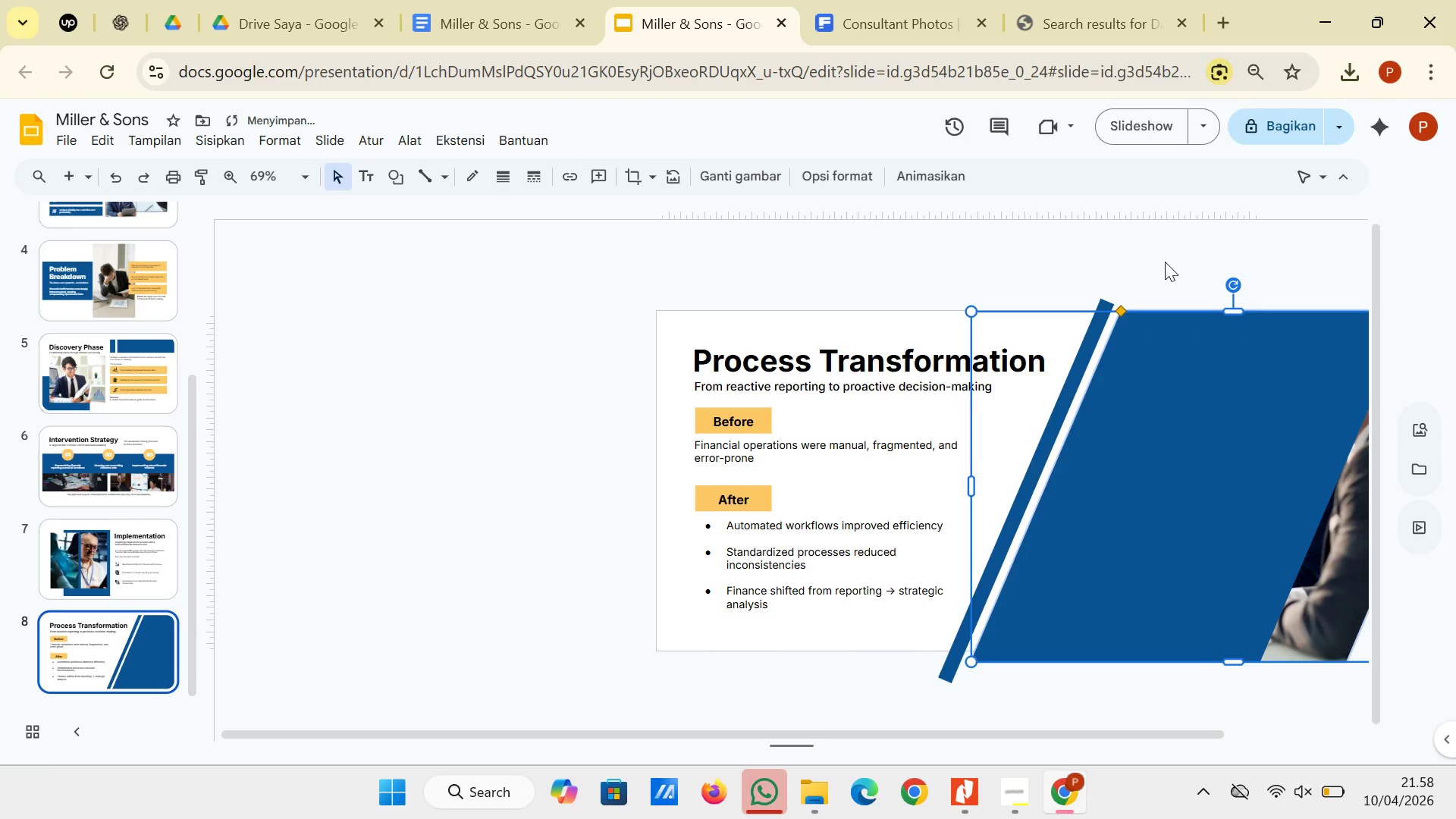 
left_click([1165, 262])
 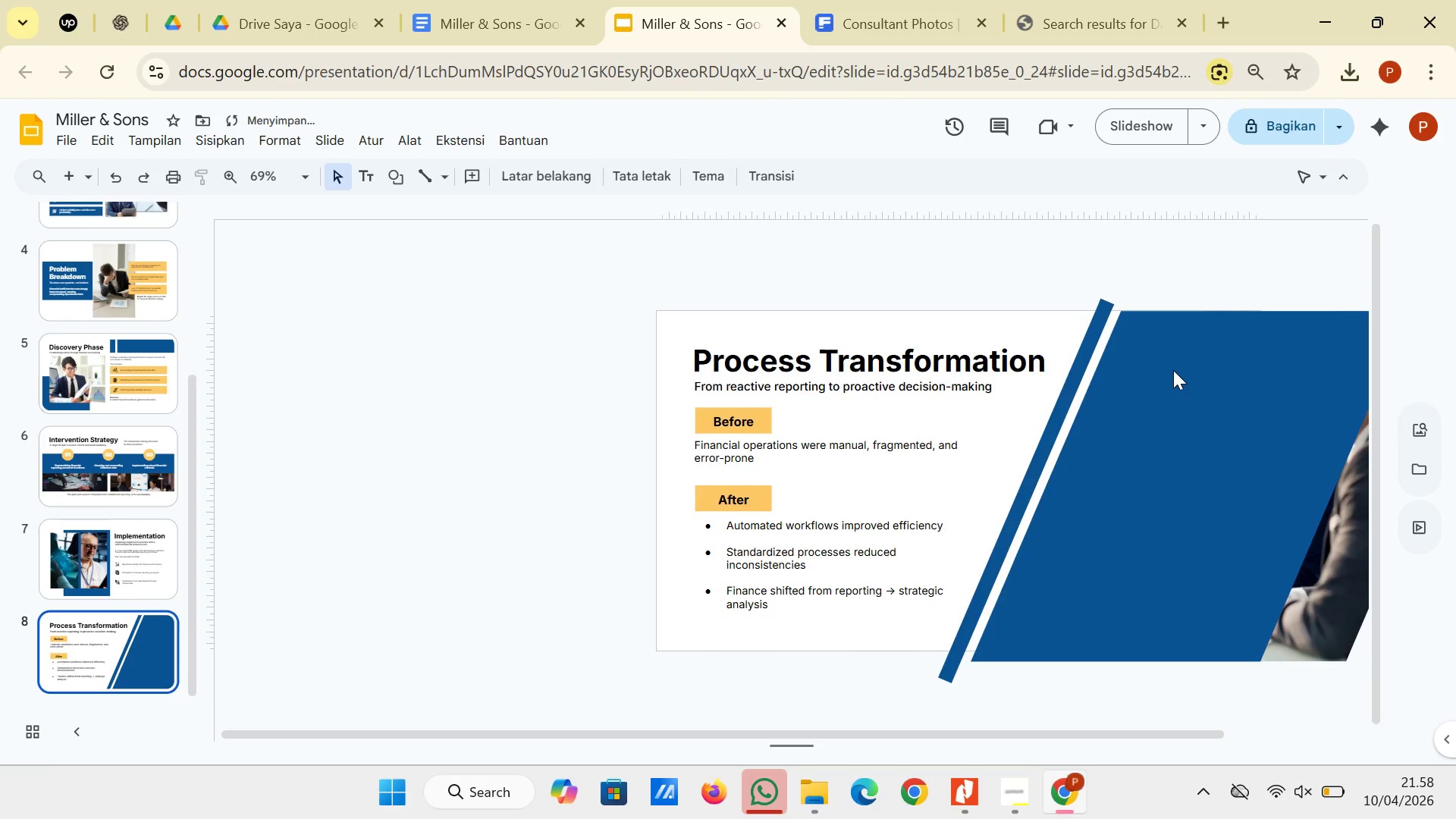 
left_click([1173, 374])
 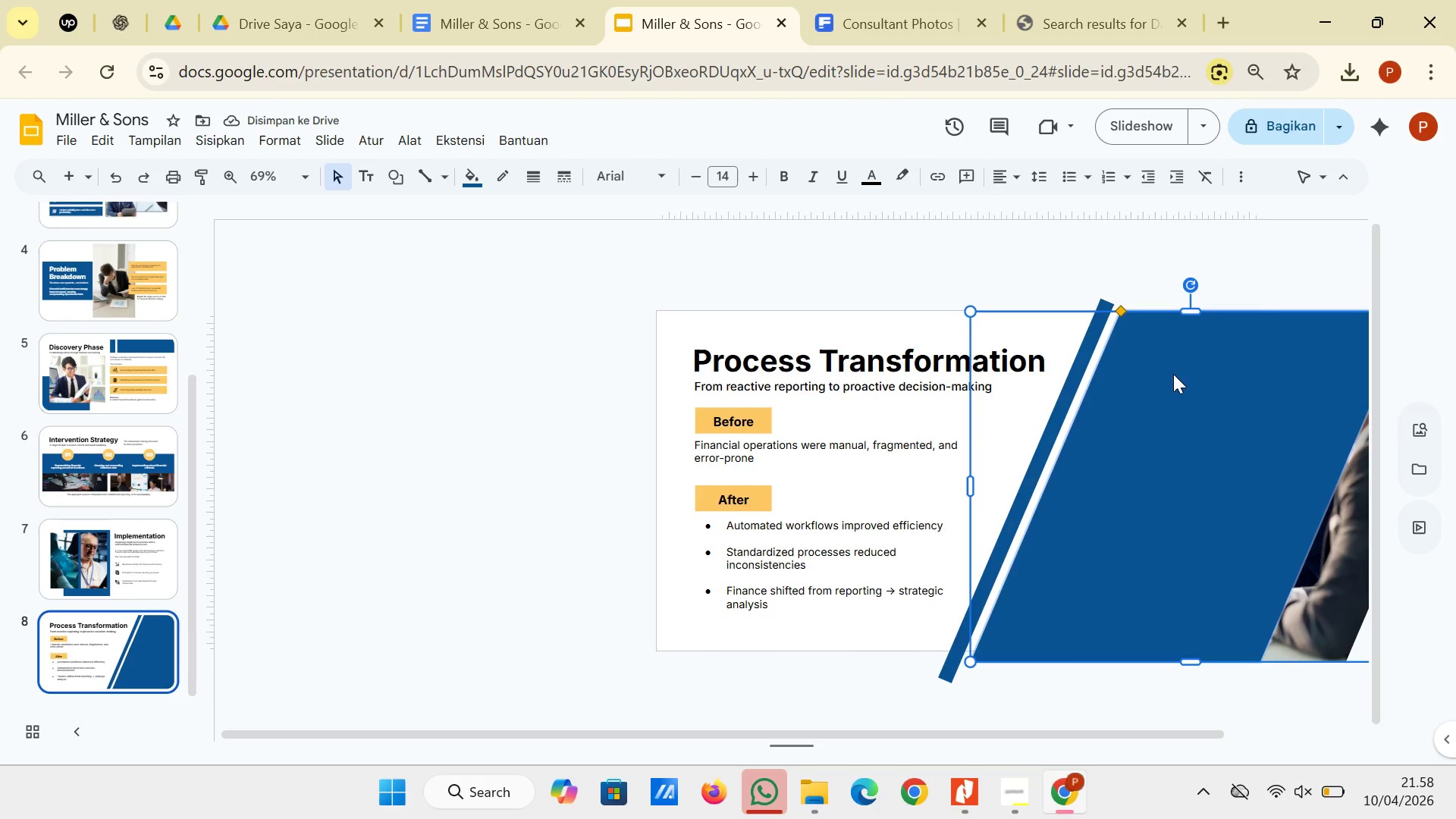 
key(Backspace)
 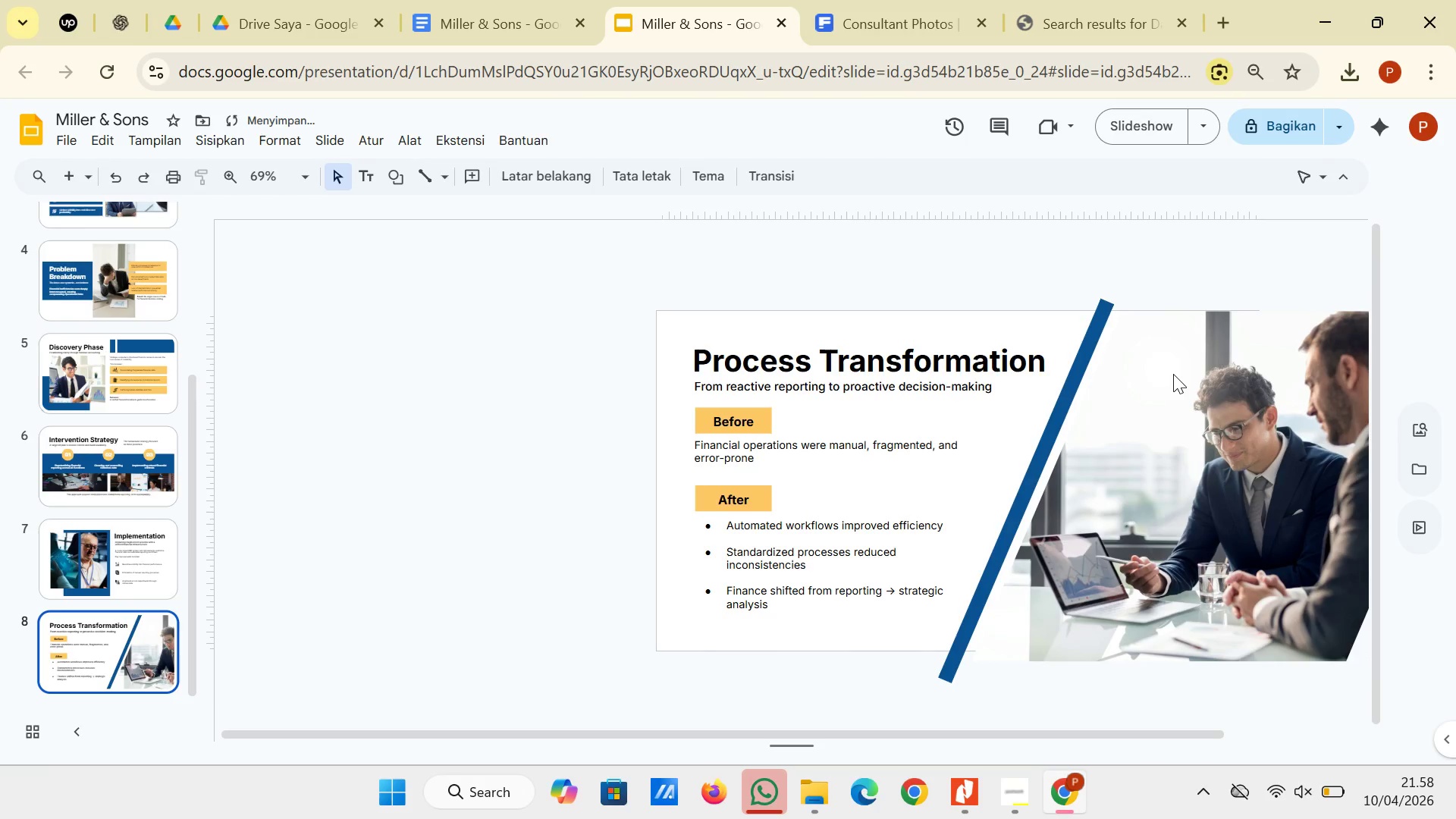 
left_click([1173, 374])
 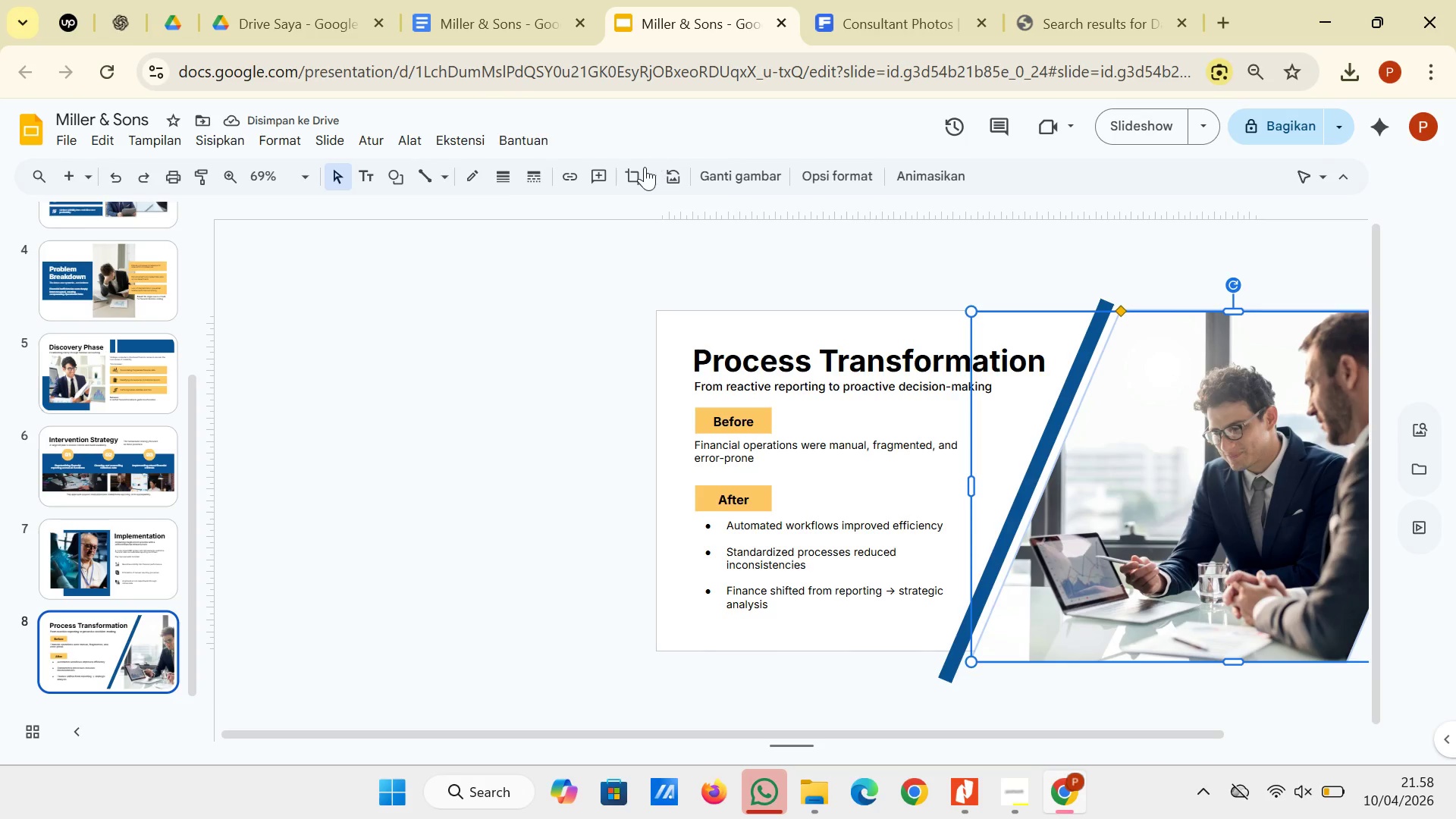 
left_click([631, 177])
 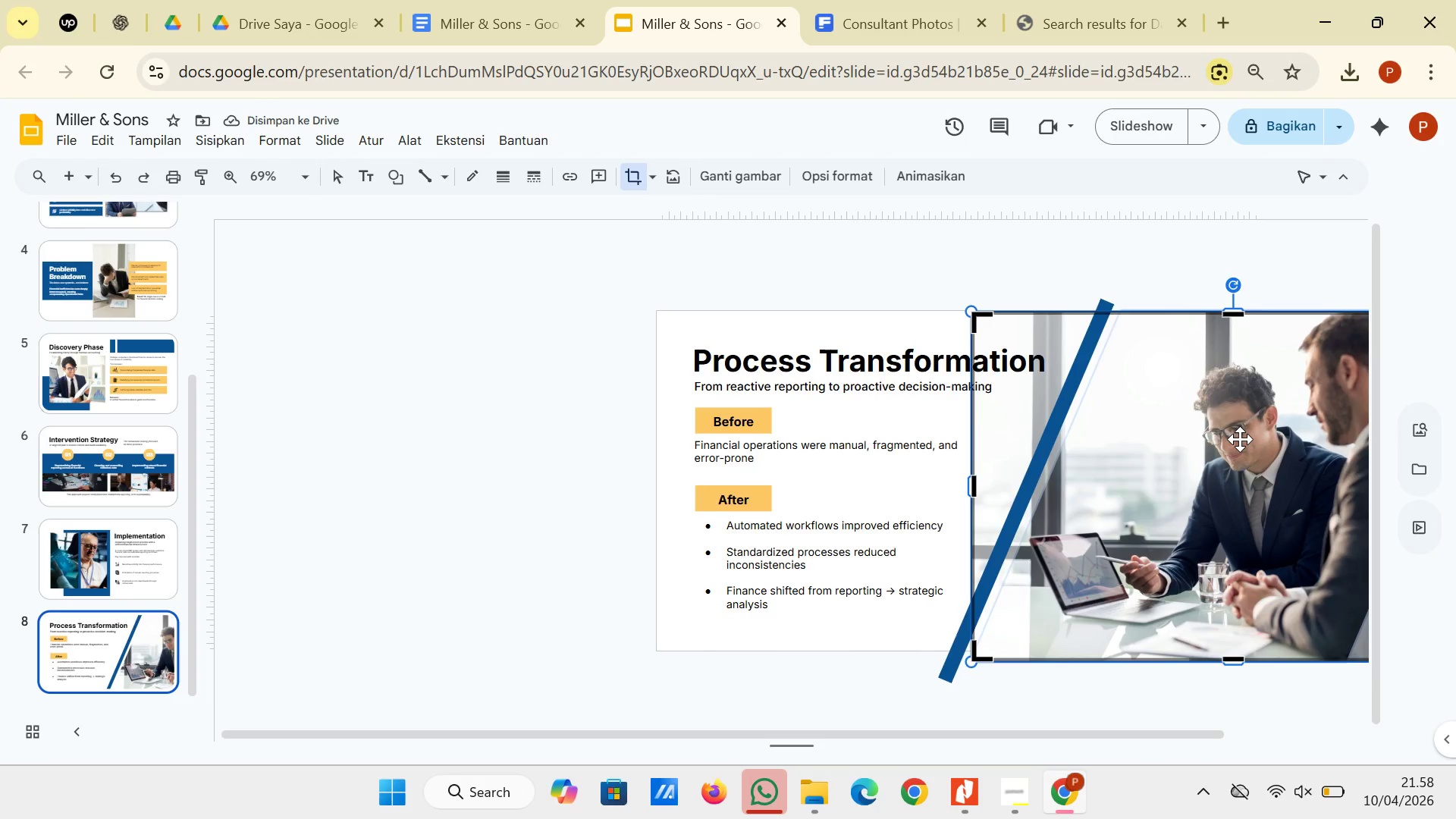 
left_click_drag(start_coordinate=[1241, 433], to_coordinate=[1161, 430])
 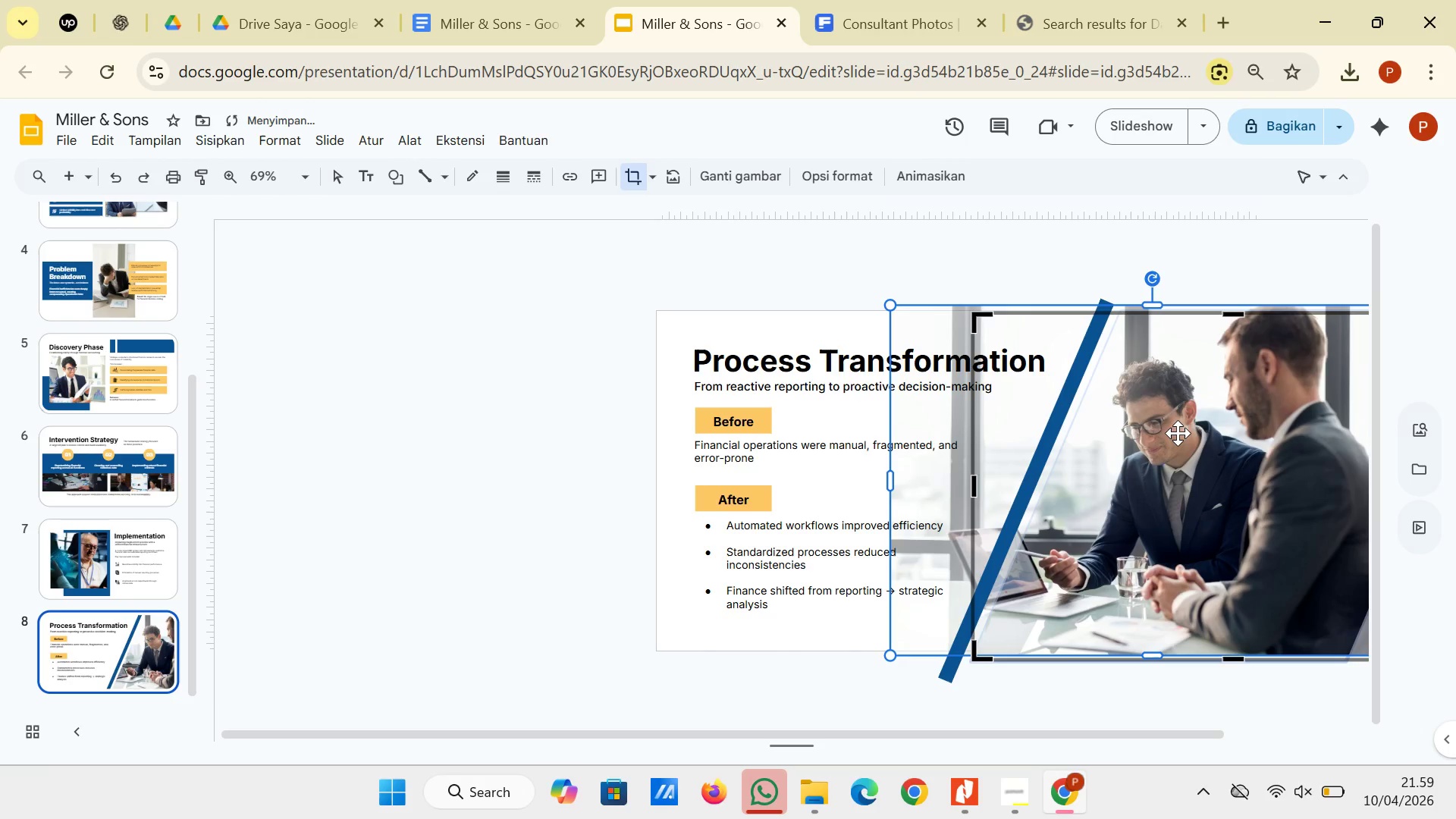 
left_click_drag(start_coordinate=[1178, 433], to_coordinate=[1156, 434])
 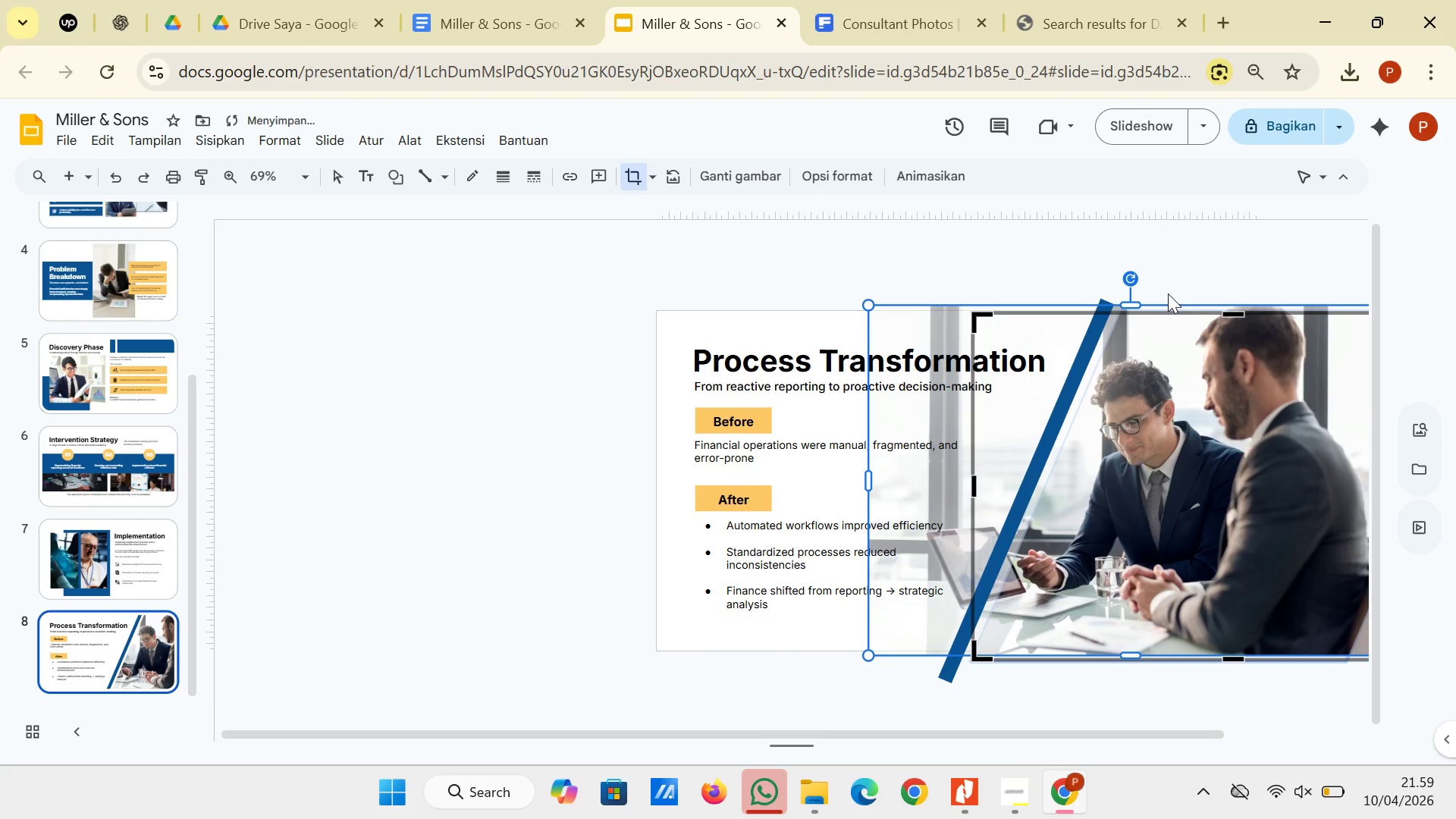 
wait(7.53)
 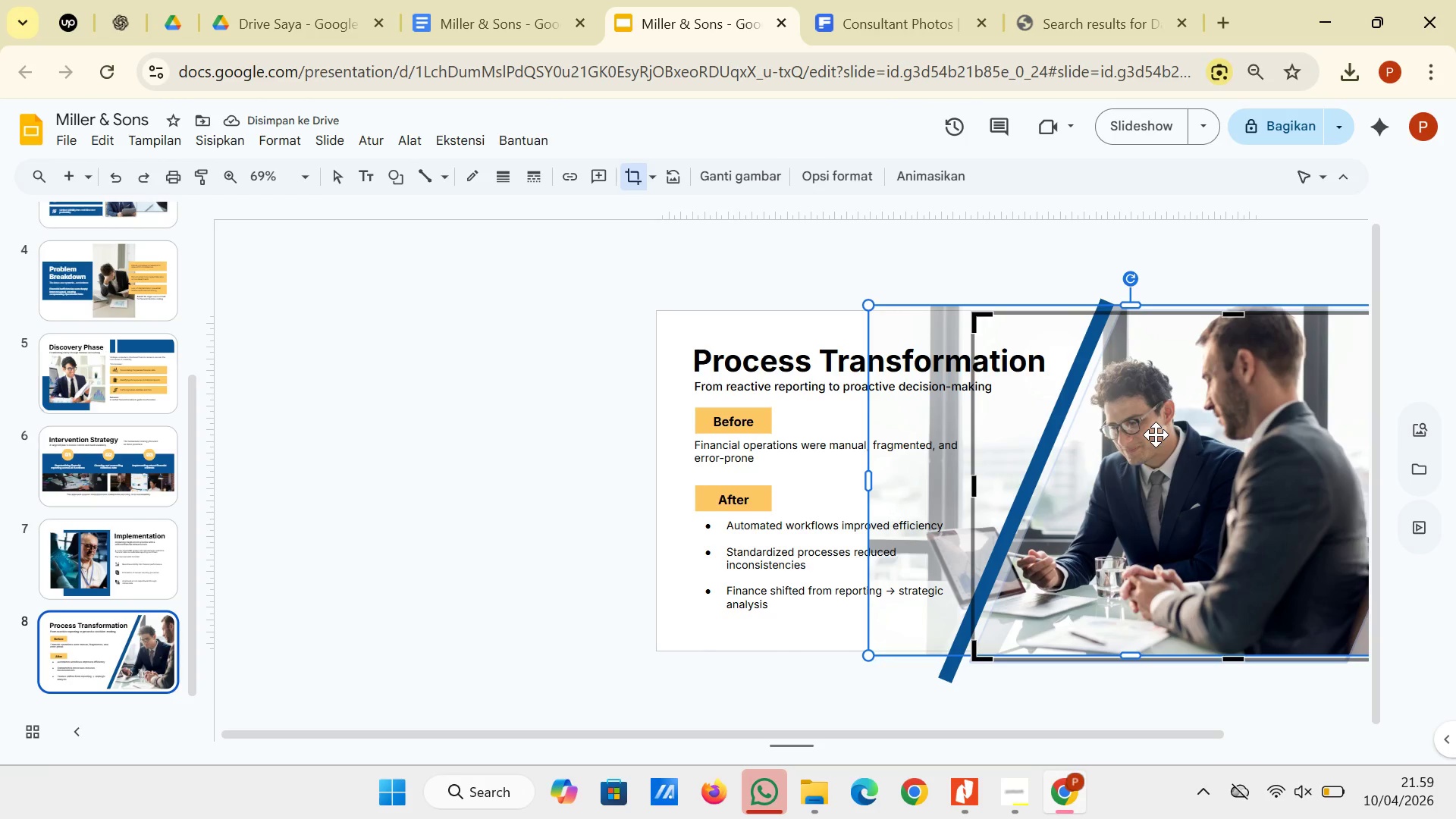 
left_click_drag(start_coordinate=[1226, 388], to_coordinate=[1220, 388])
 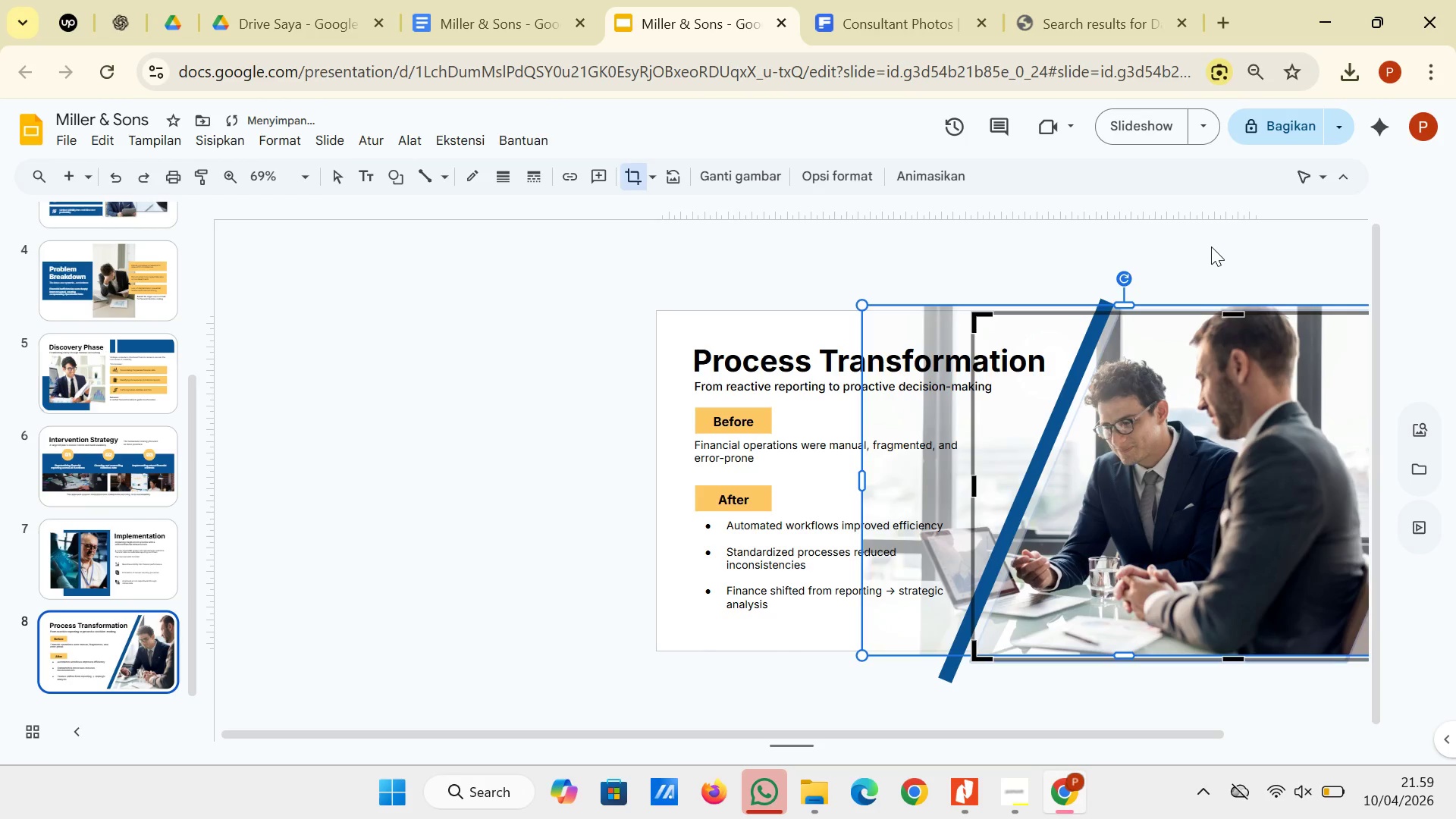 
left_click([1211, 246])
 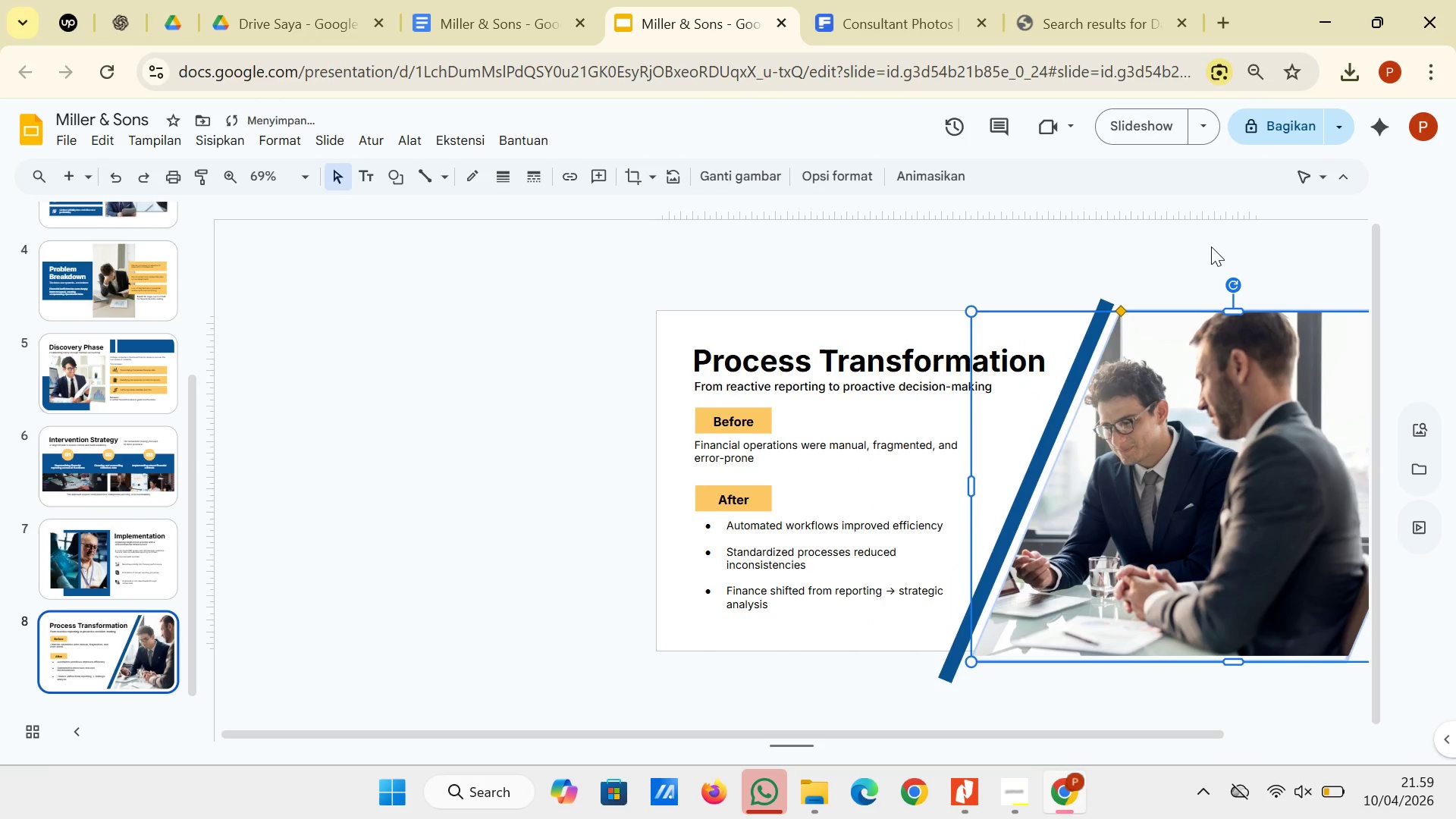 
left_click([1211, 246])
 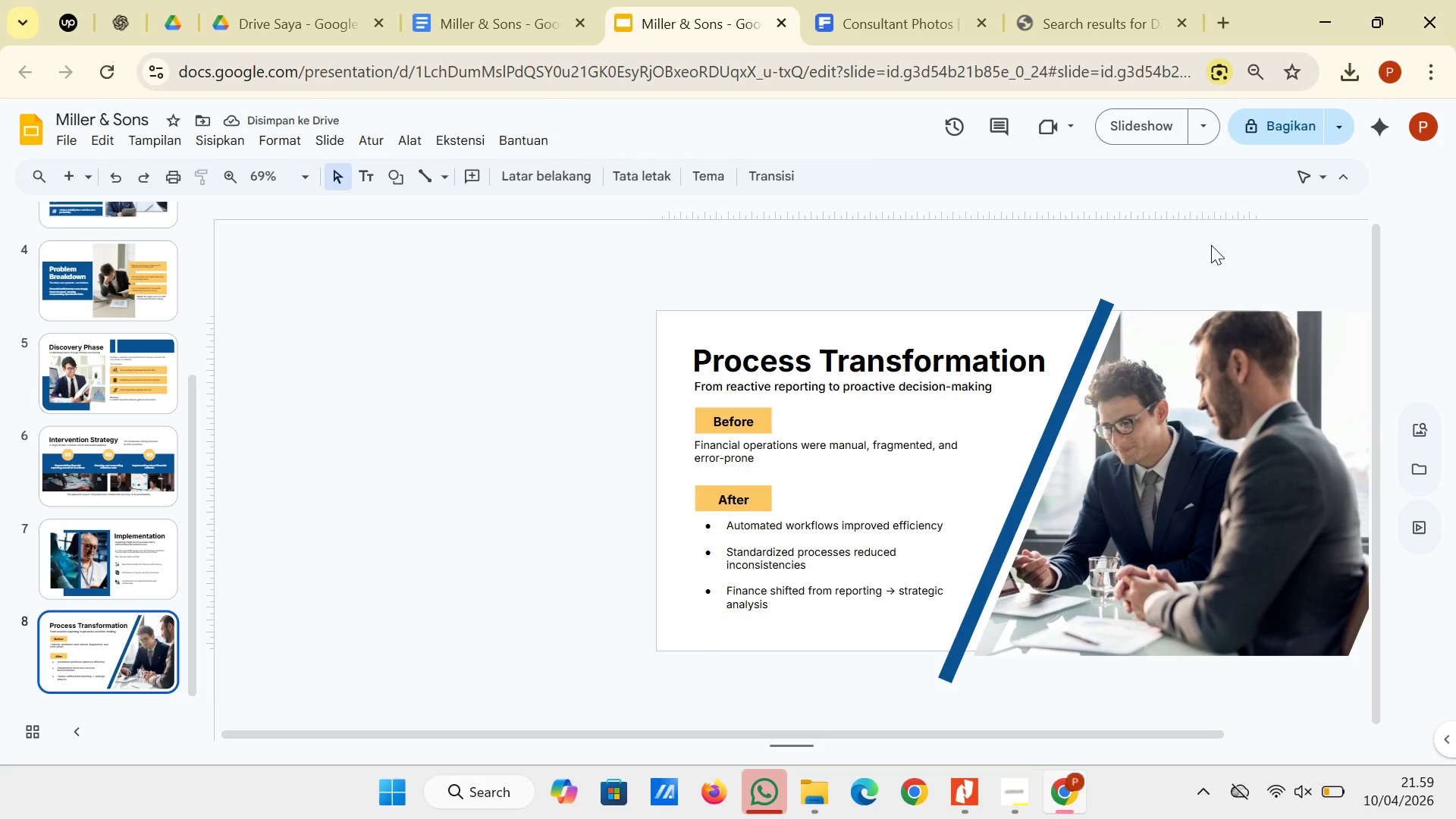 
left_click([1228, 393])
 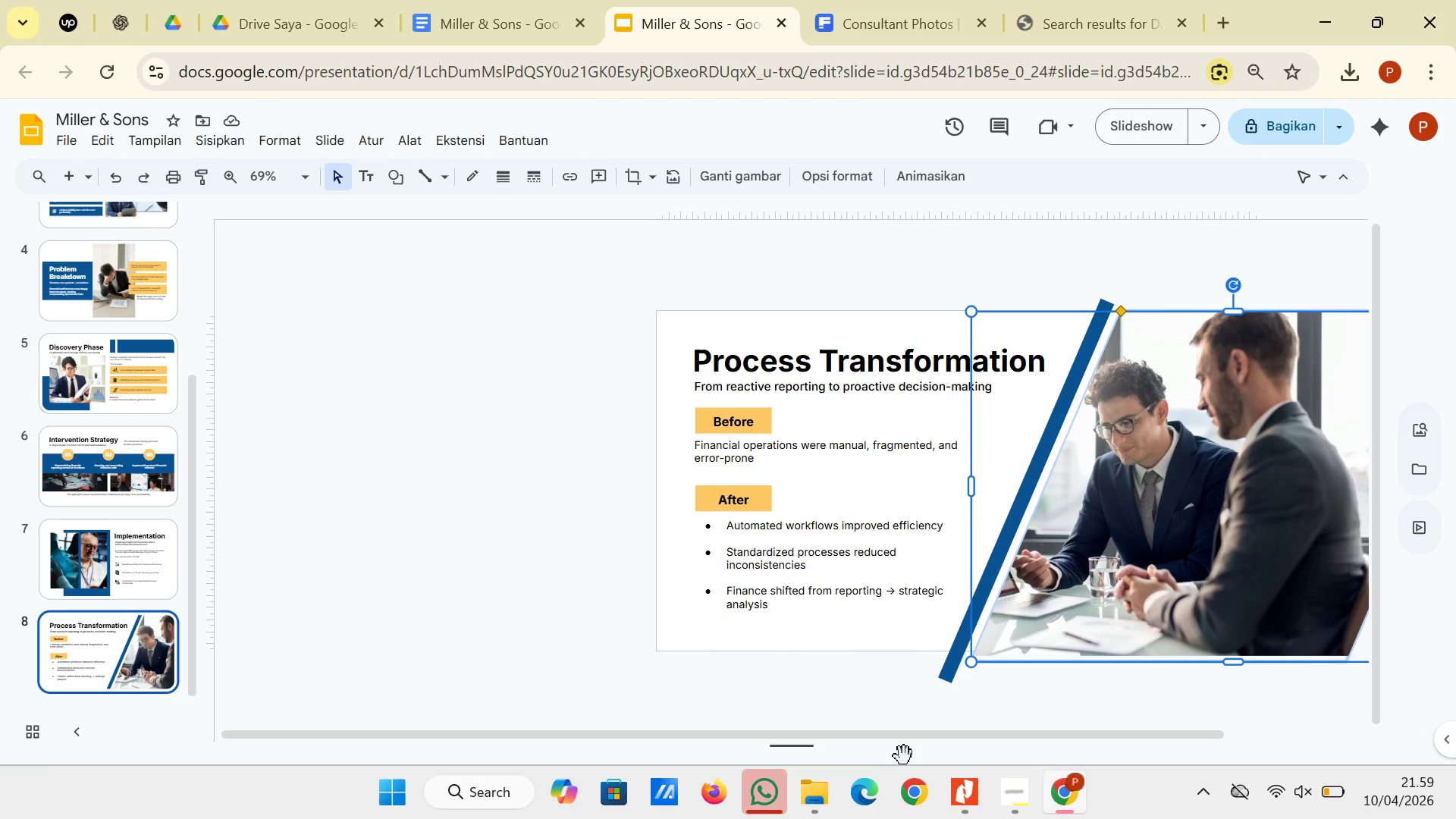 
wait(5.42)
 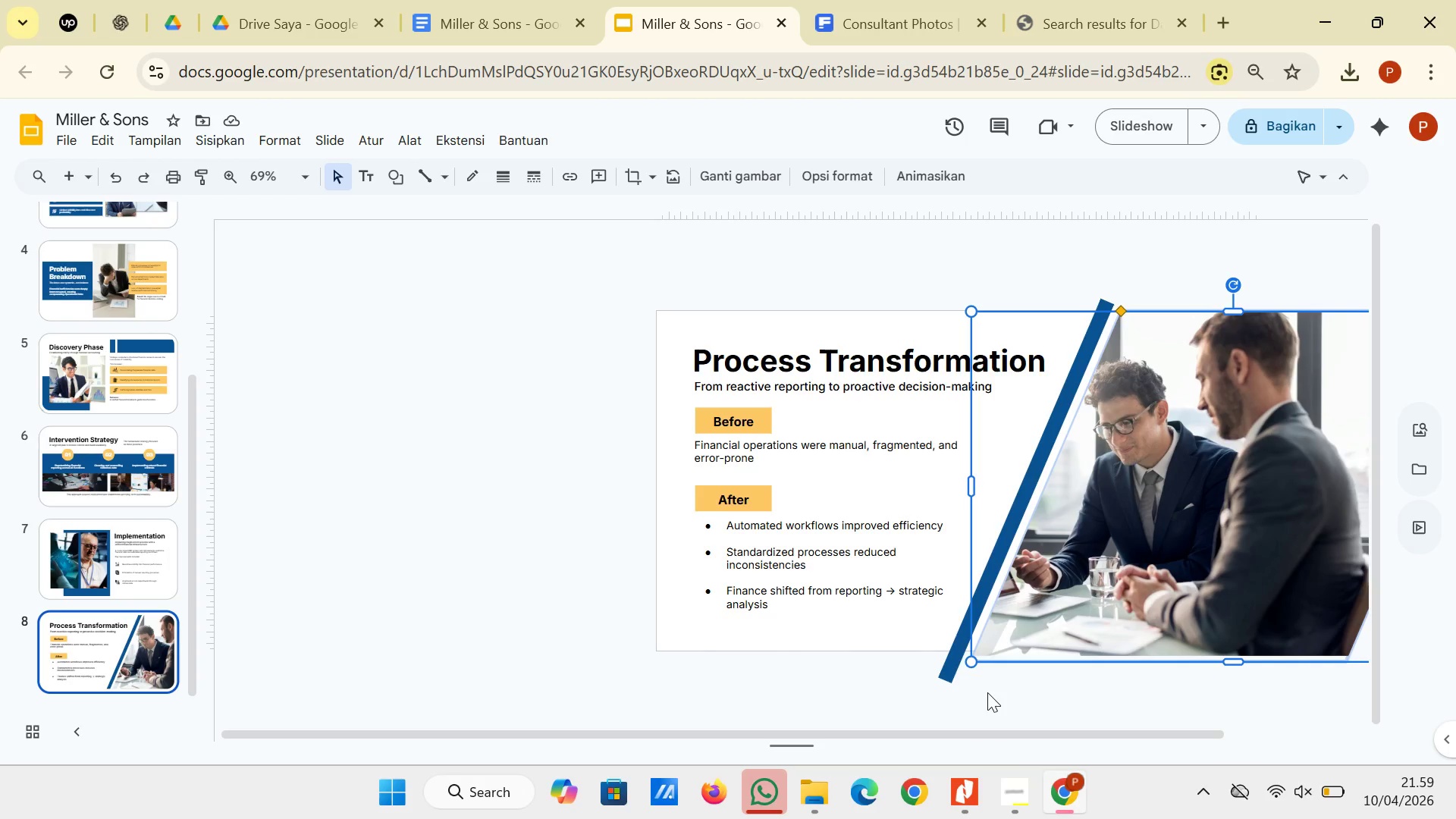 
left_click_drag(start_coordinate=[906, 738], to_coordinate=[977, 728])
 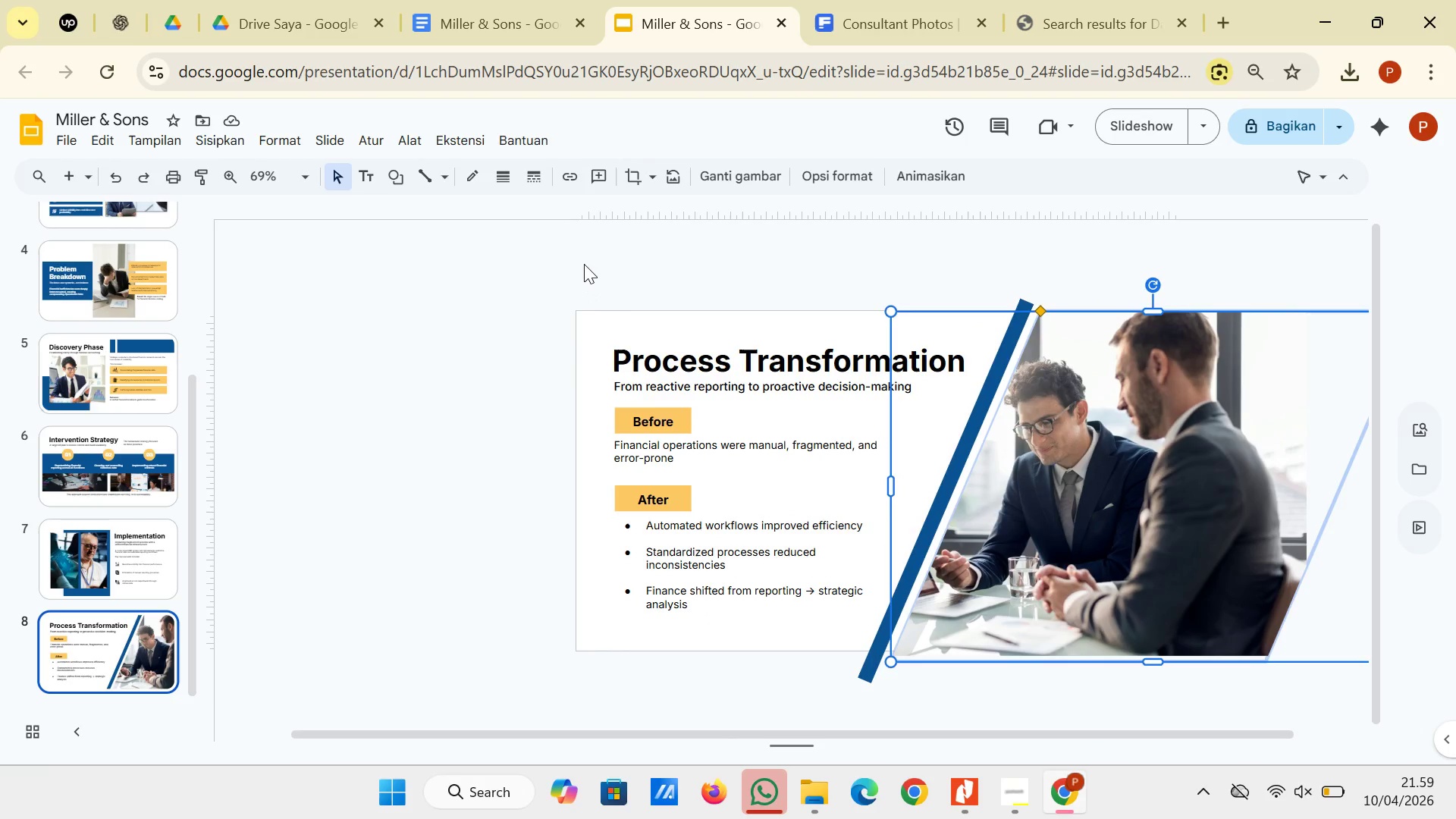 
left_click([584, 264])
 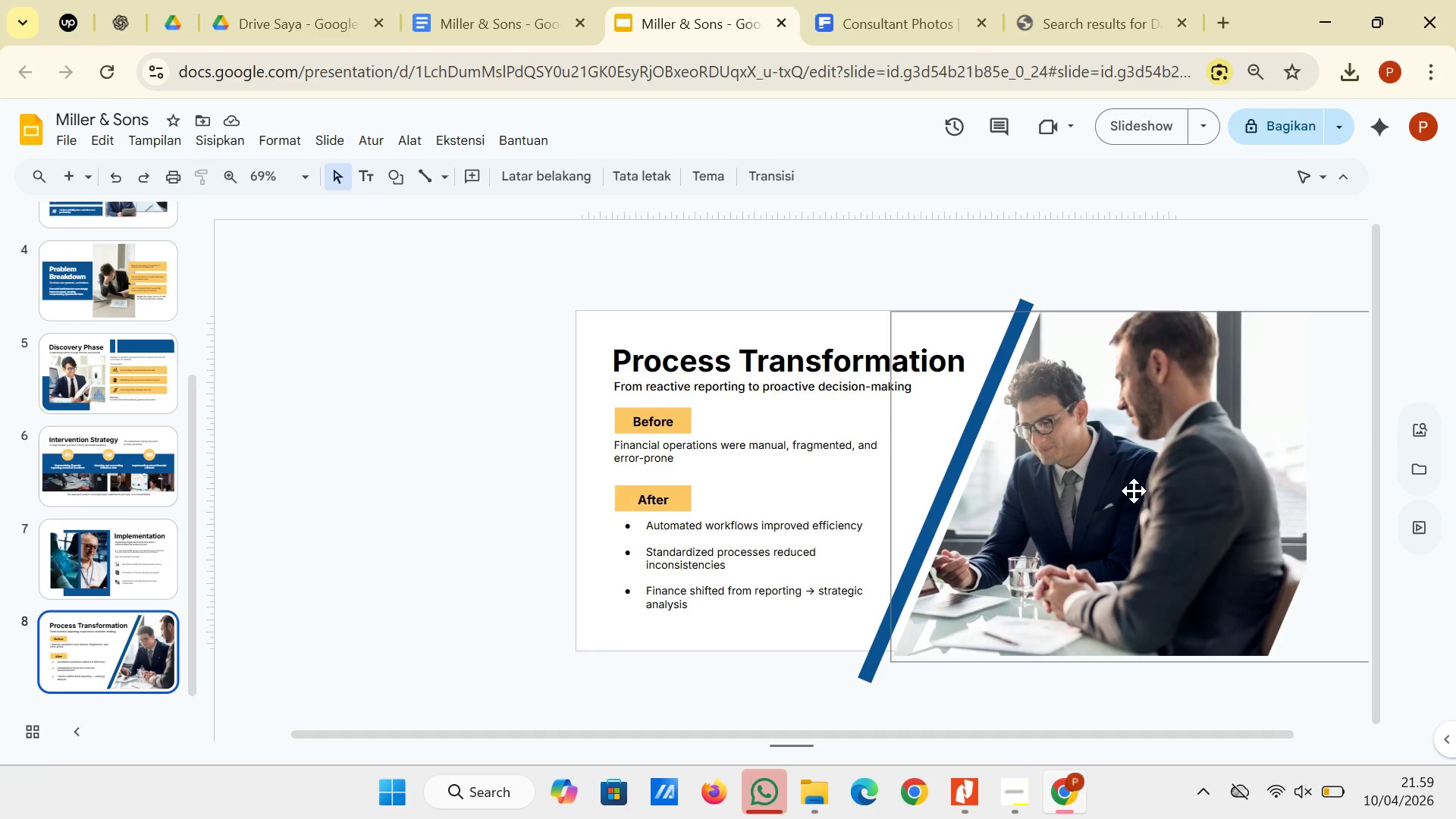 
left_click([1123, 462])
 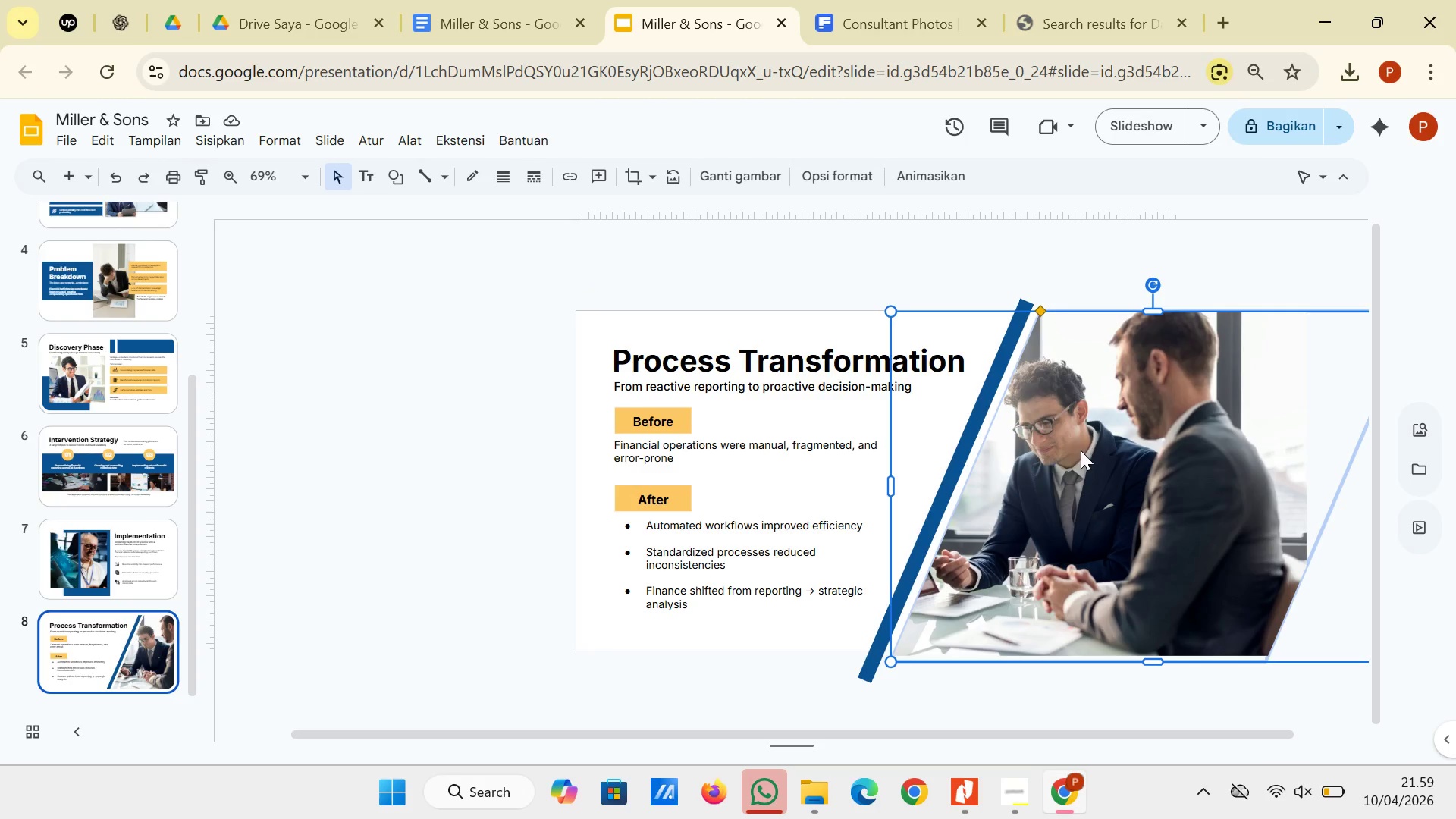 
left_click_drag(start_coordinate=[1081, 450], to_coordinate=[1099, 450])
 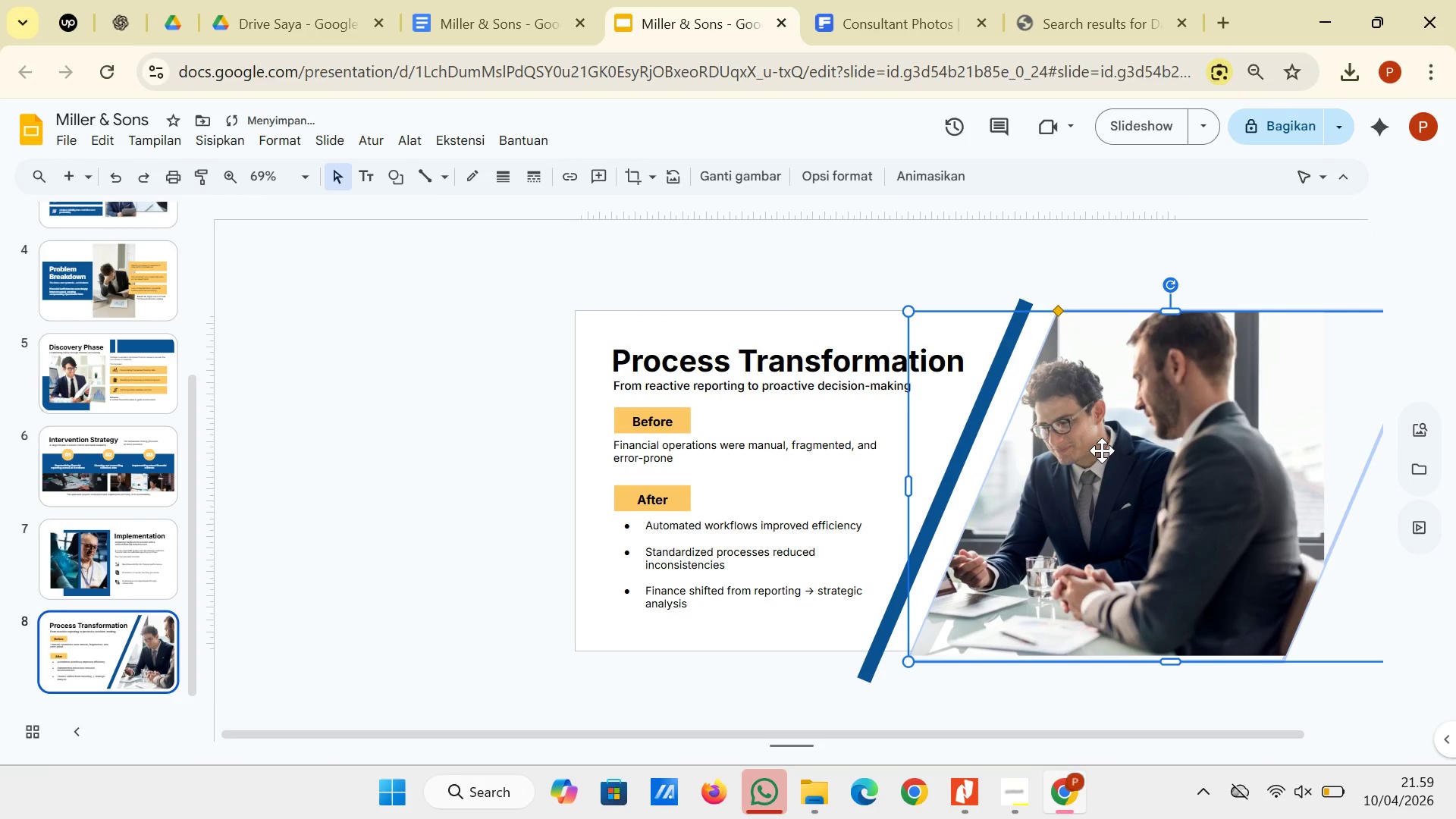 
left_click_drag(start_coordinate=[1100, 450], to_coordinate=[1112, 450])
 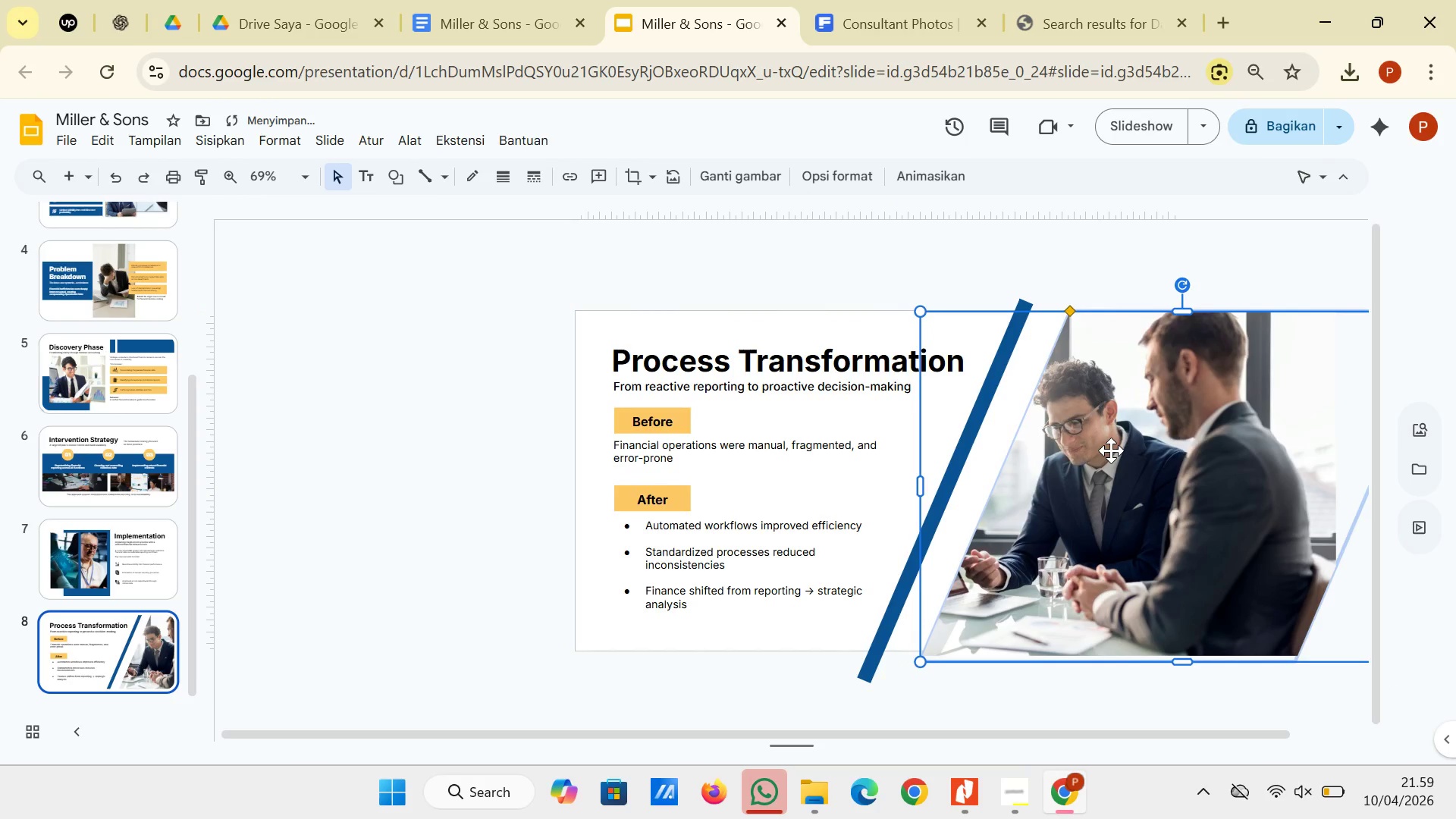 
key(Control+Z)
 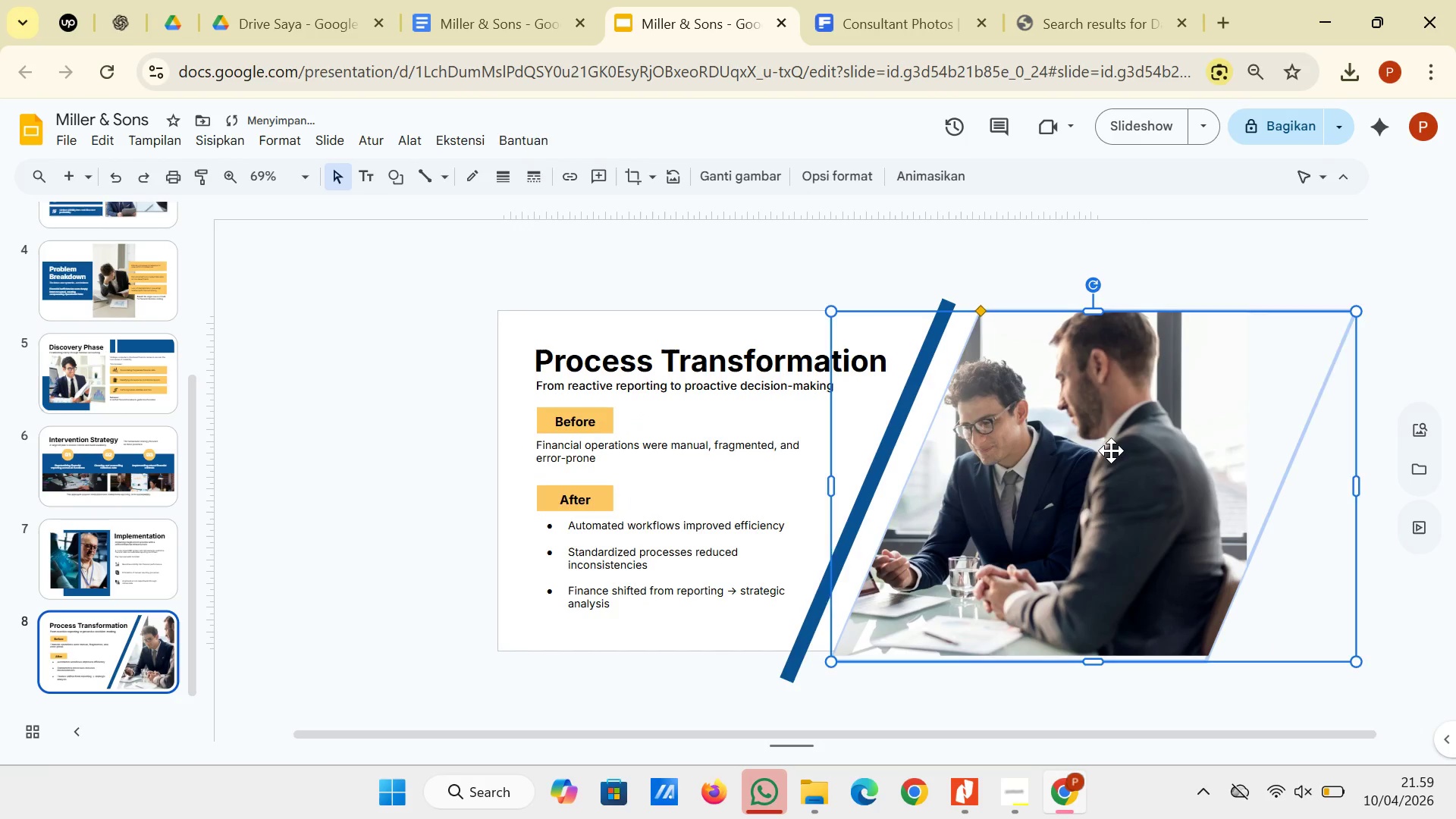 
key(Control+Z)
 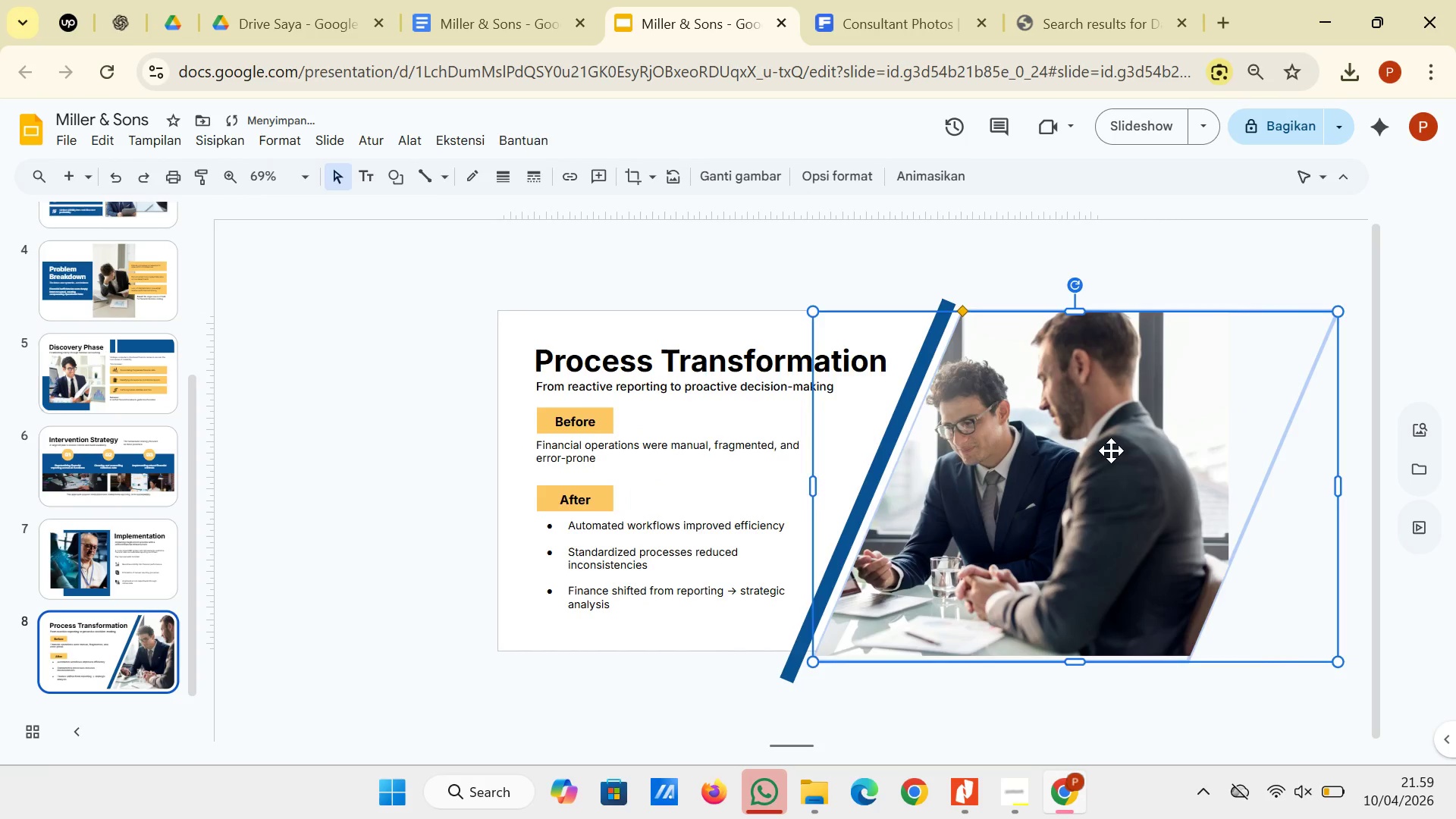 
key(Control+Z)
 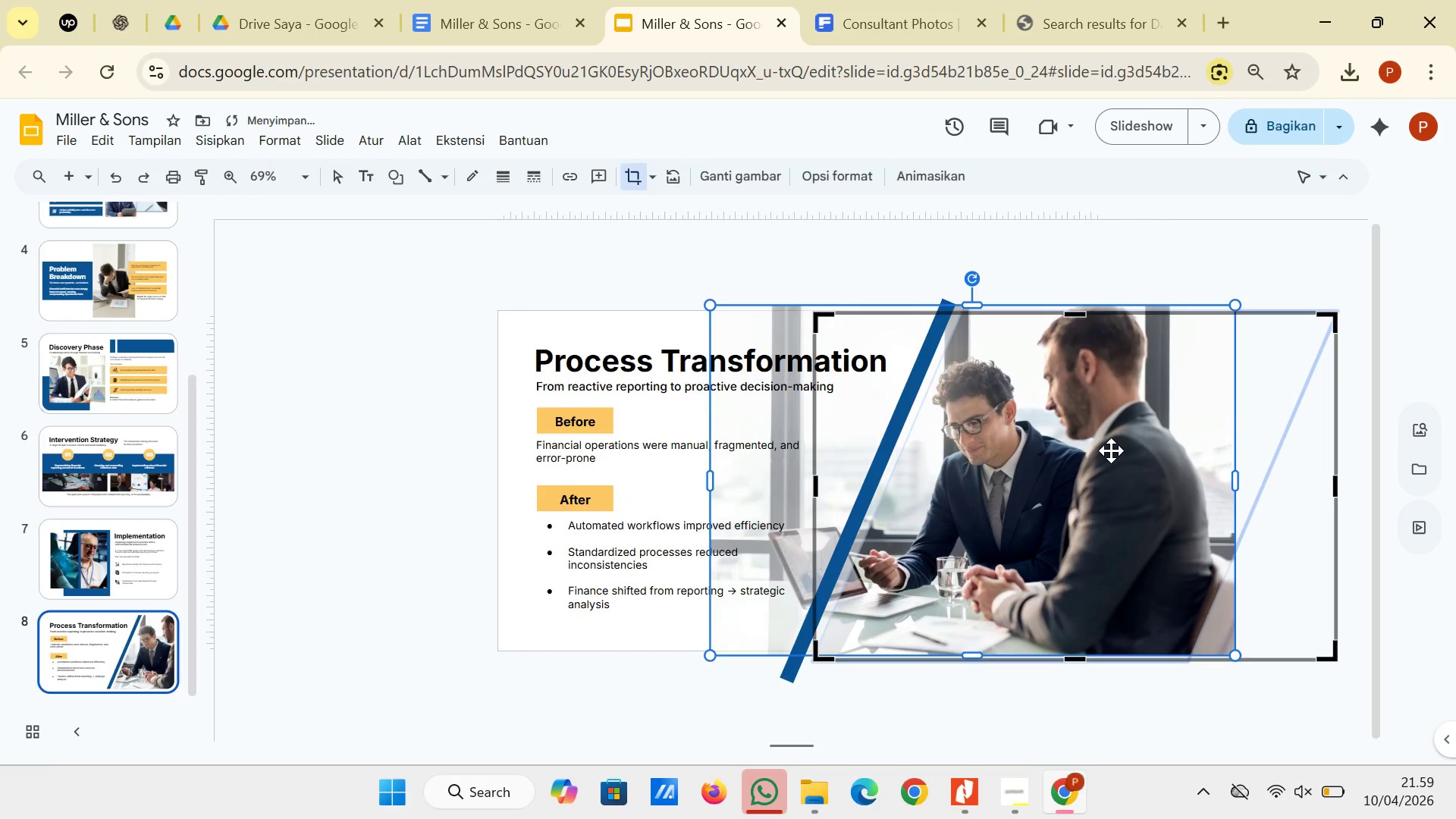 
key(Control+Z)
 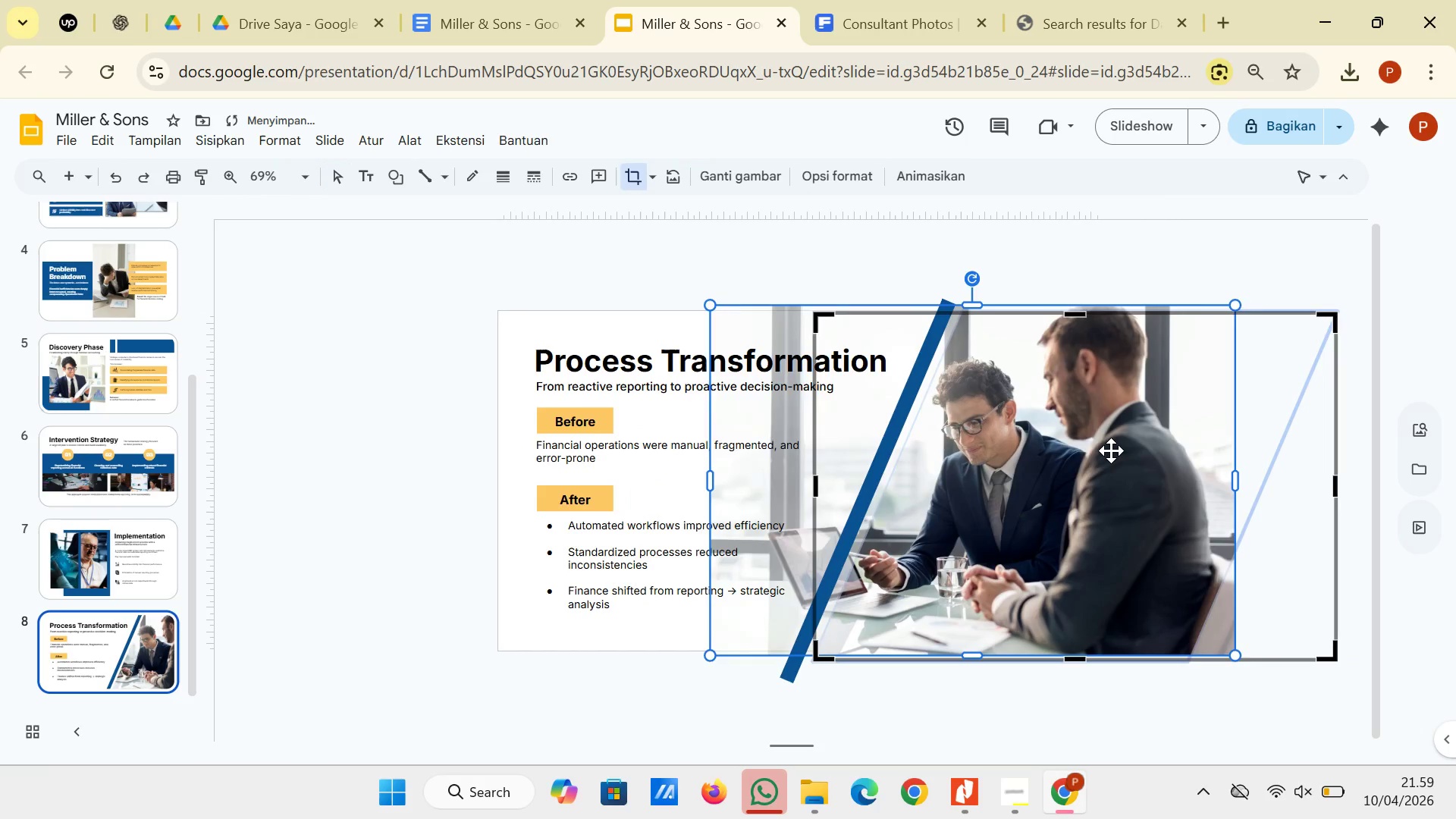 
key(Control+Z)
 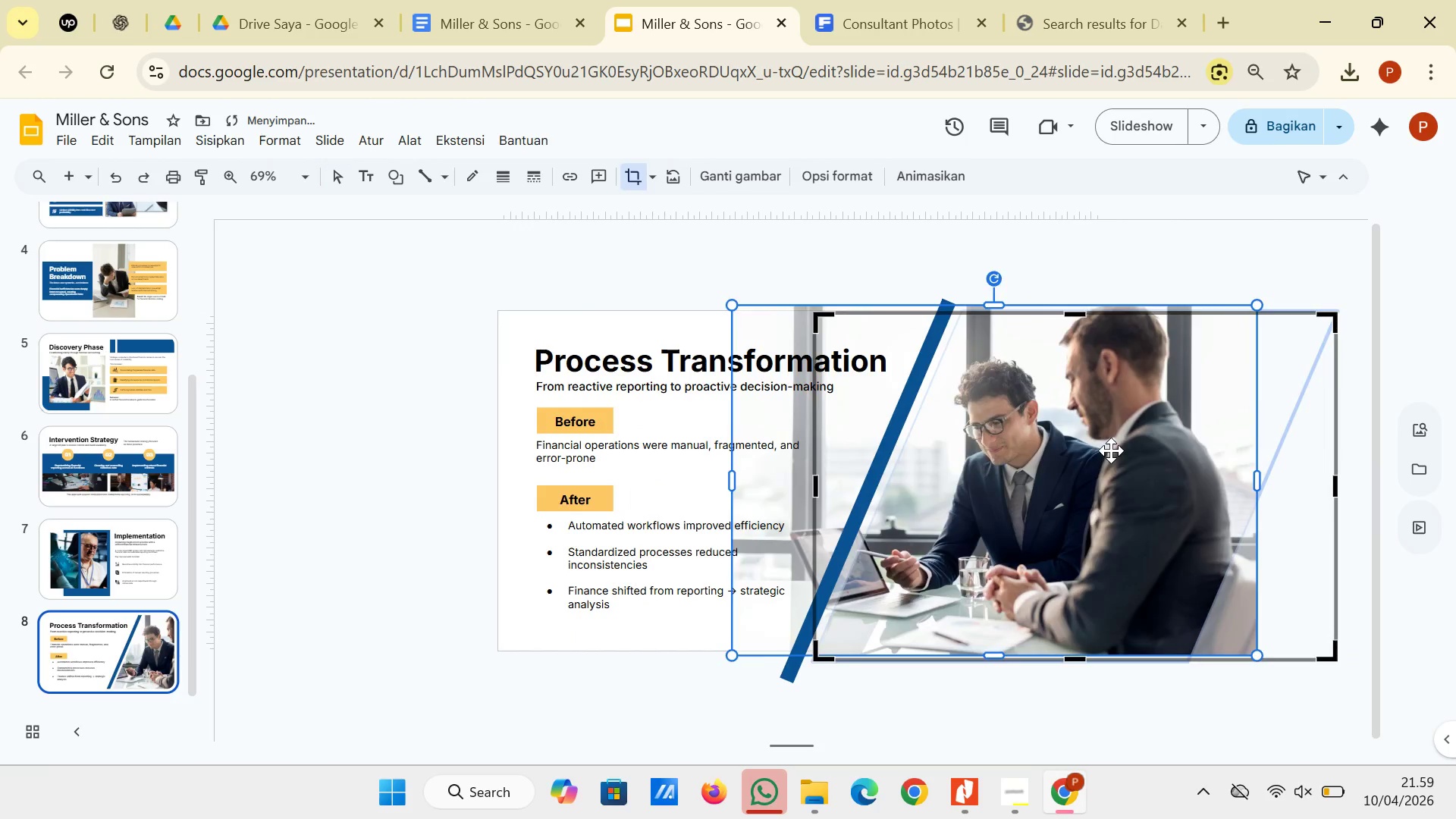 
key(Control+Z)
 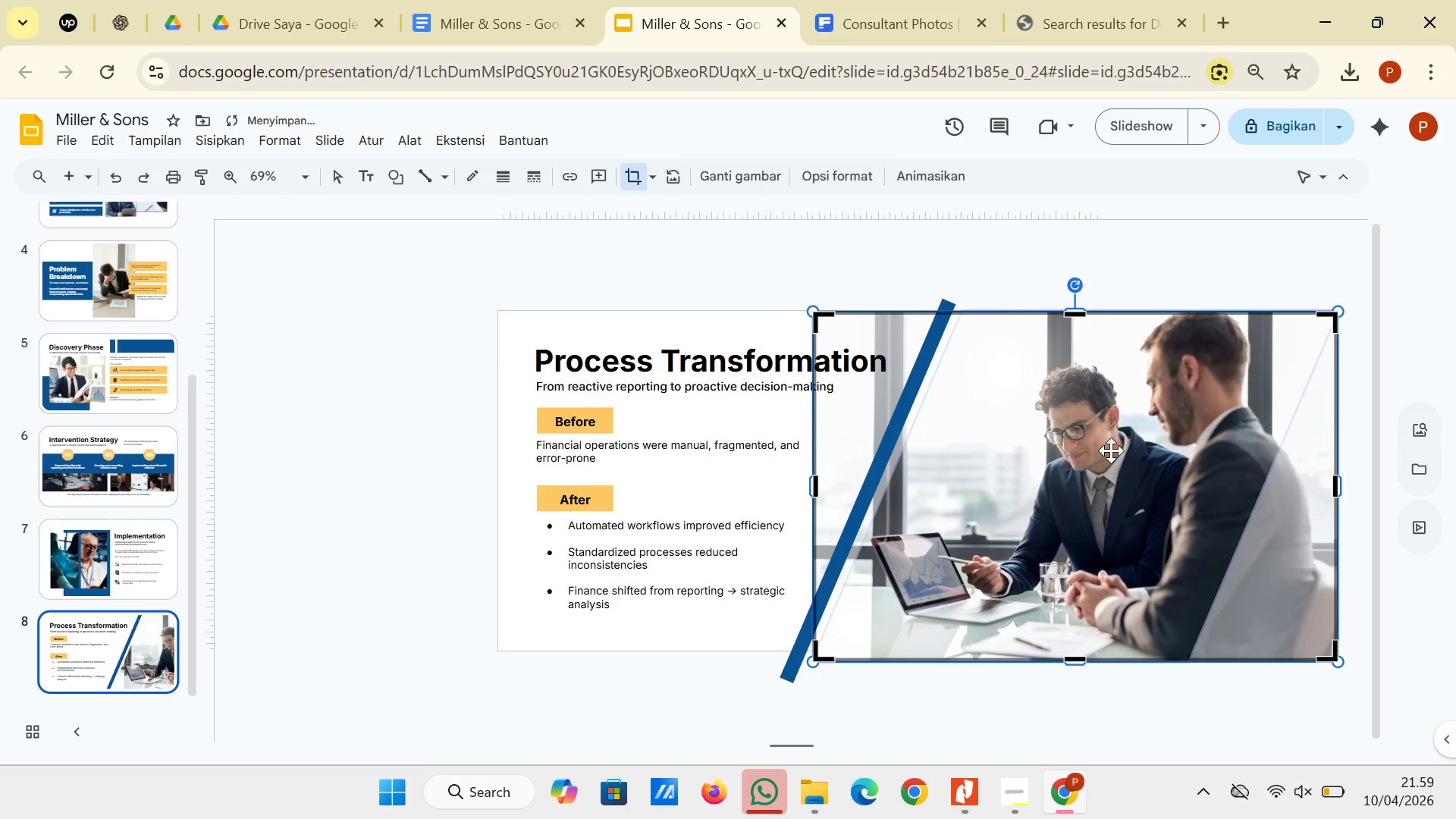 
key(Control+Y)
 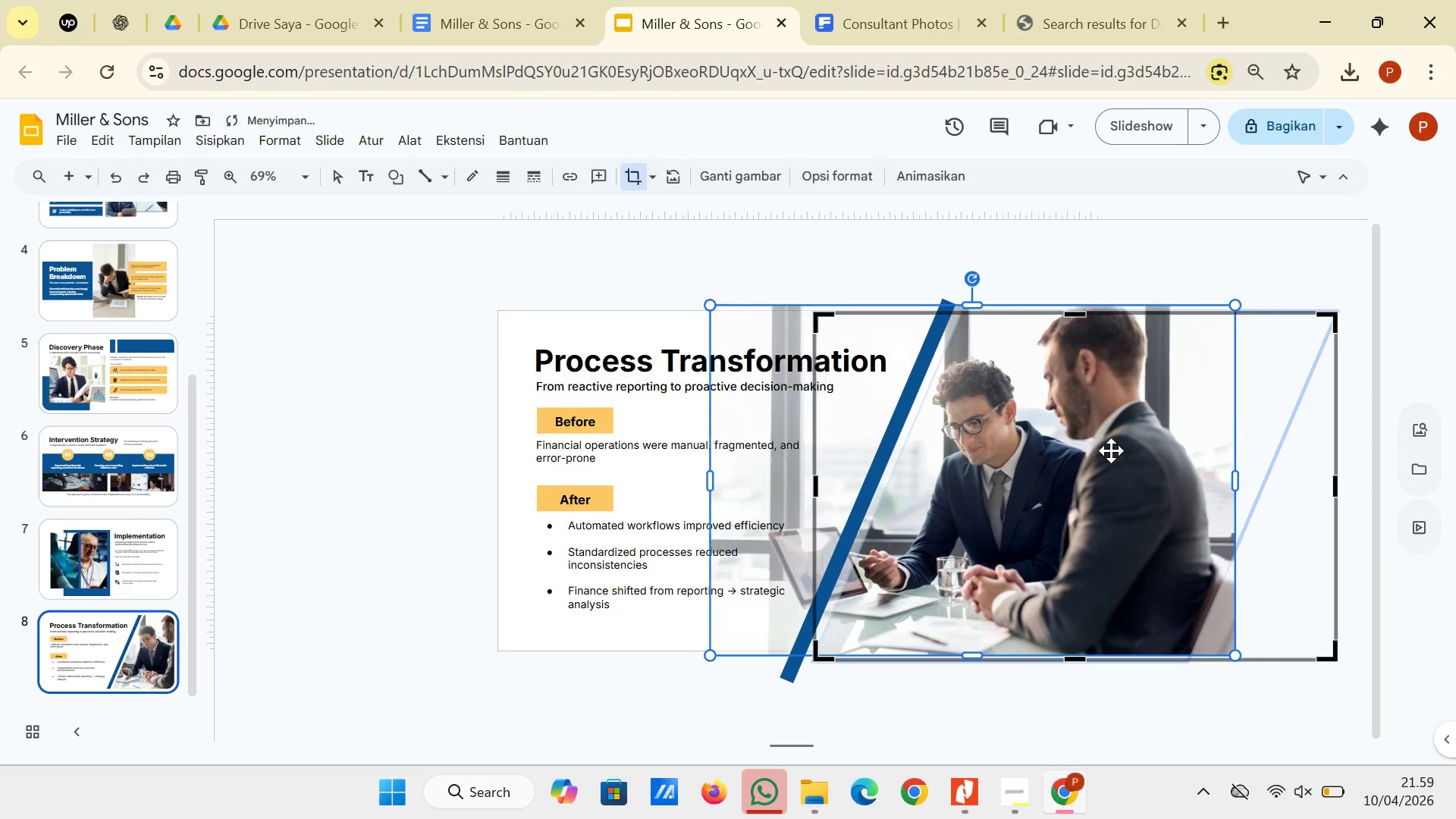 
key(Control+Y)
 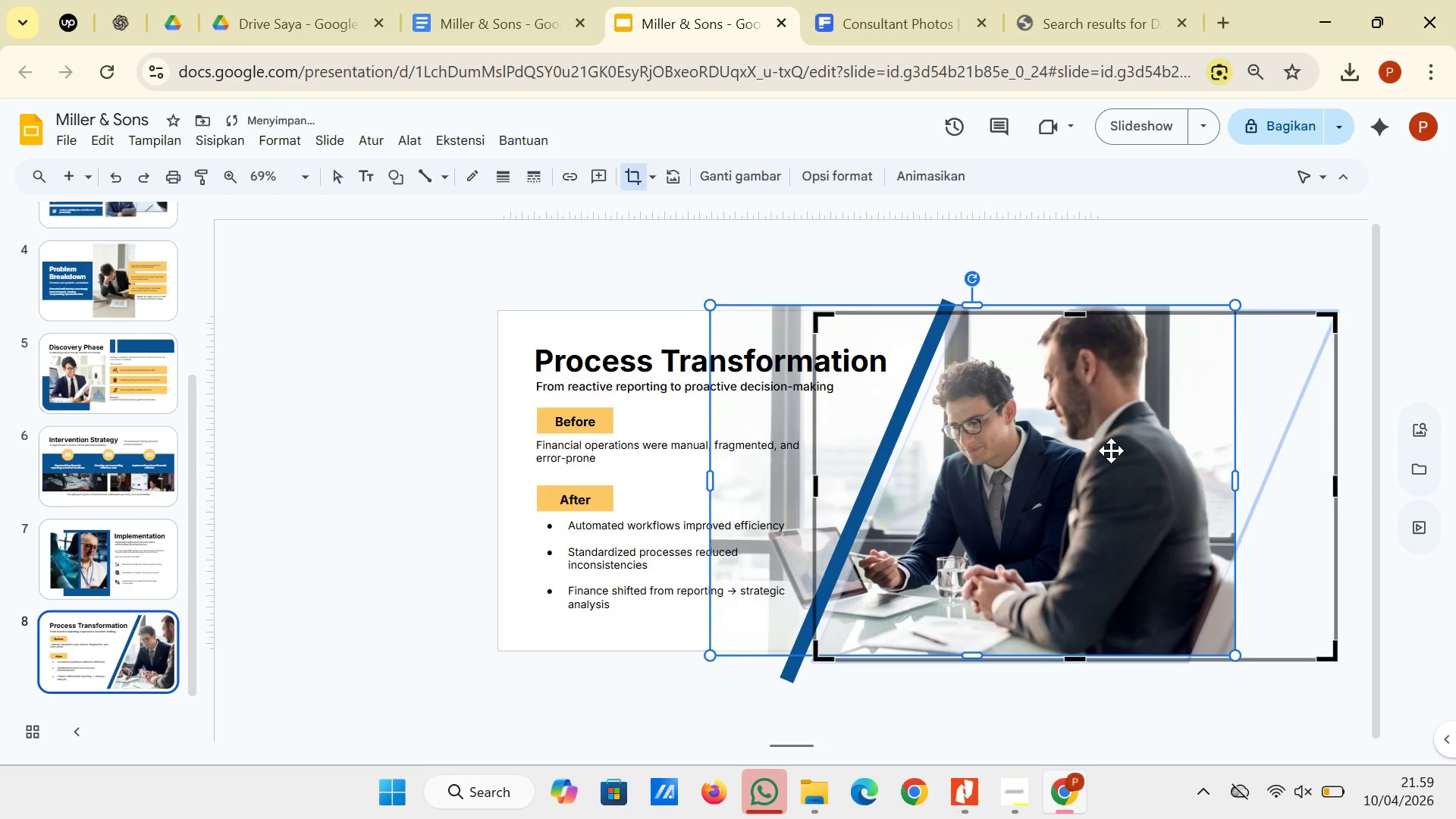 
key(Control+Y)
 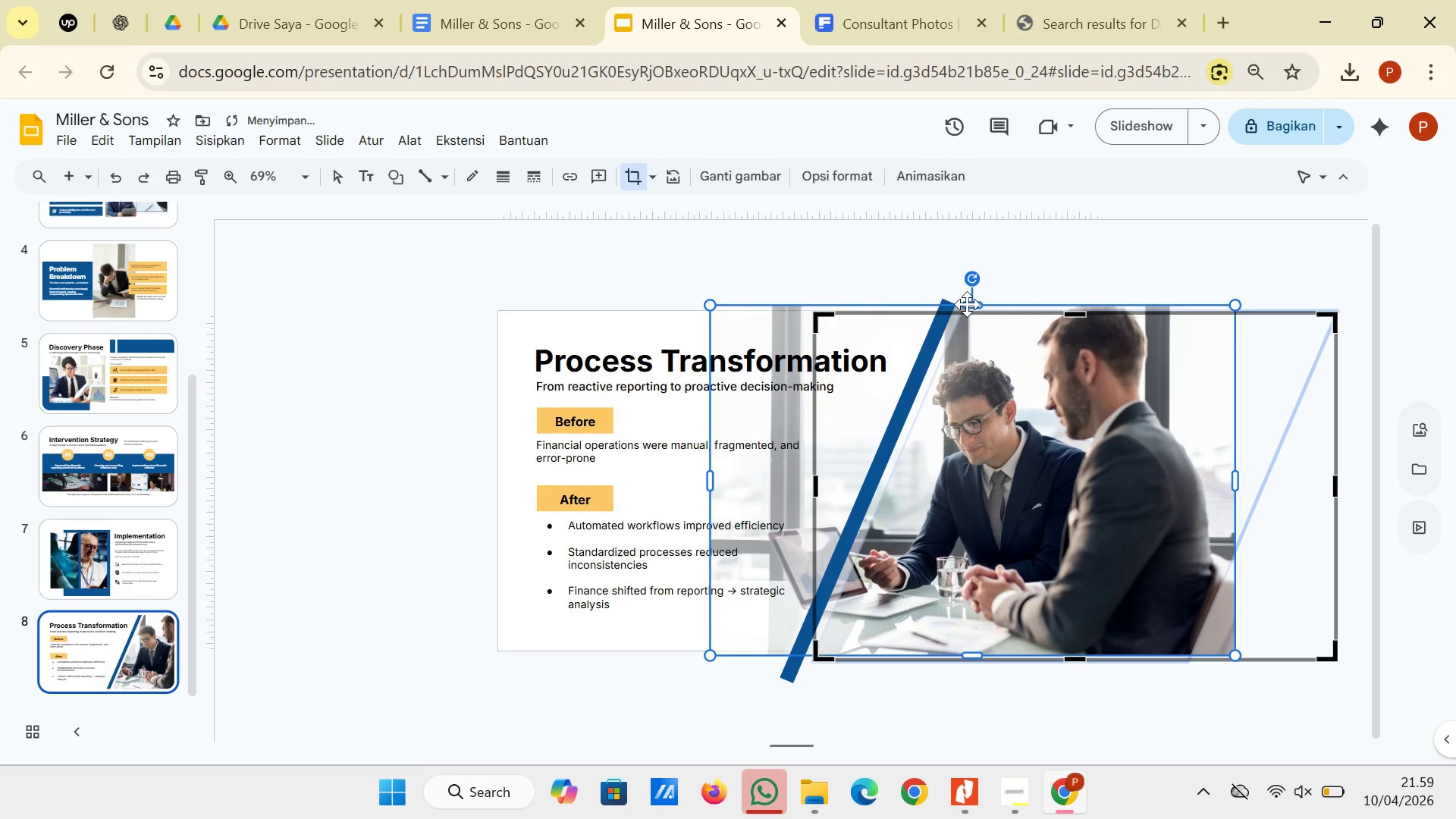 
left_click([978, 271])
 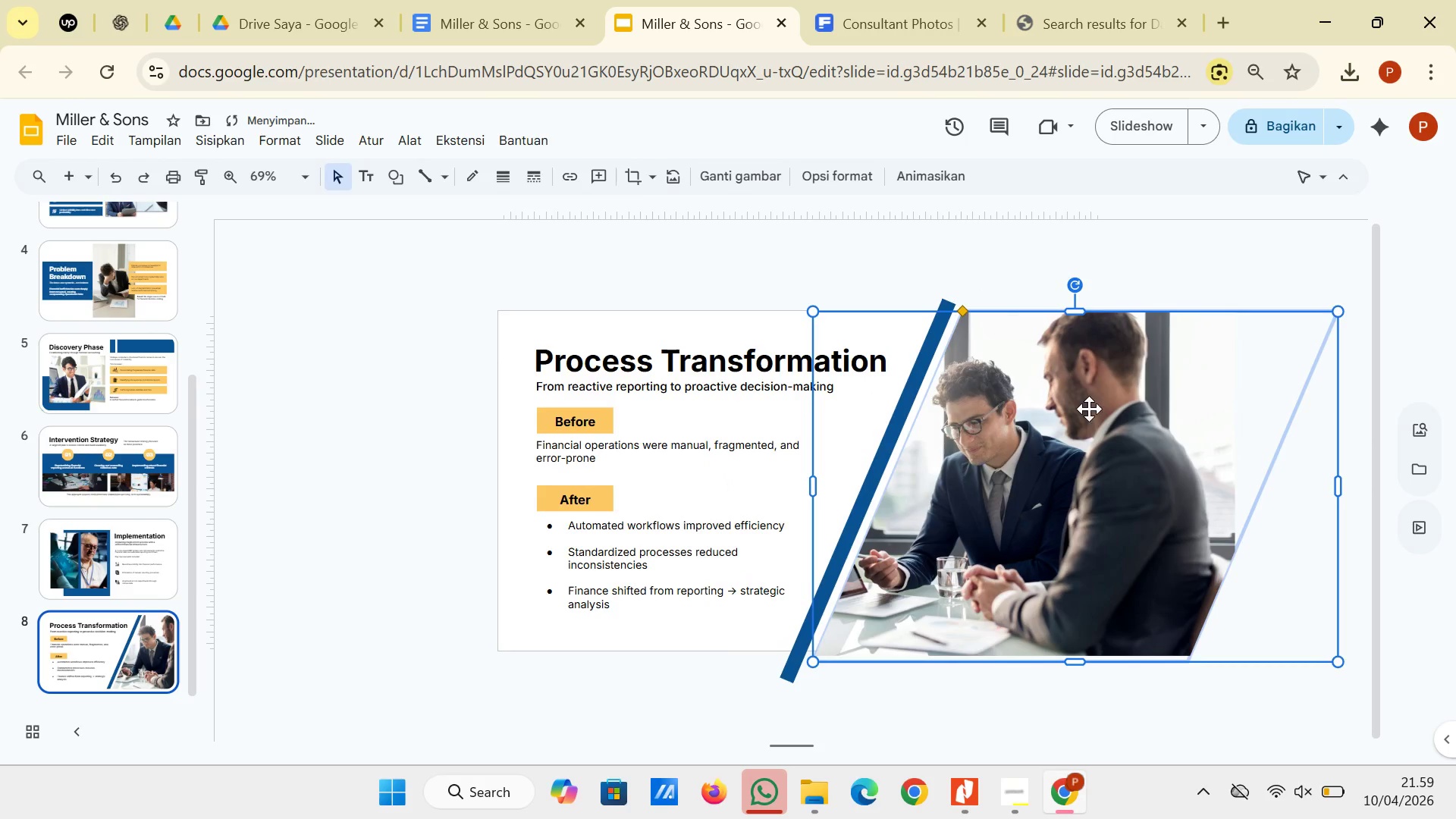 
left_click([1094, 416])
 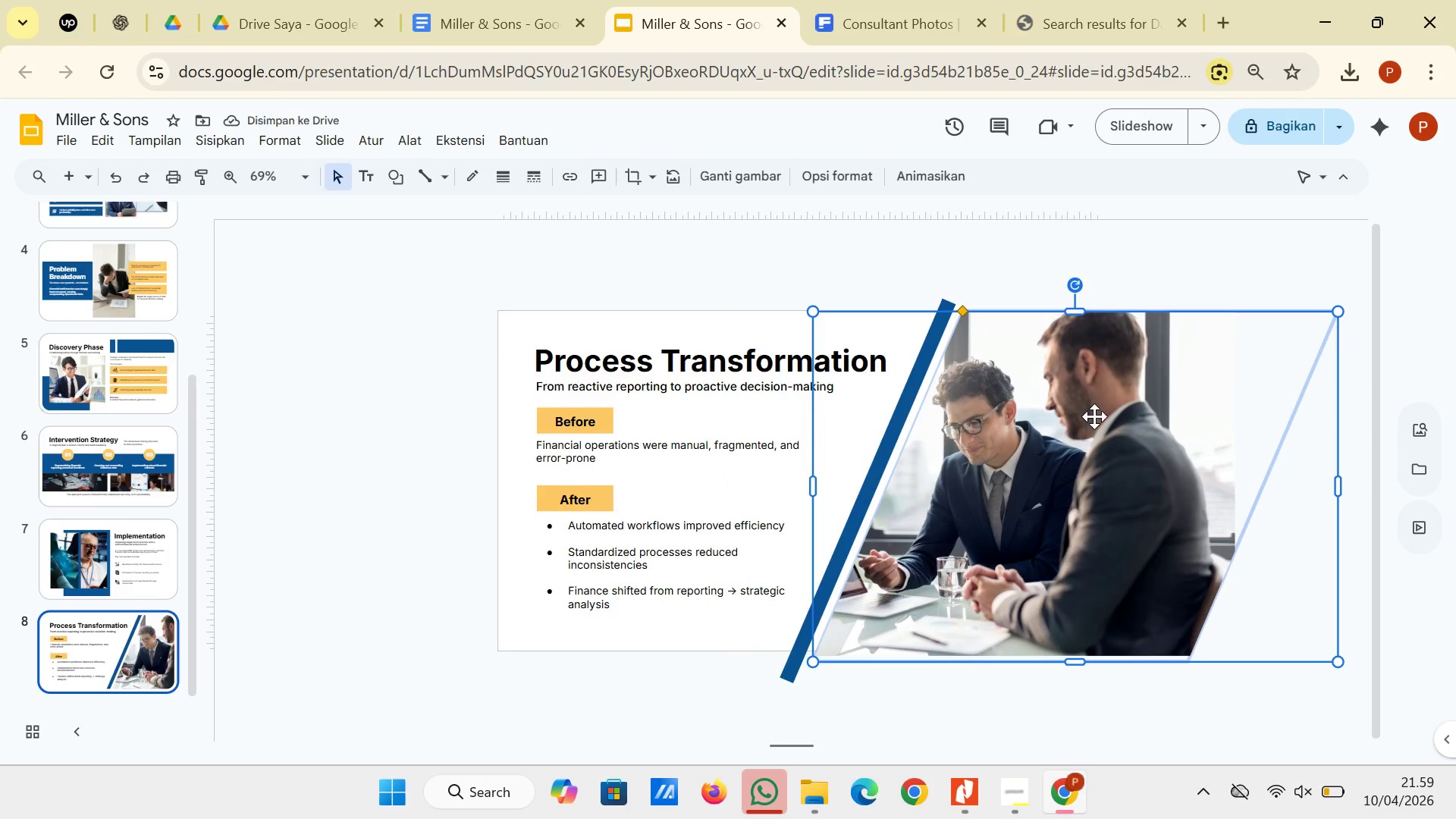 
right_click([1094, 416])
 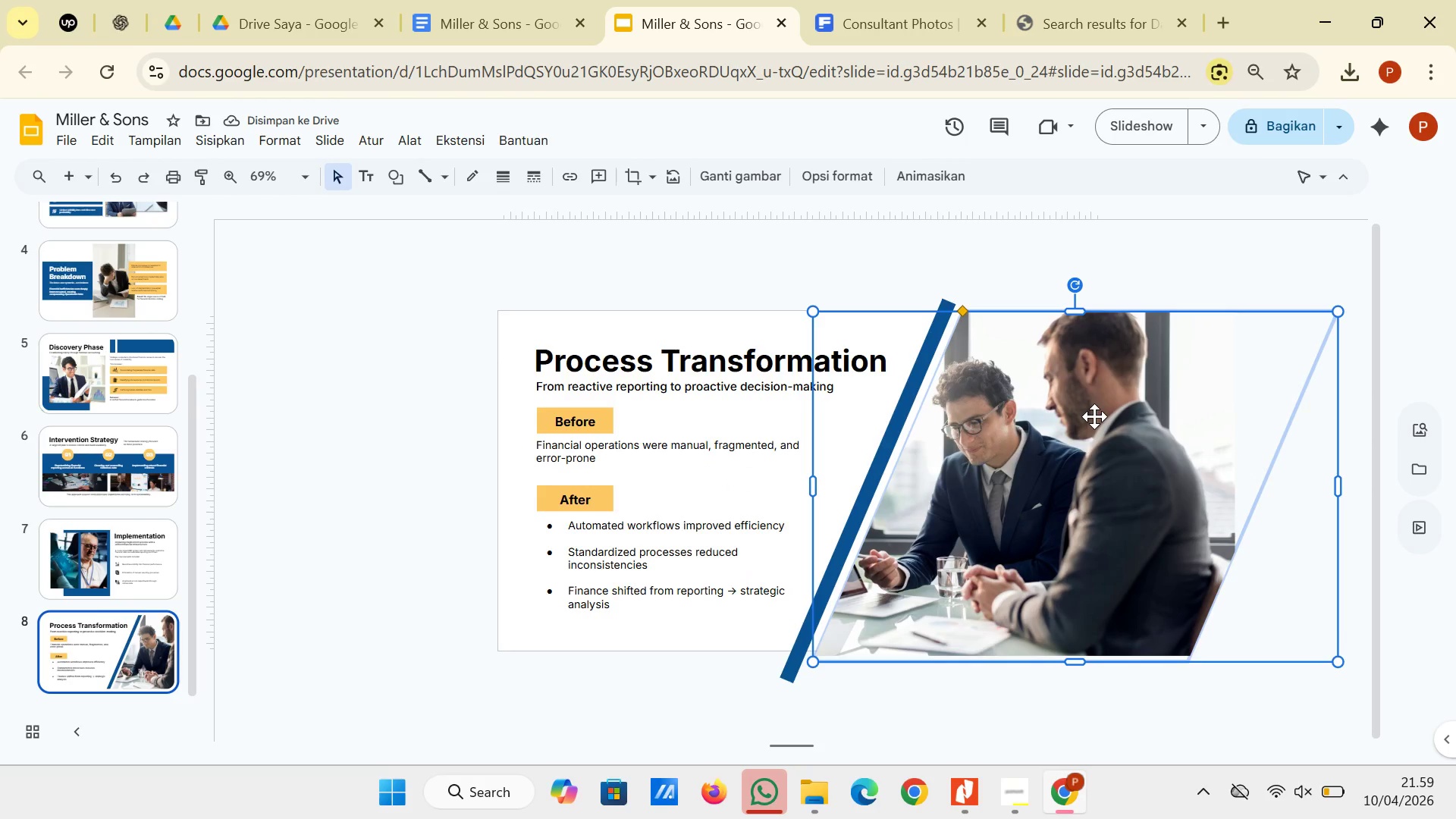 
right_click([1094, 416])
 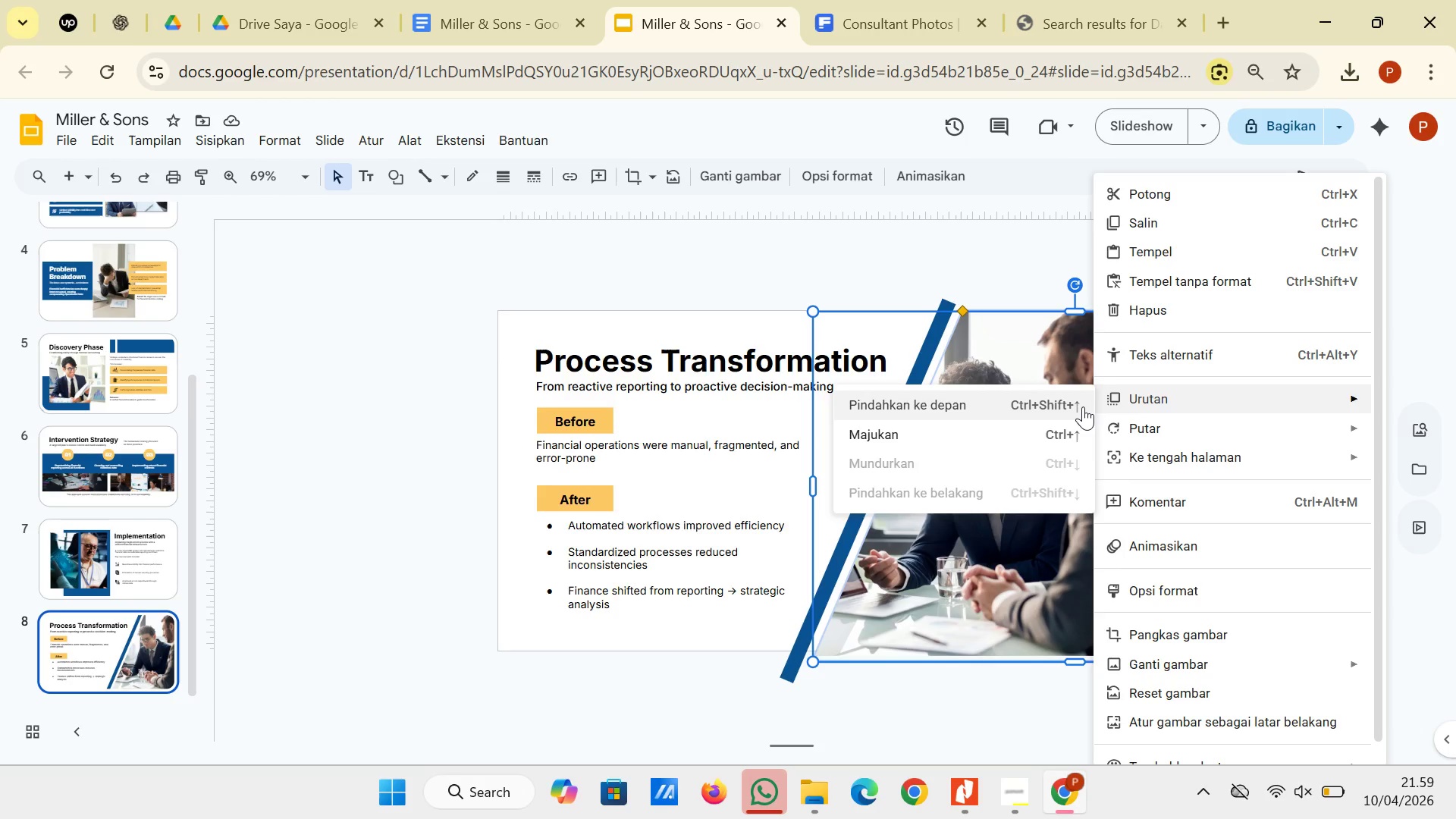 
left_click([1019, 214])
 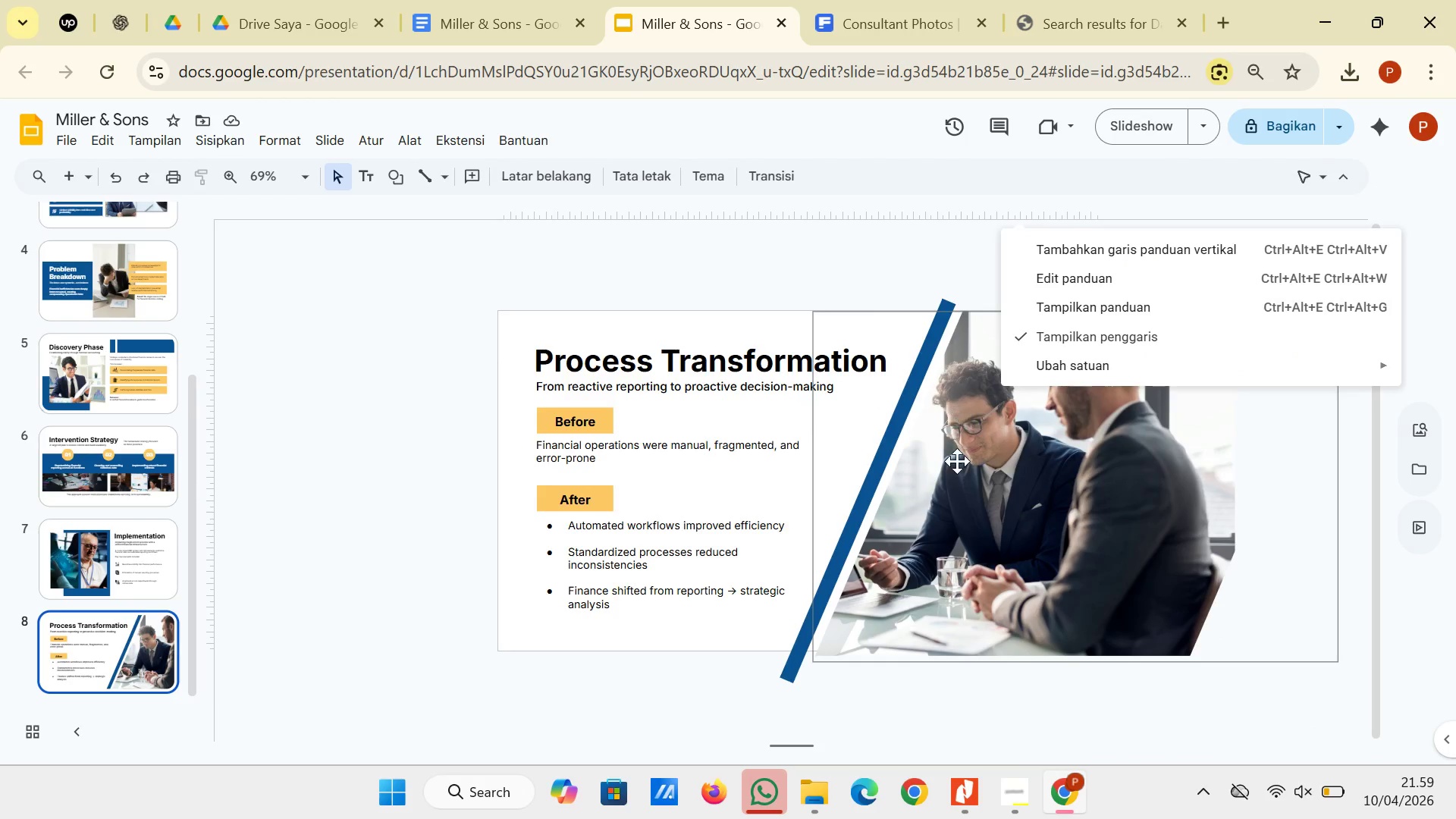 
left_click([957, 461])
 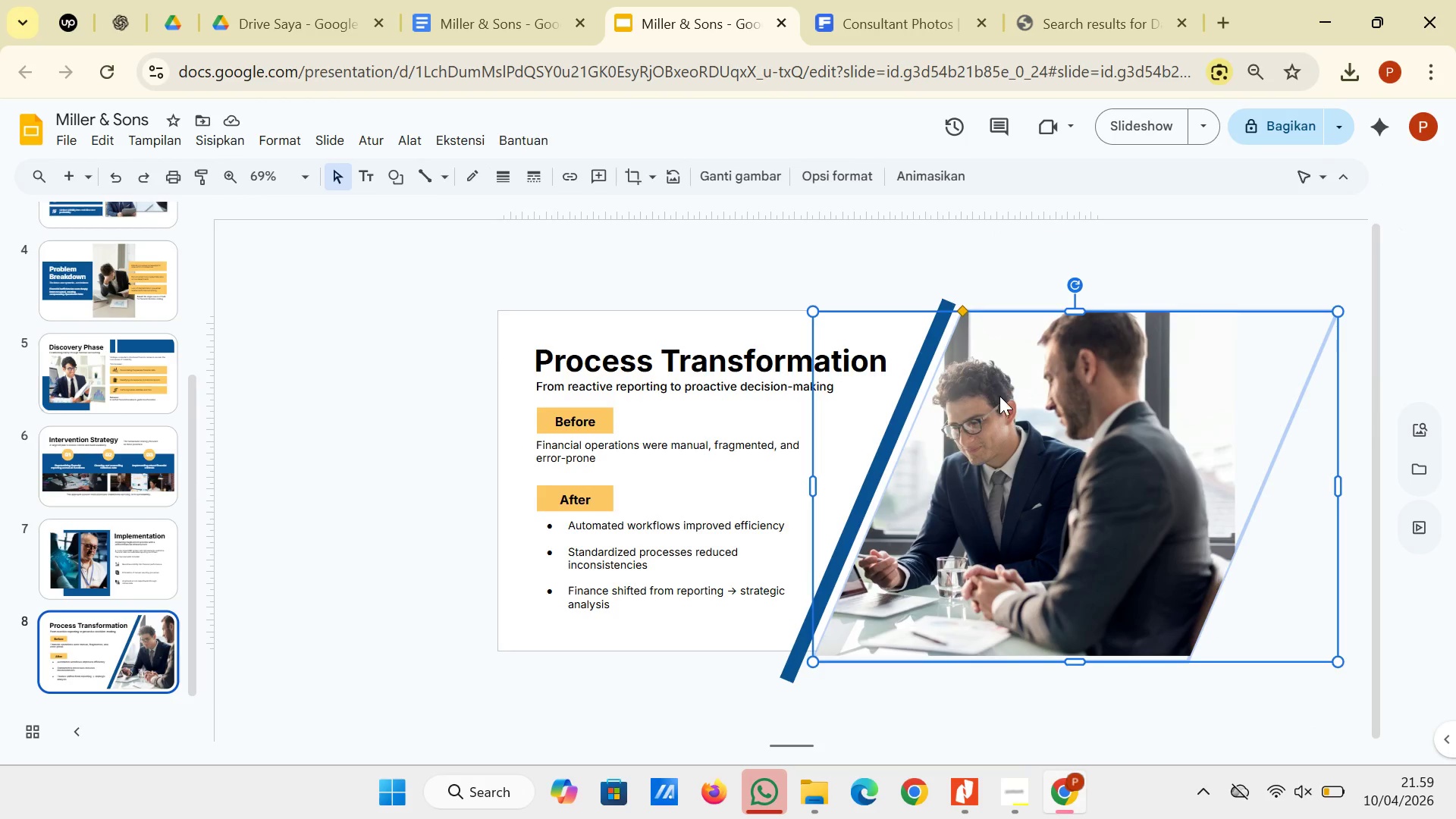 
left_click_drag(start_coordinate=[999, 396], to_coordinate=[998, 425])
 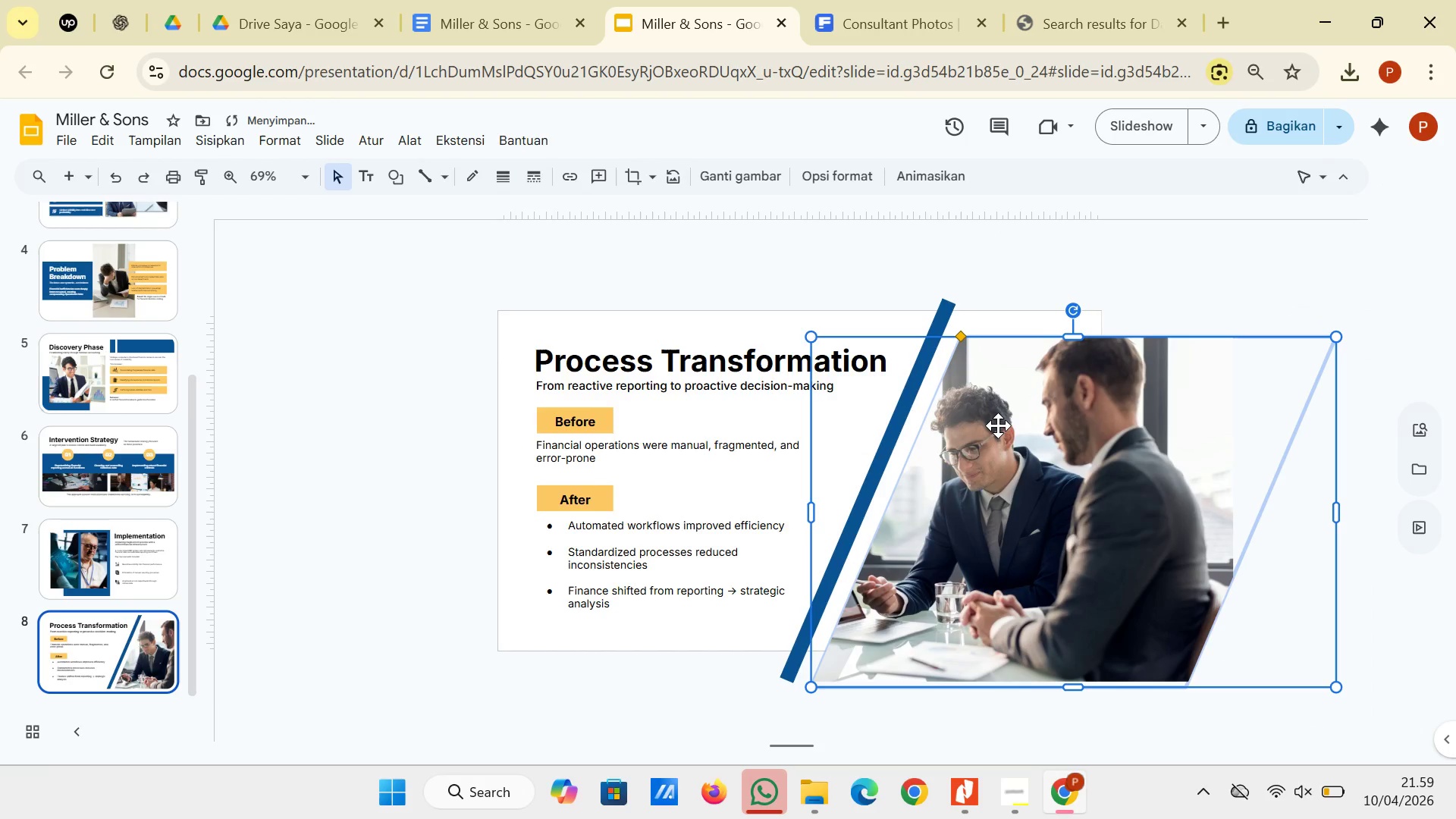 
key(Control+Z)
 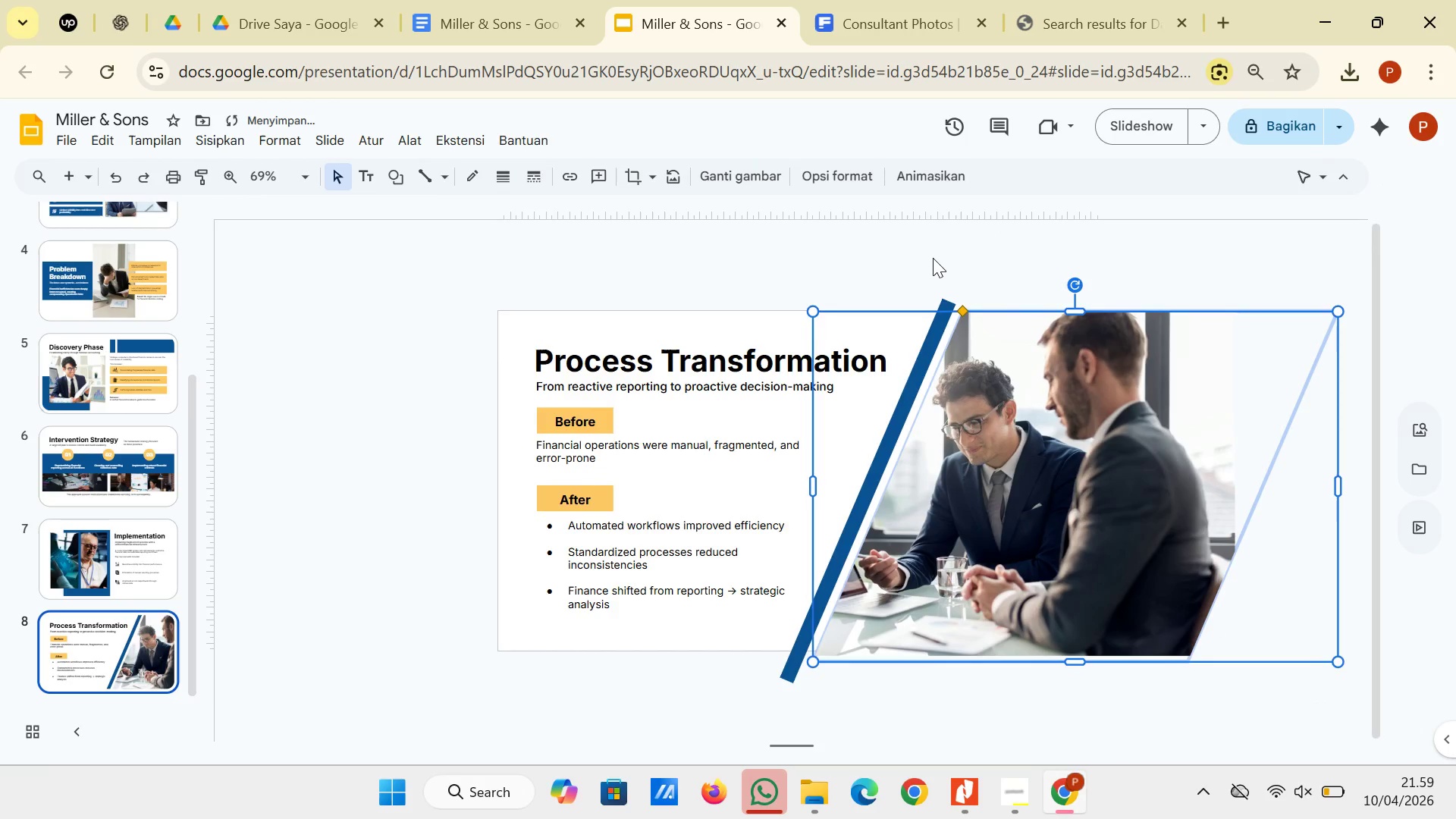 
left_click([933, 258])
 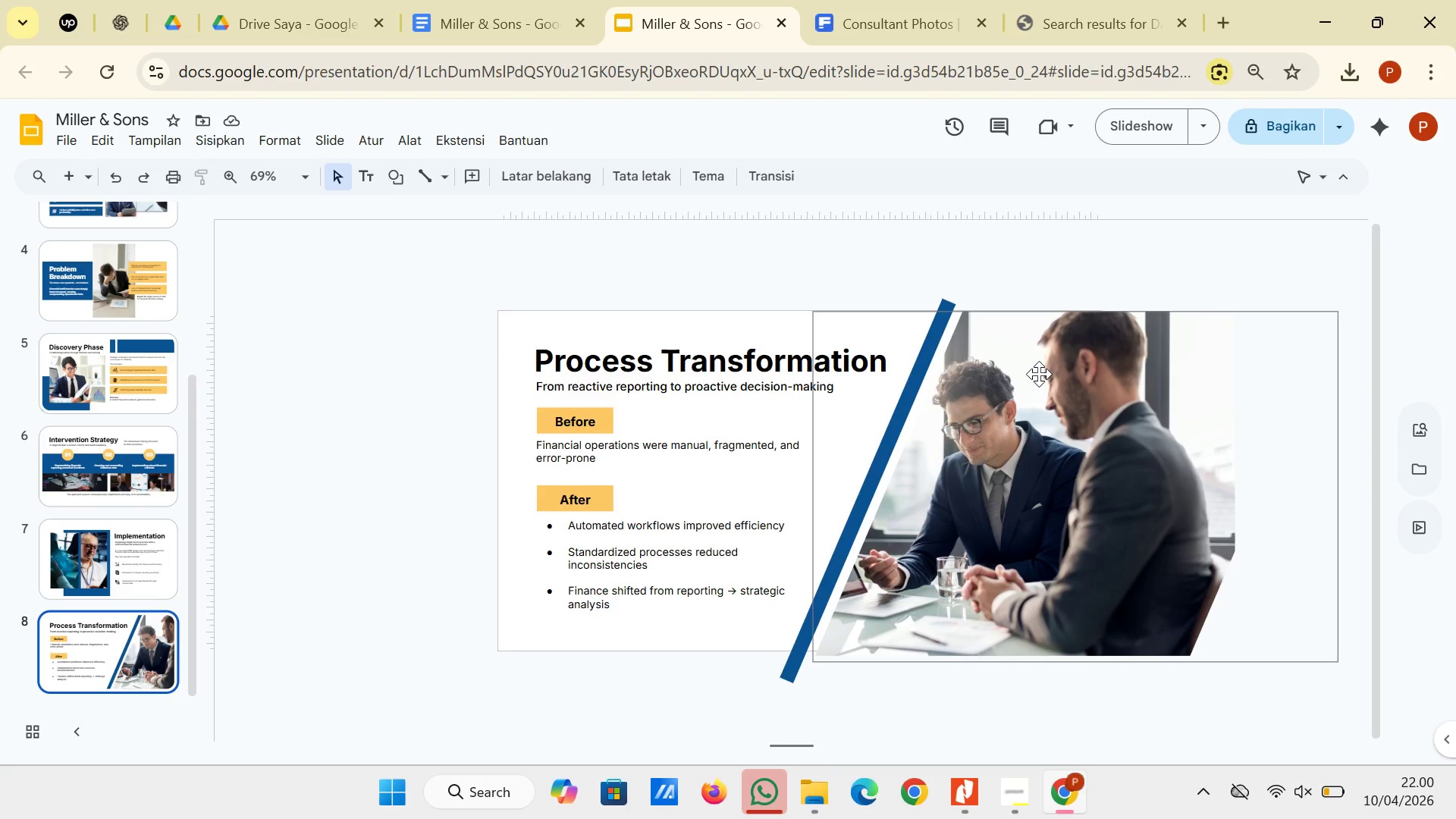 
left_click([1039, 374])
 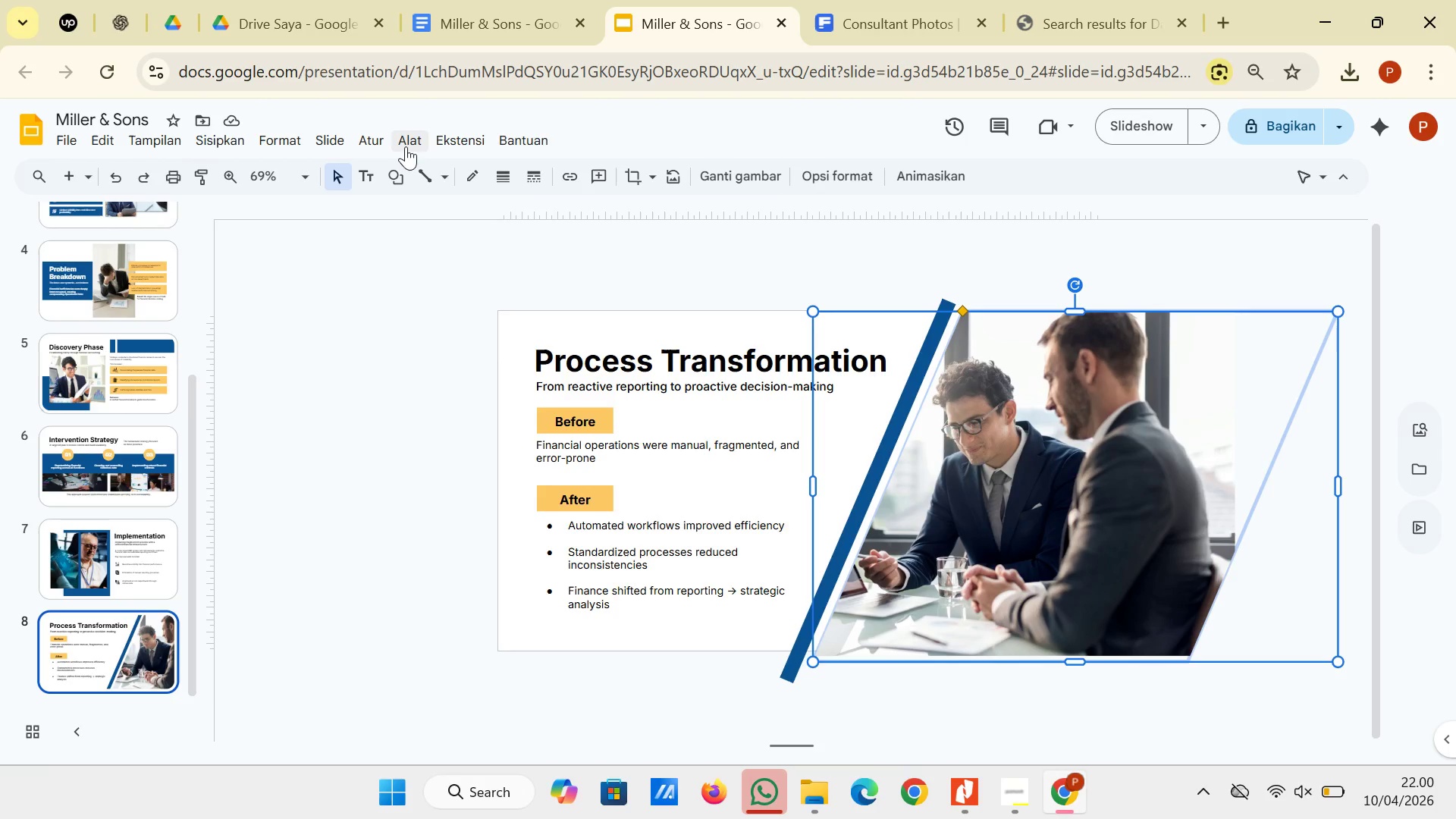 
right_click([1101, 497])
 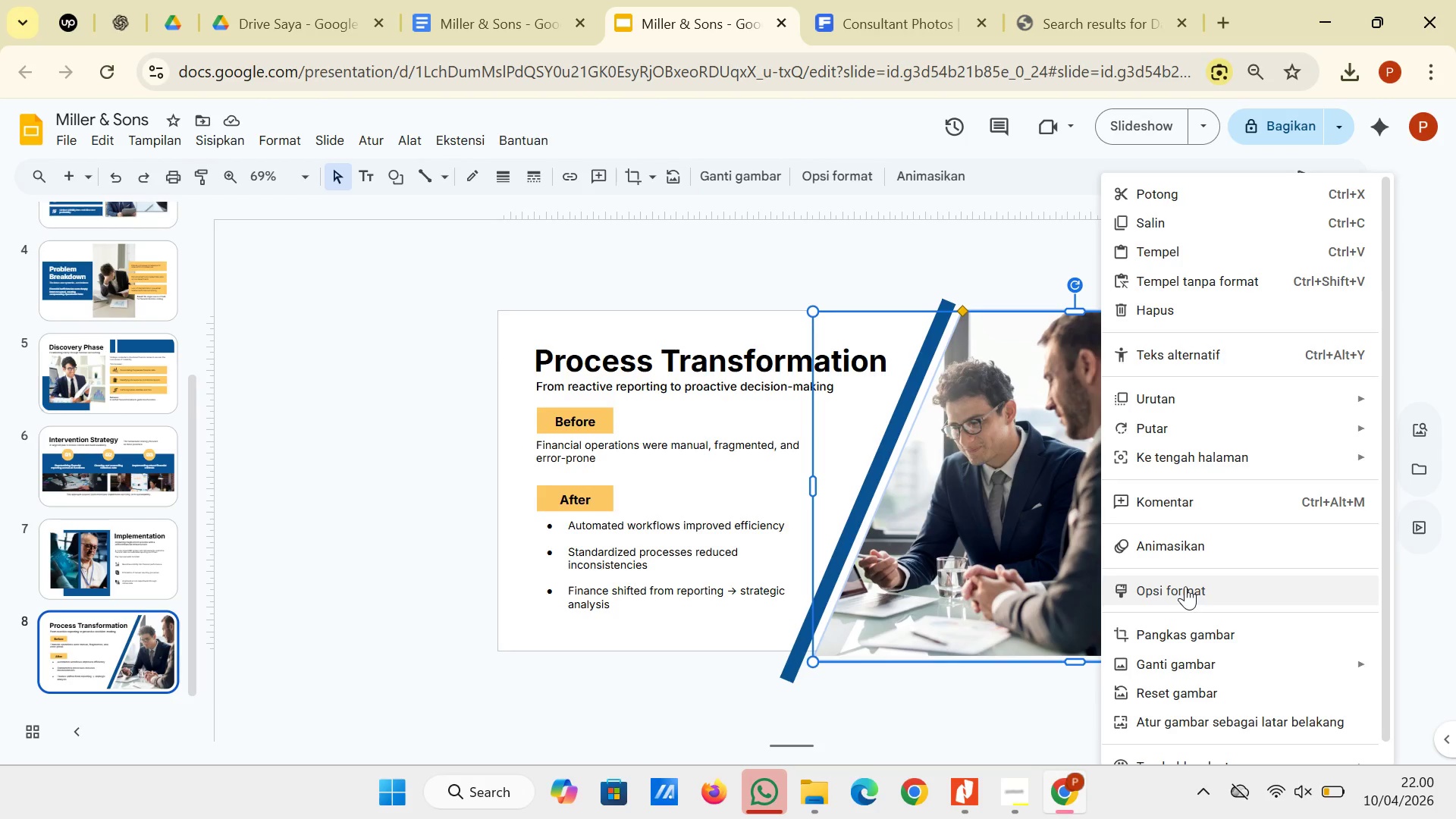 
left_click([1185, 587])
 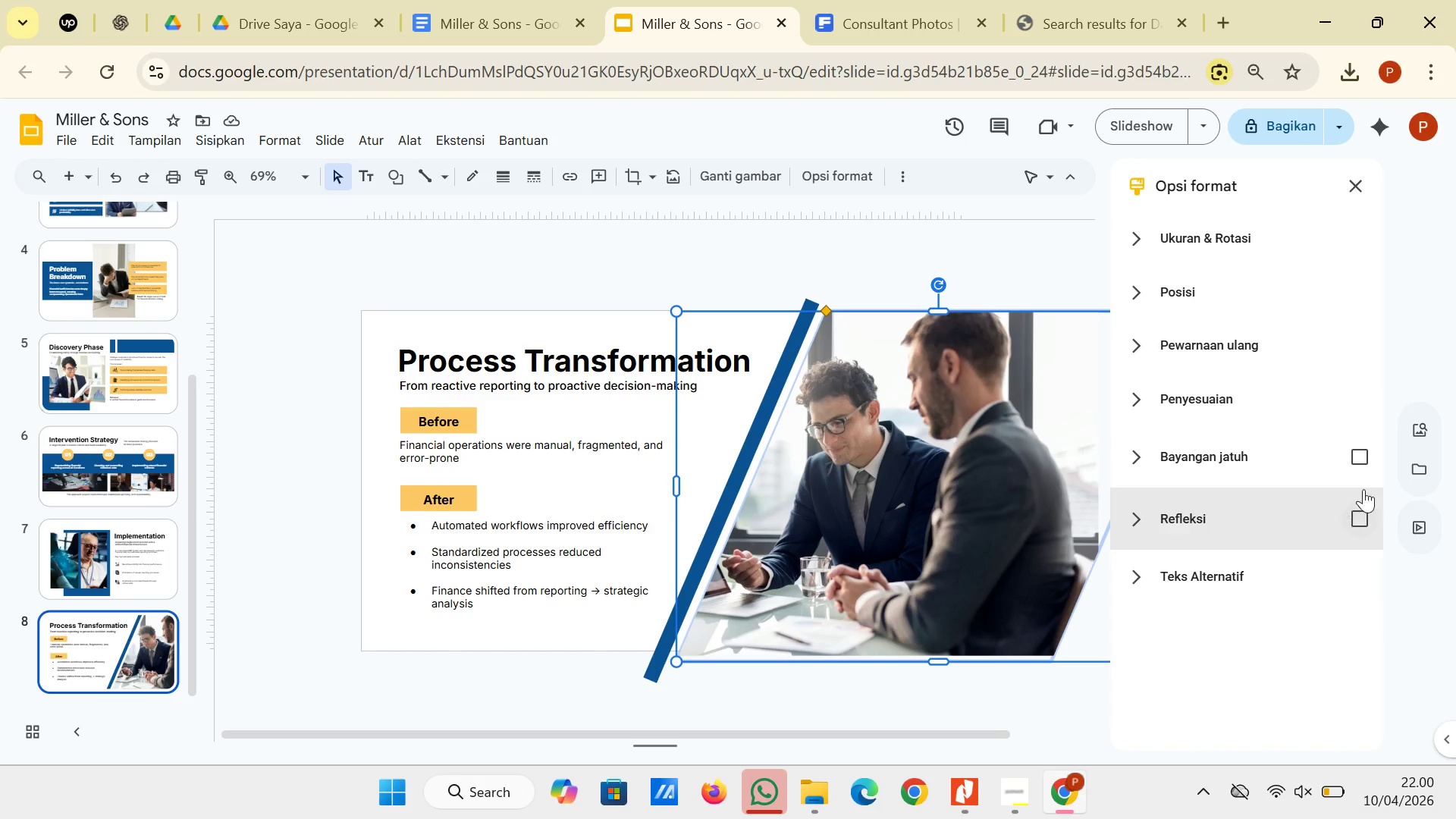 
wait(5.64)
 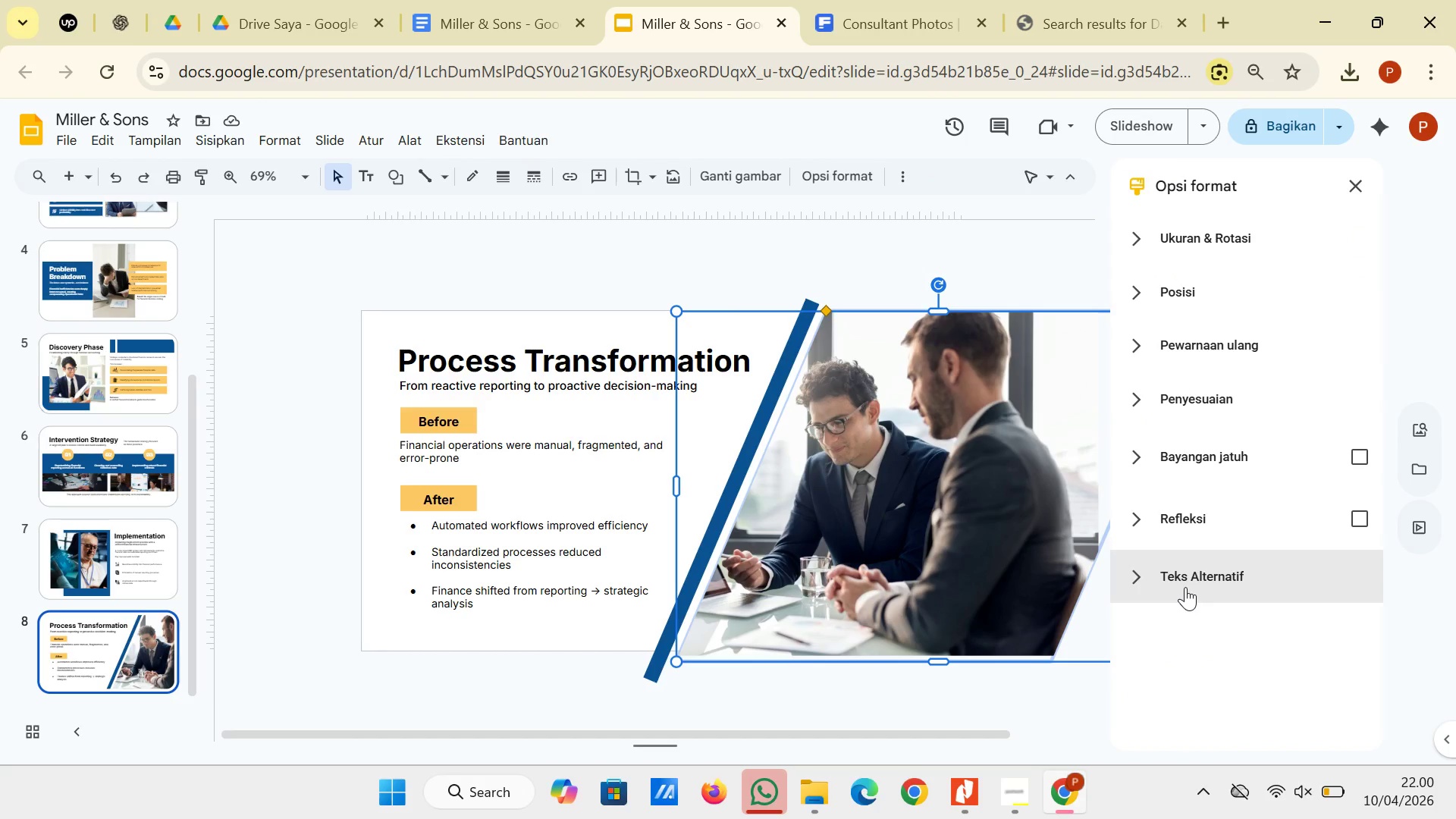 
left_click([1370, 454])
 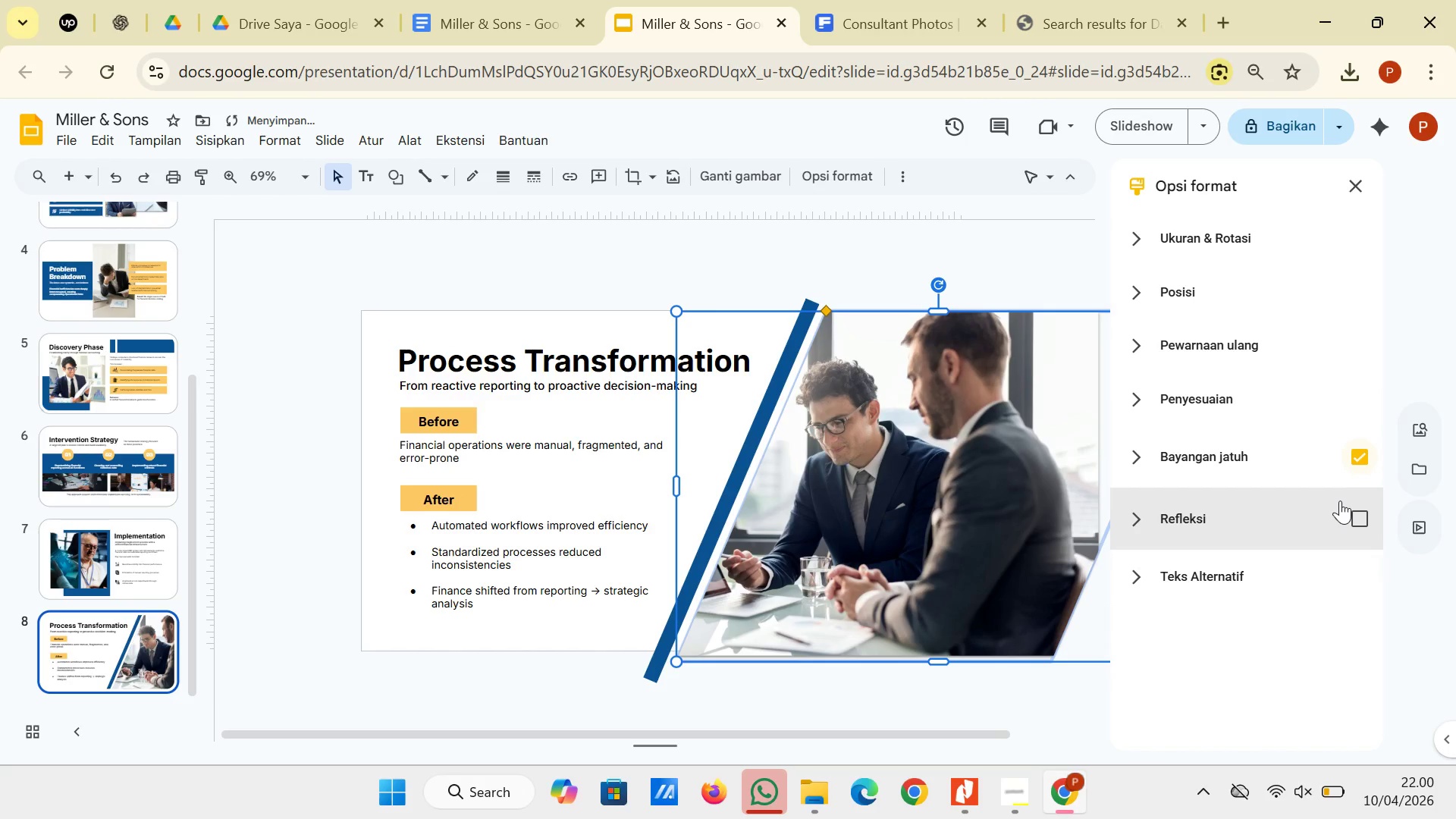 
scroll: coordinate [1339, 504], scroll_direction: down, amount: 1.0
 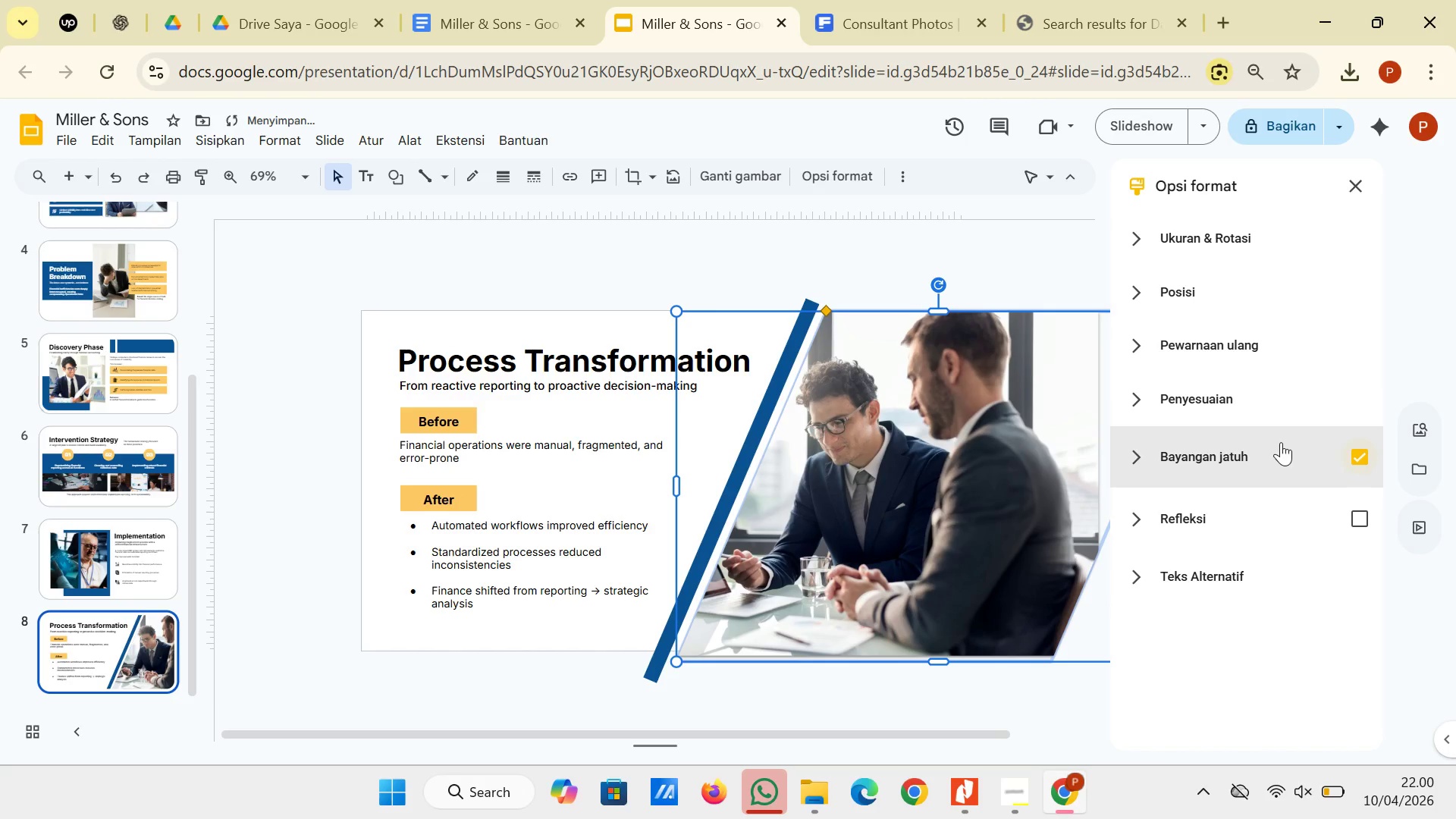 
left_click([1281, 442])
 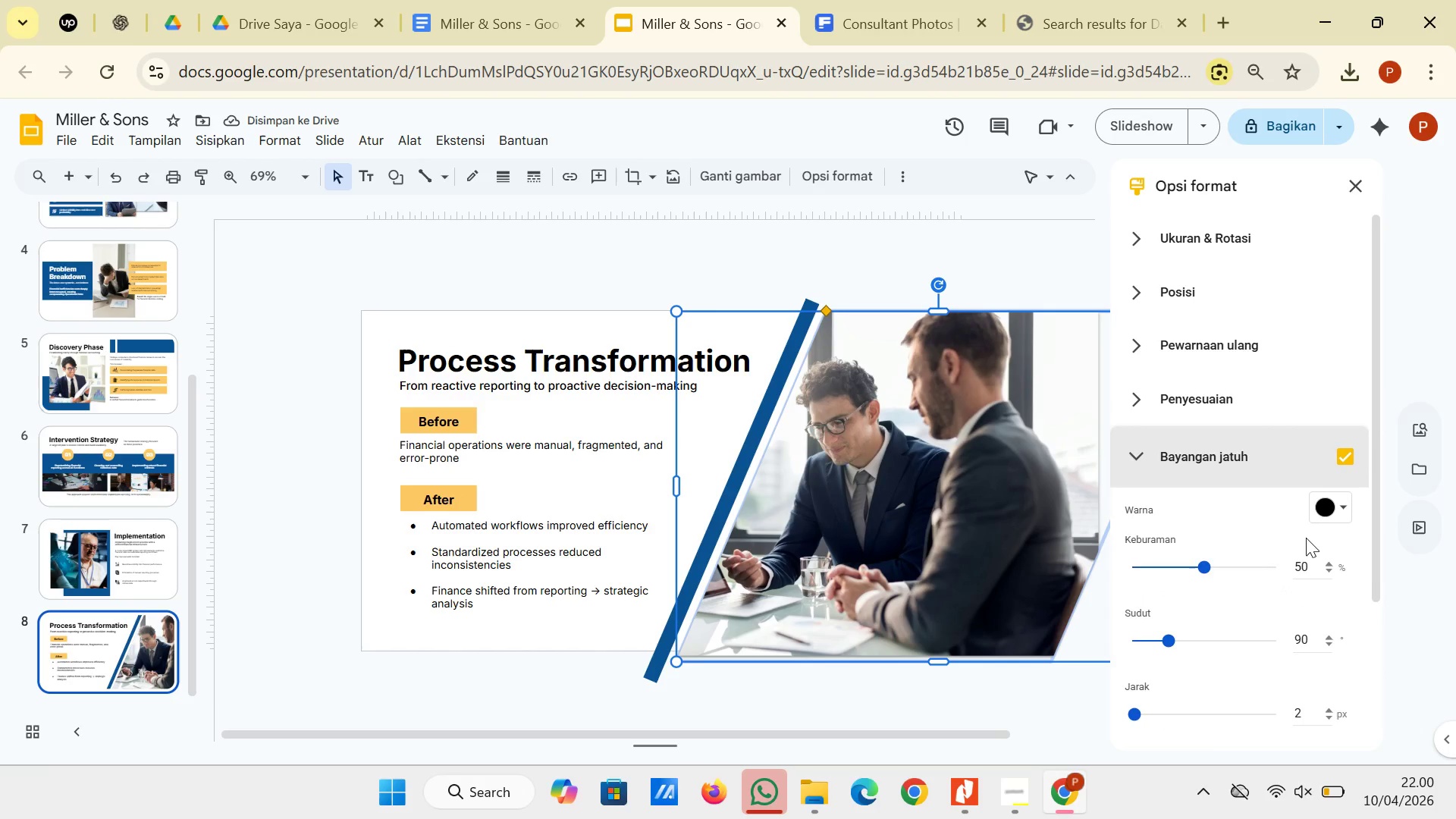 
scroll: coordinate [1306, 541], scroll_direction: down, amount: 1.0
 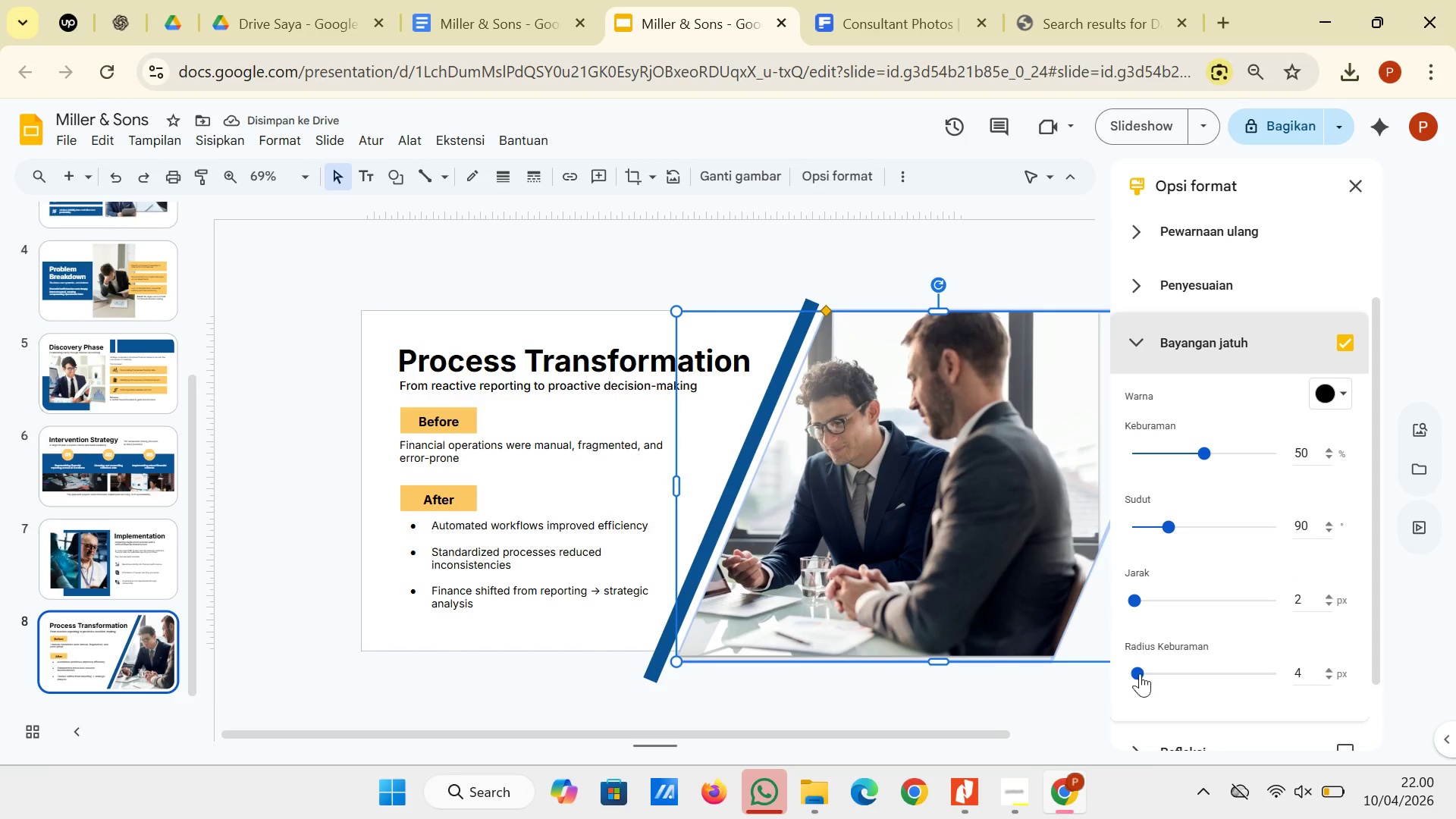 
left_click_drag(start_coordinate=[1140, 671], to_coordinate=[1147, 671])
 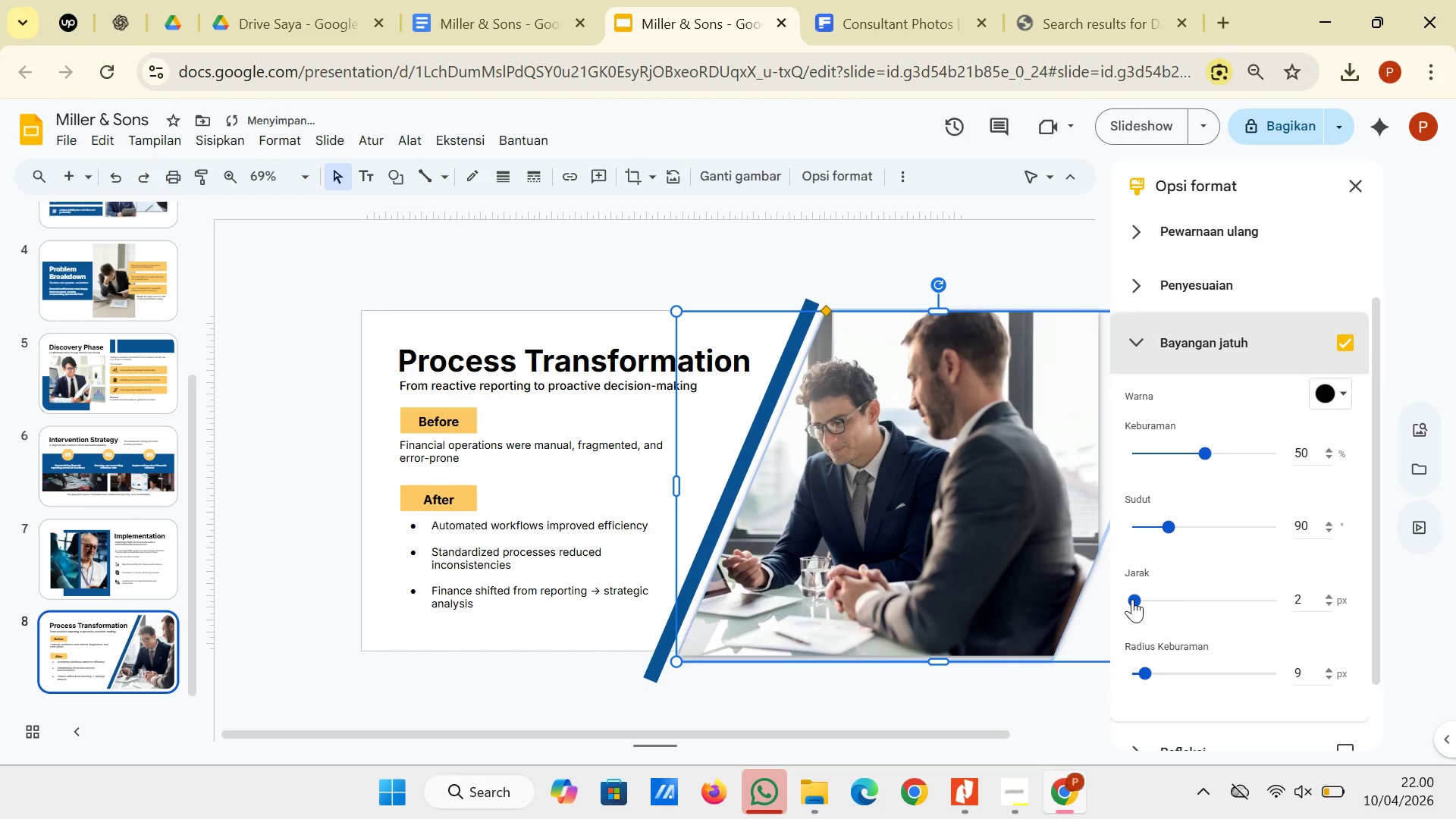 
left_click_drag(start_coordinate=[1131, 599], to_coordinate=[1112, 599])
 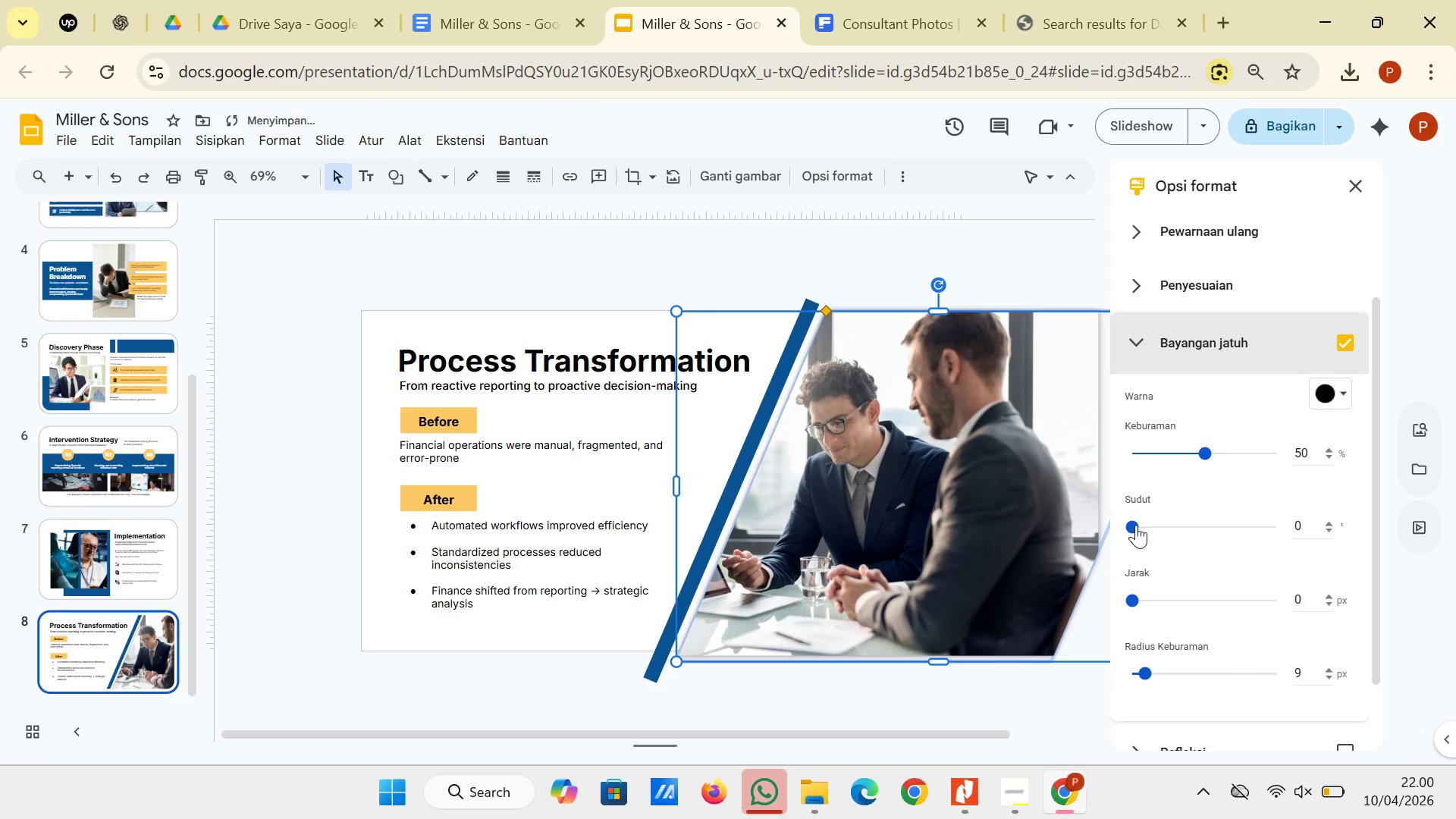 
left_click_drag(start_coordinate=[1136, 528], to_coordinate=[1145, 528])
 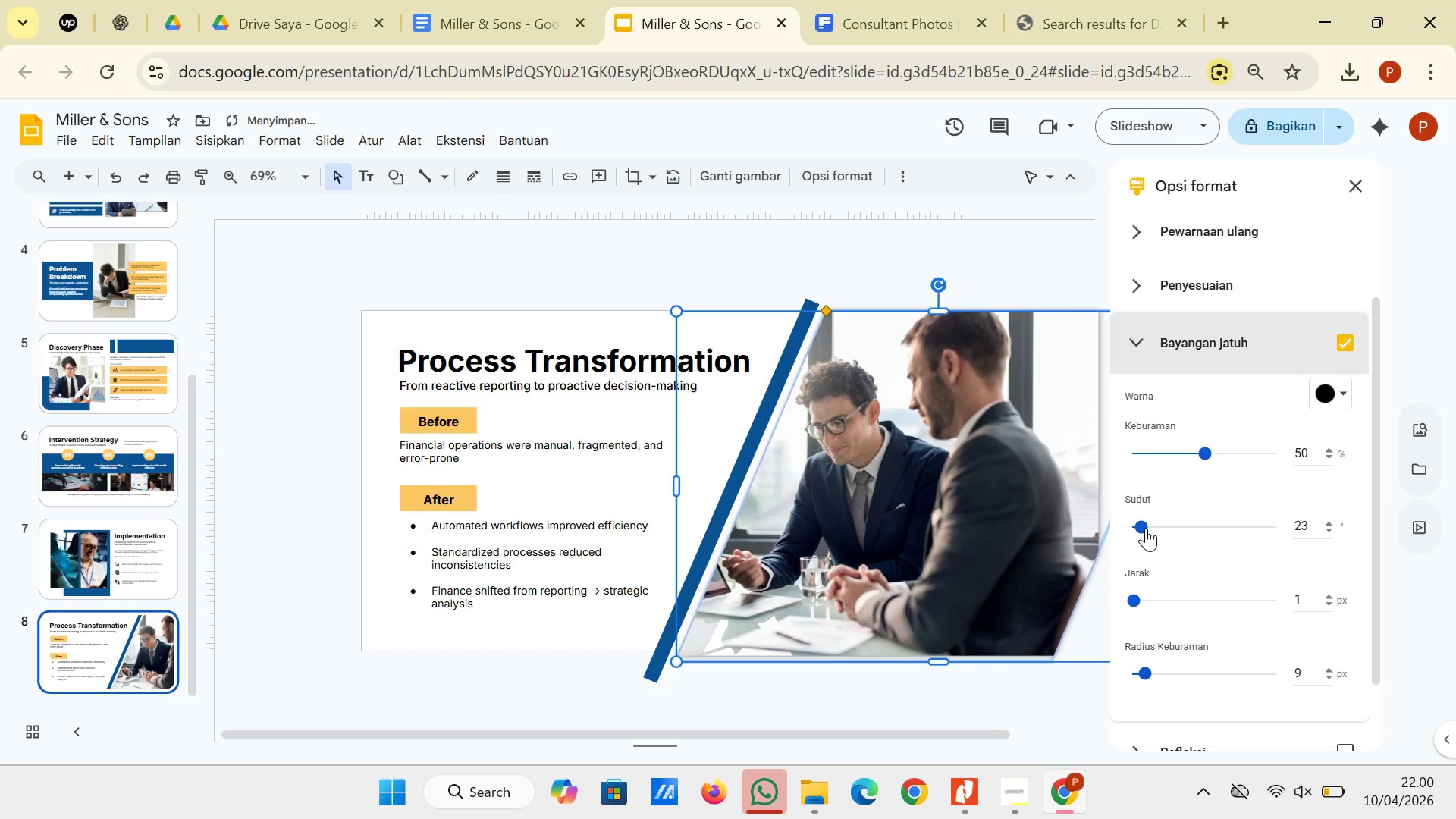 
left_click_drag(start_coordinate=[1146, 528], to_coordinate=[1136, 528])
 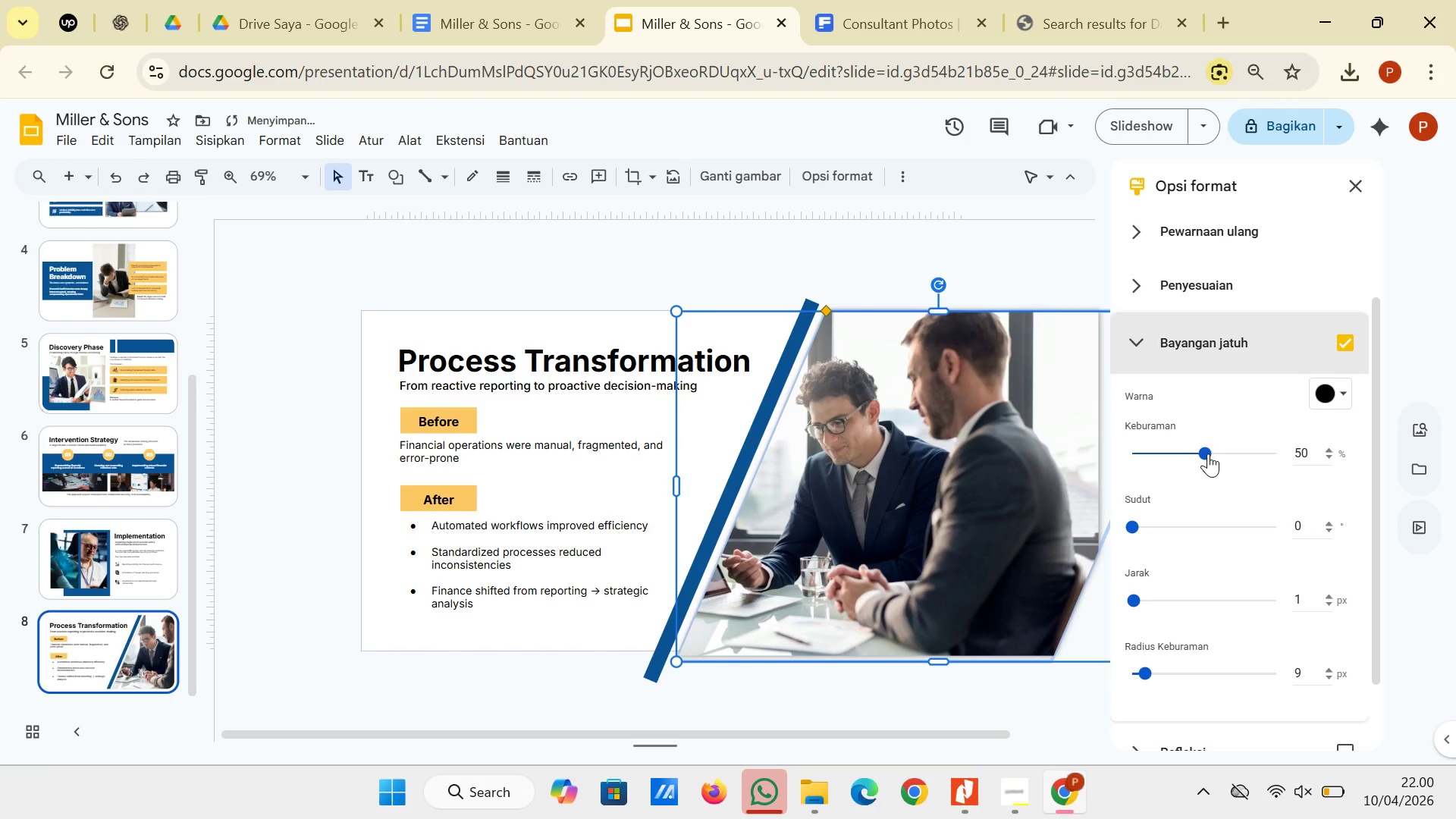 
left_click_drag(start_coordinate=[1211, 451], to_coordinate=[1207, 451])
 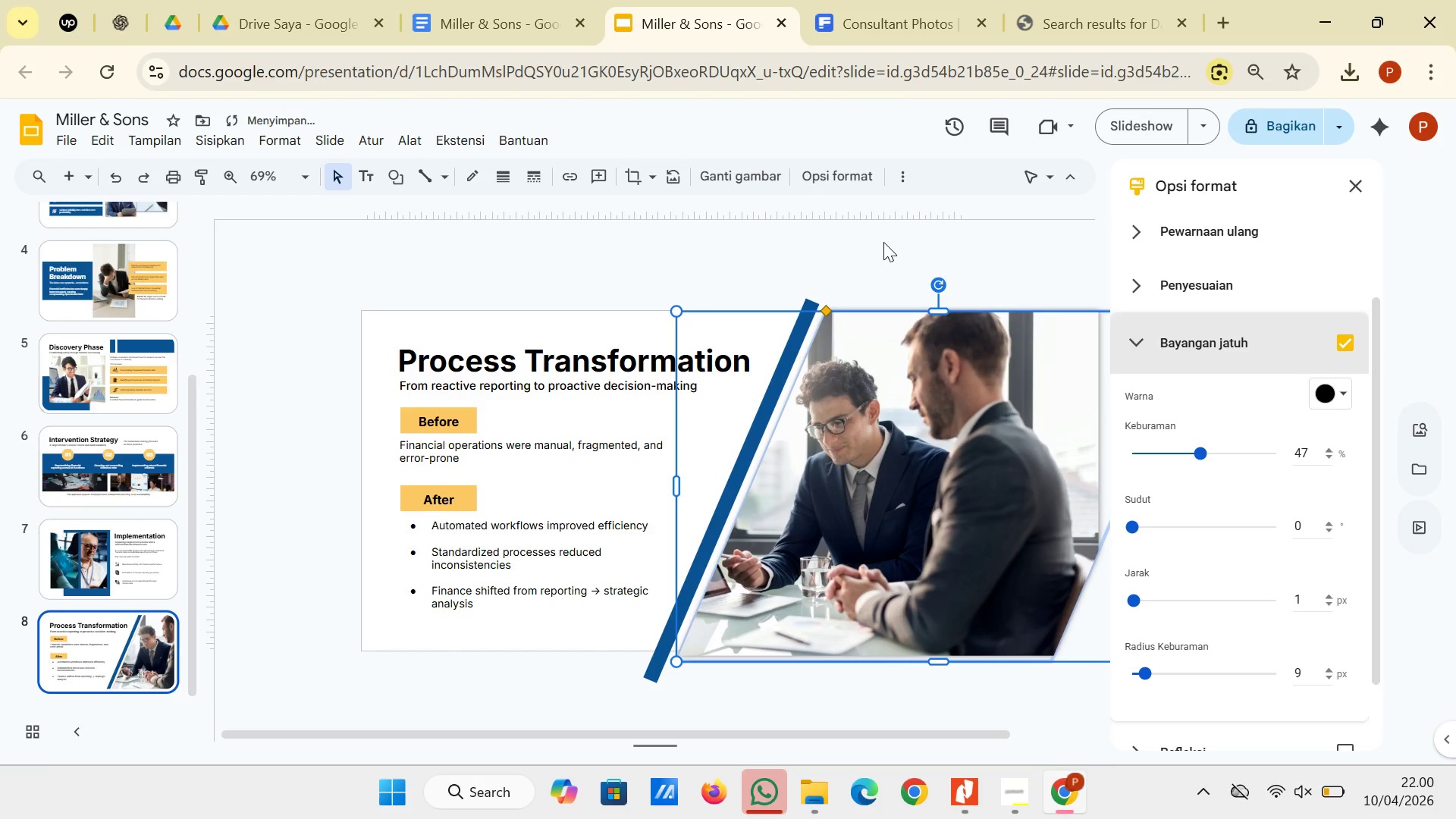 
double_click([883, 242])
 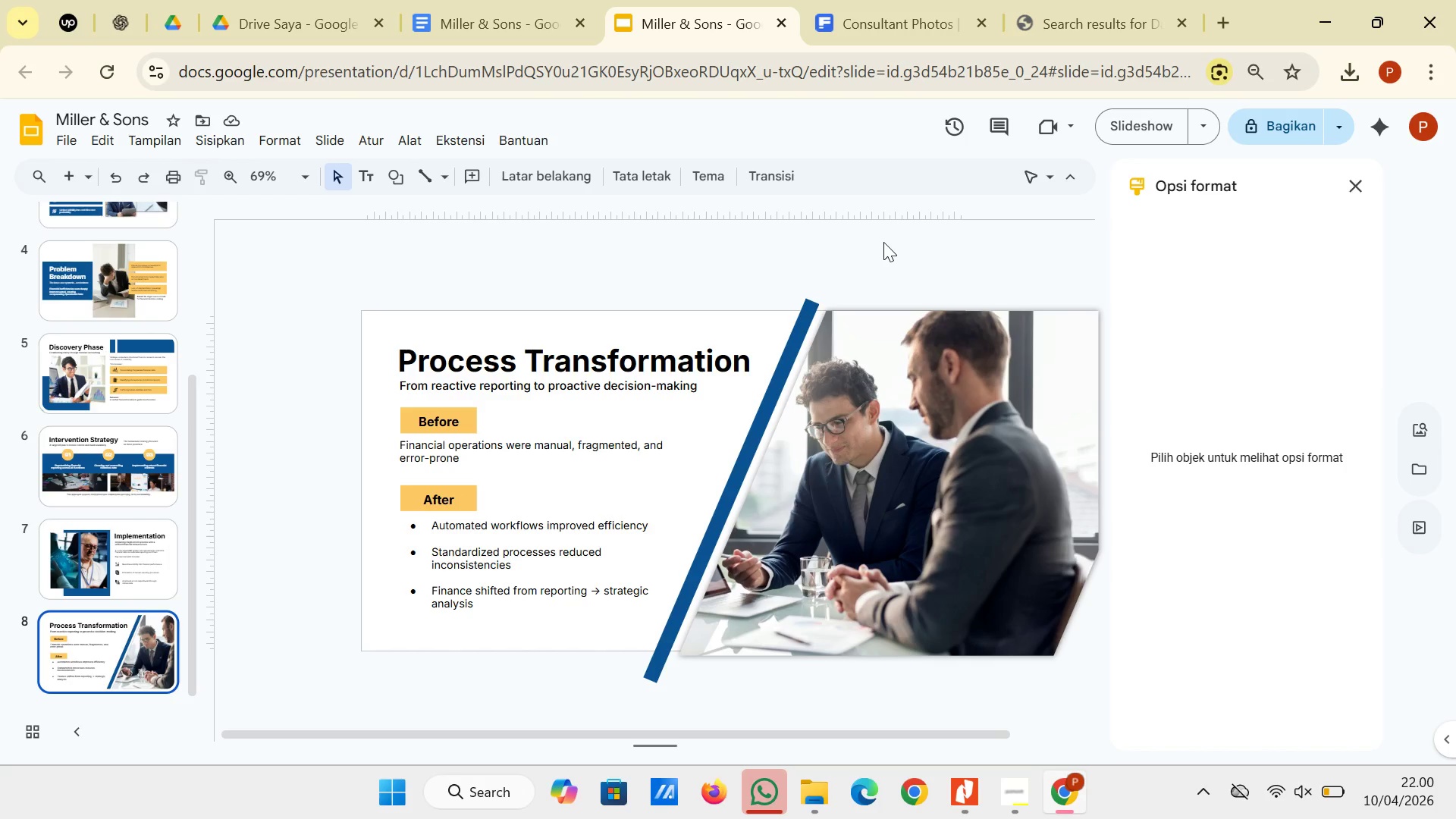 
wait(8.83)
 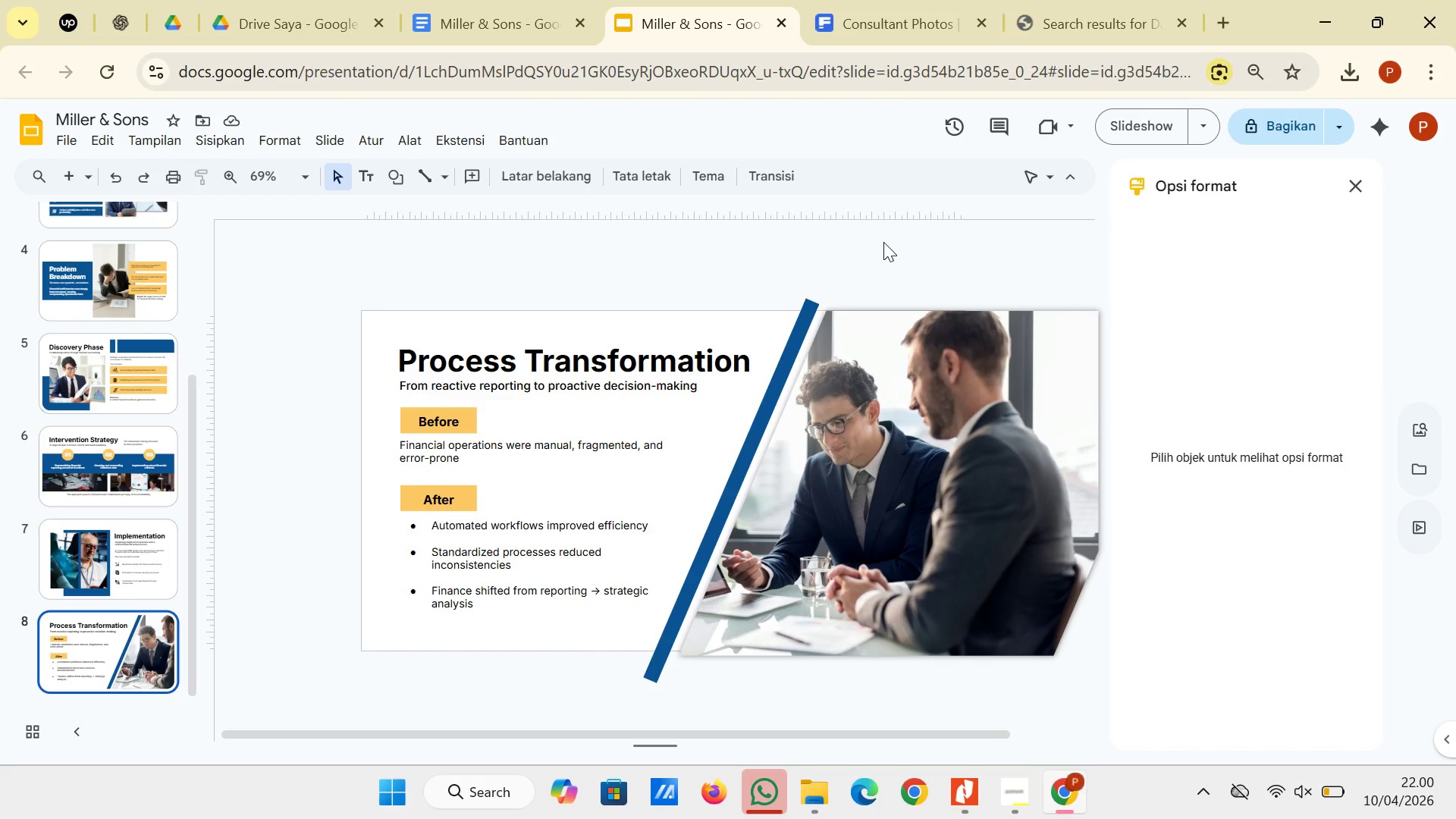 
double_click([473, 492])
 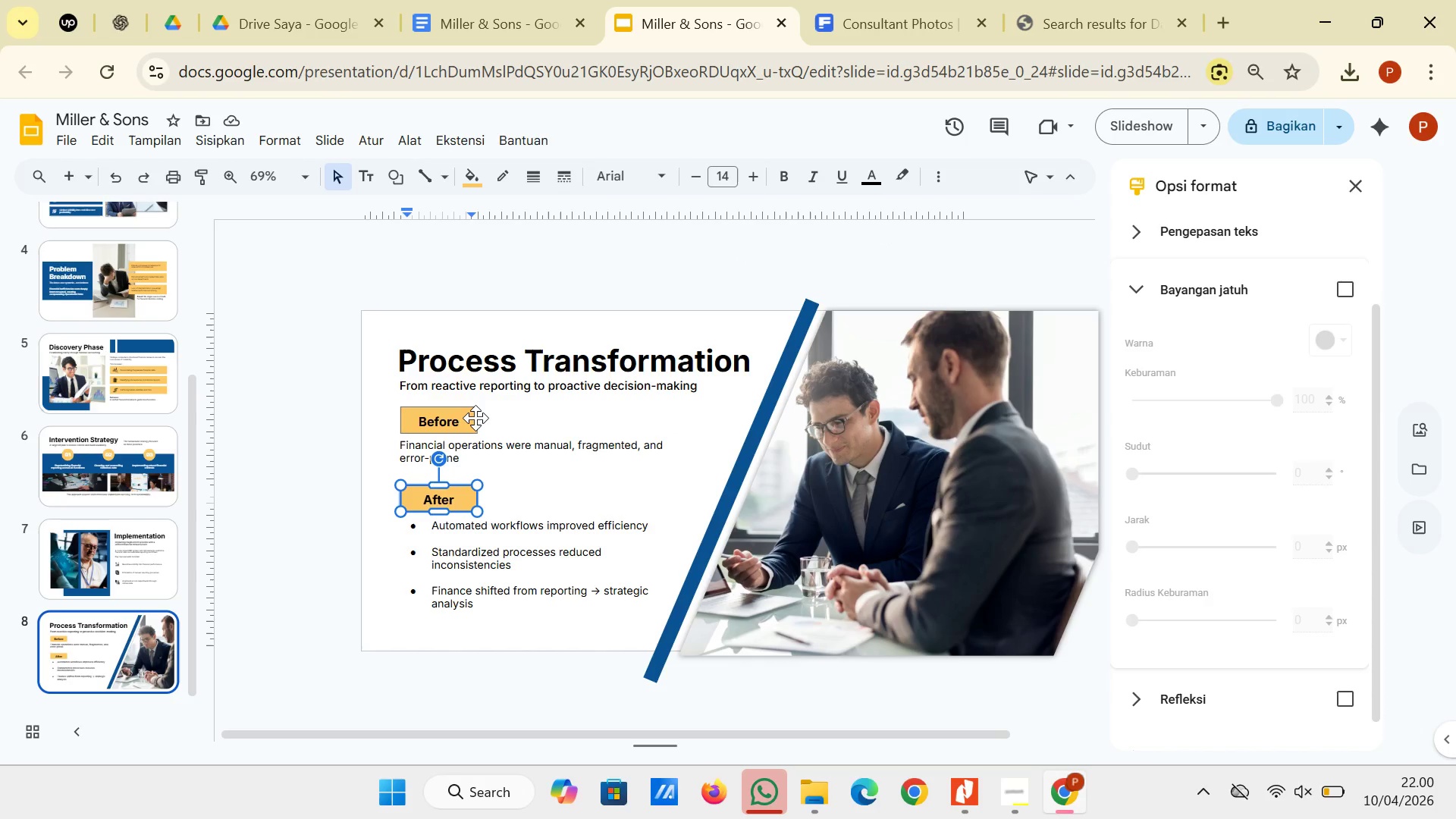 
hold_key(key=ShiftLeft, duration=0.55)
left_click([475, 418])
 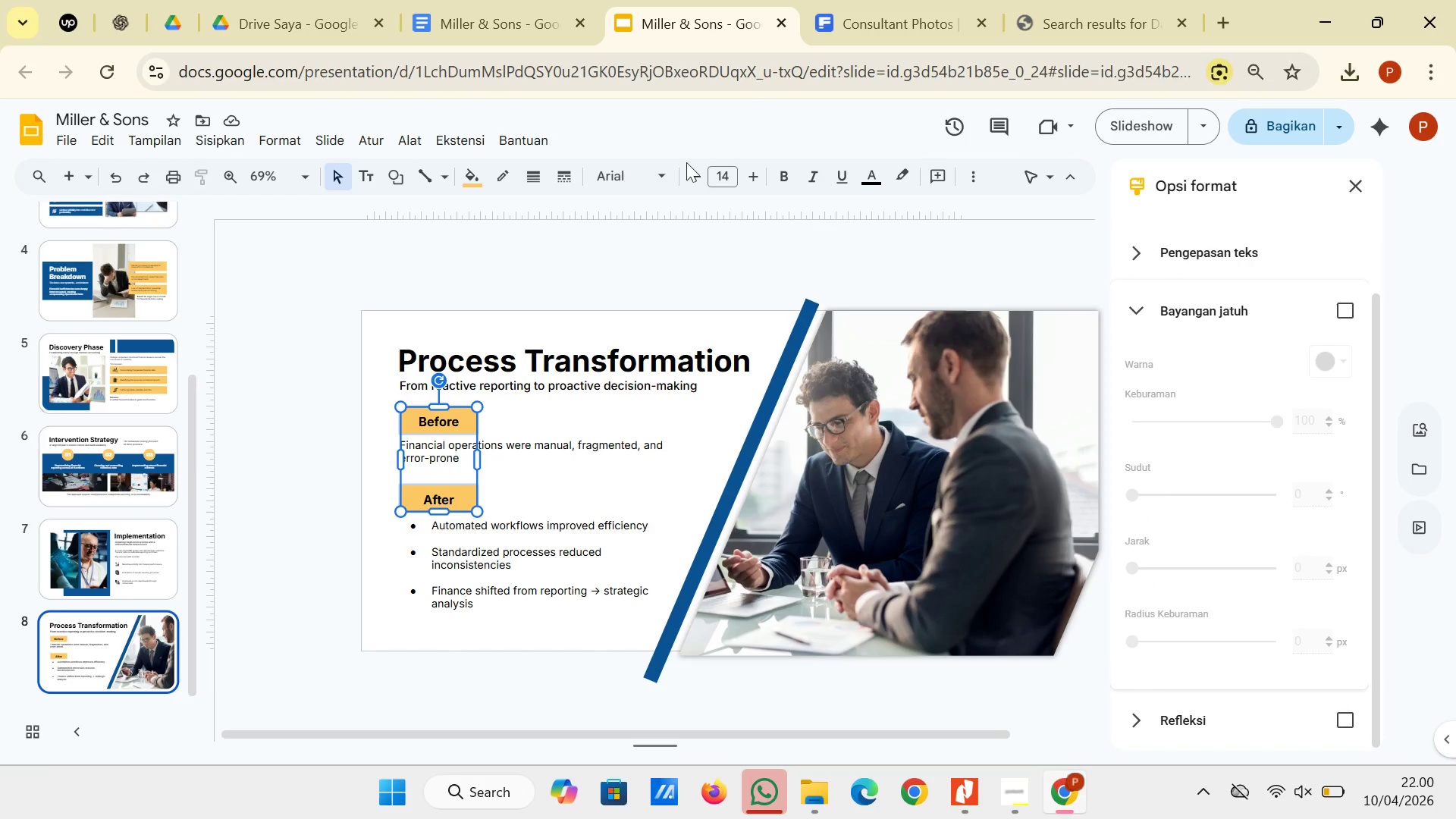 
left_click([401, 171])
 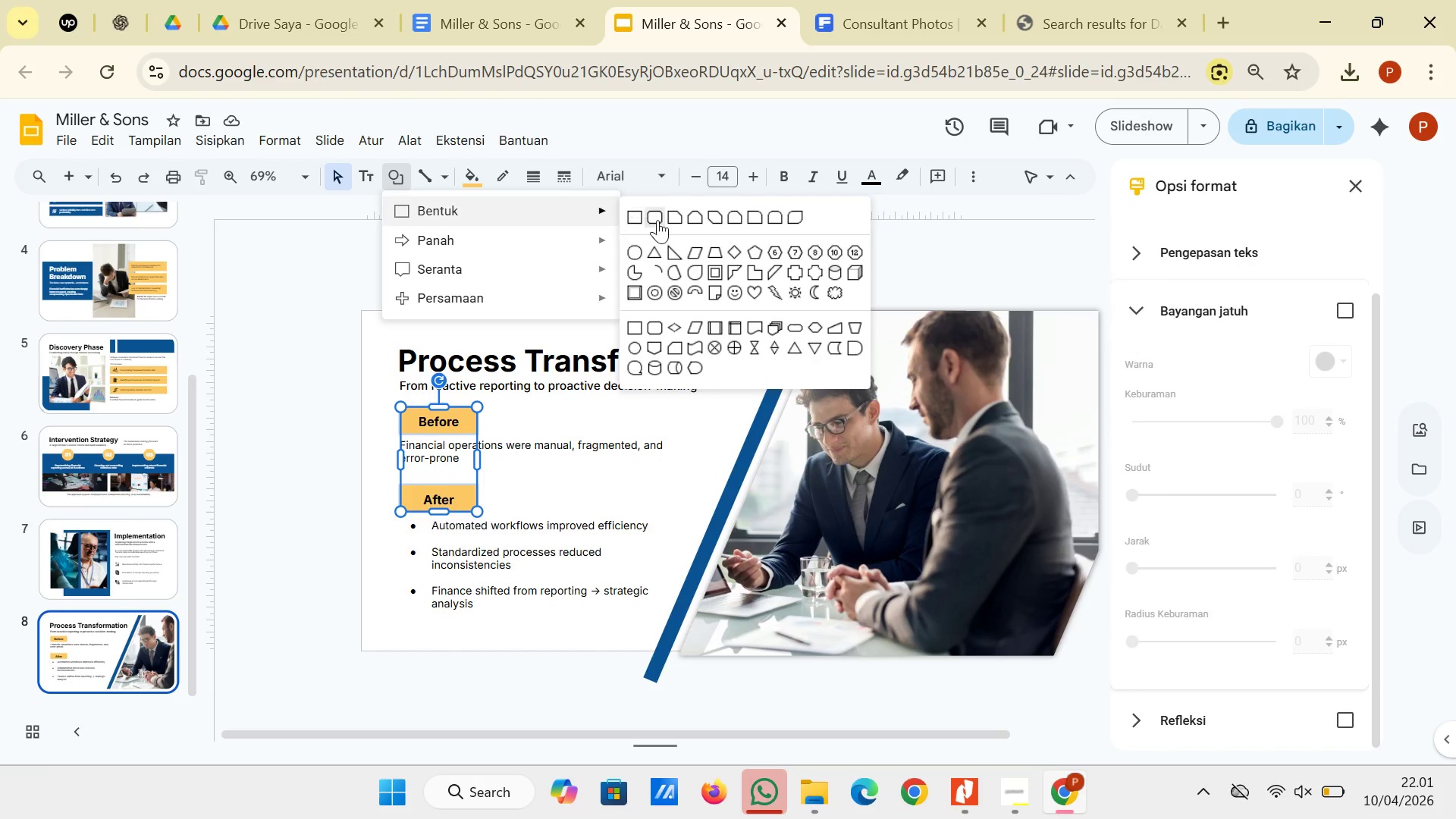 
left_click([657, 220])
 